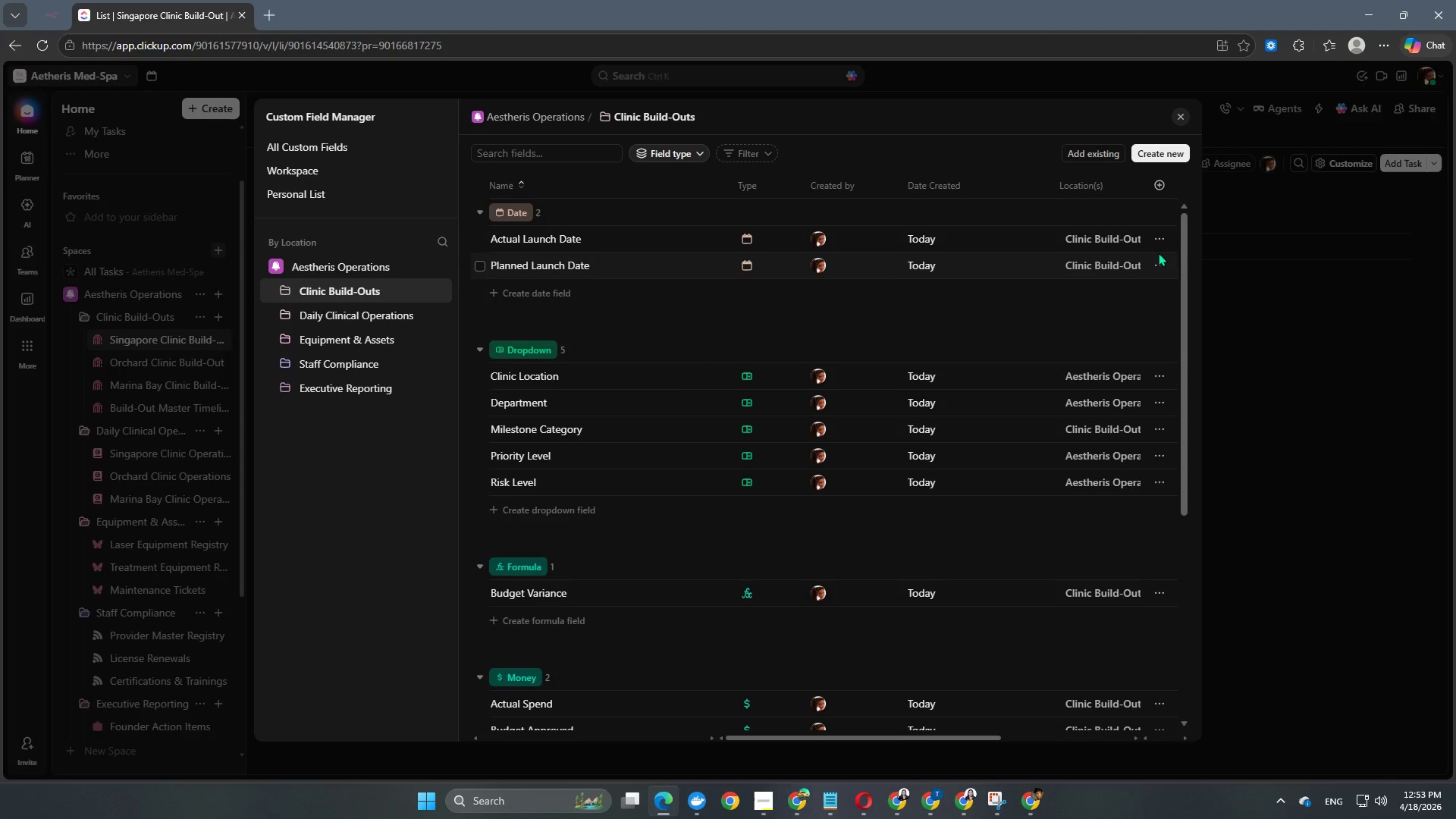 
left_click([1163, 232])
 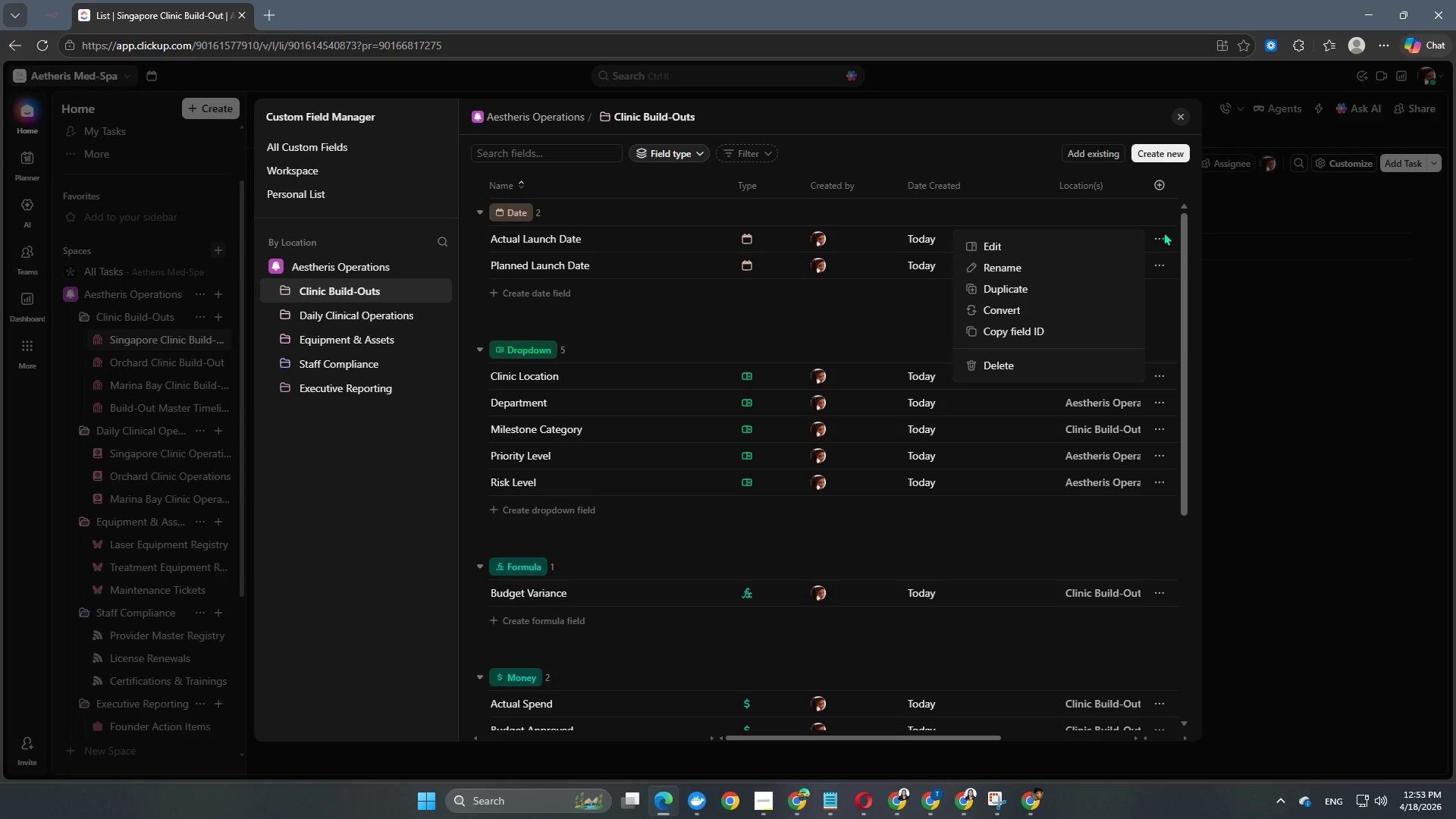 
left_click([760, 325])
 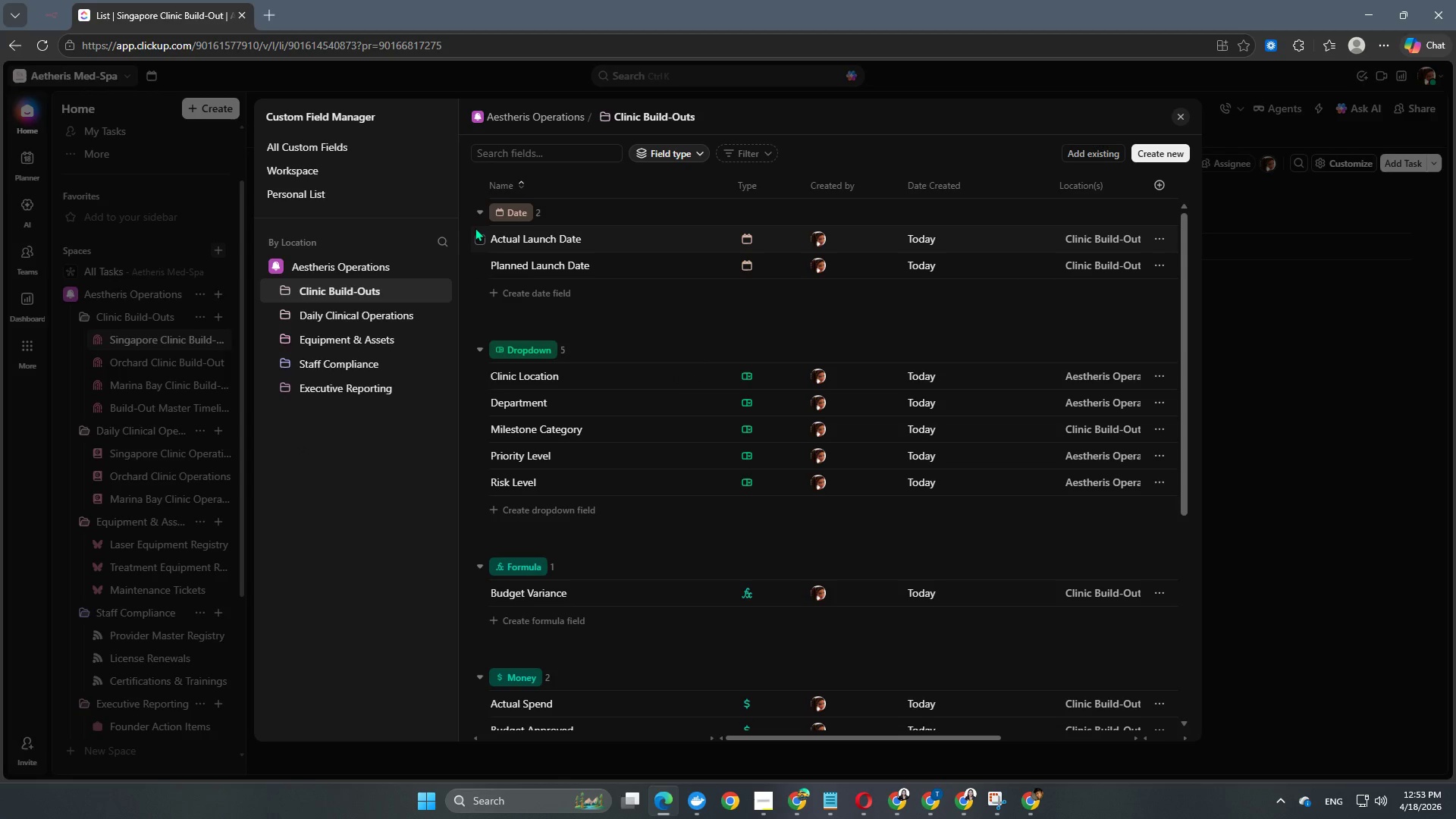 
left_click([481, 243])
 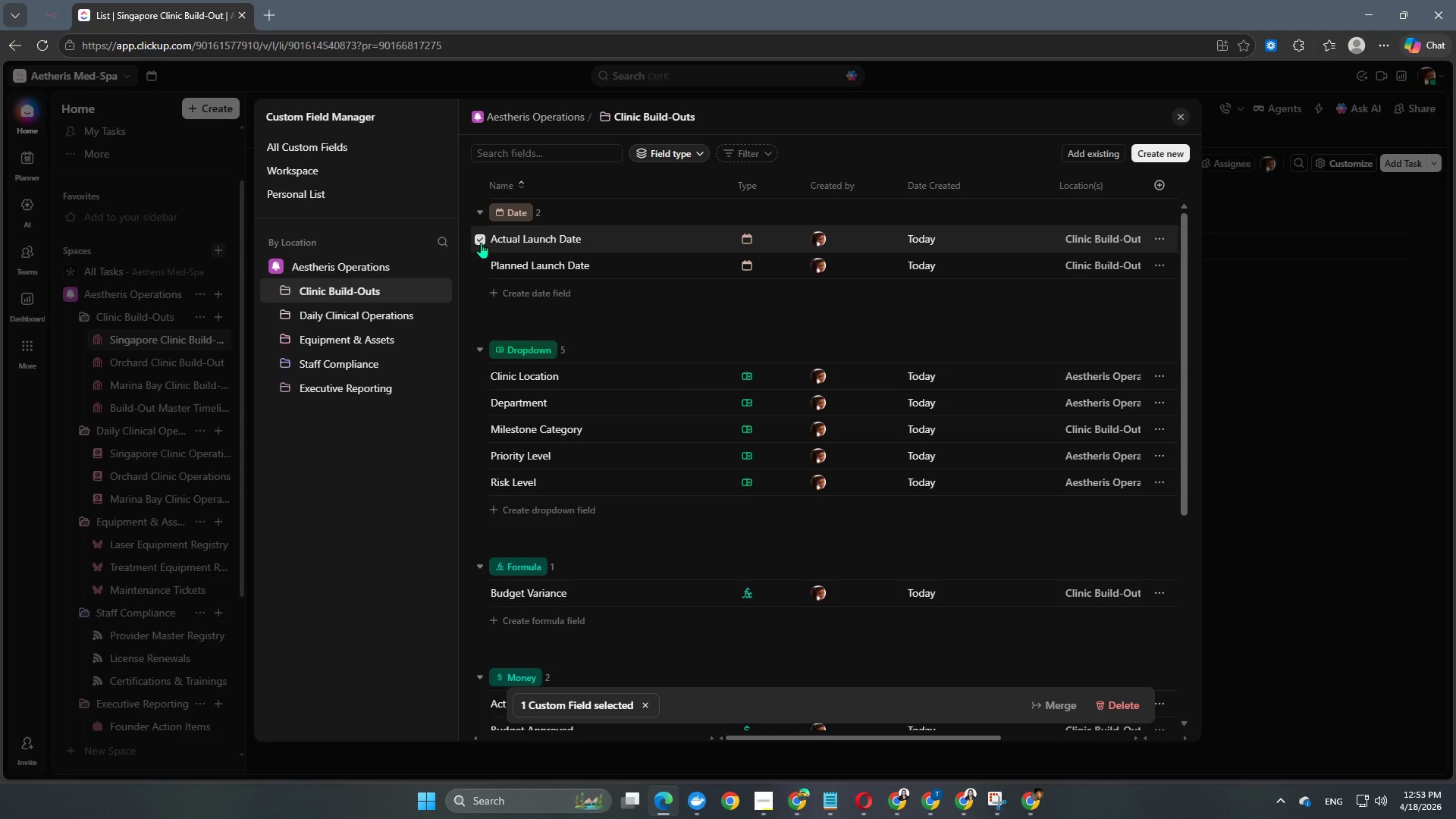 
left_click([481, 243])
 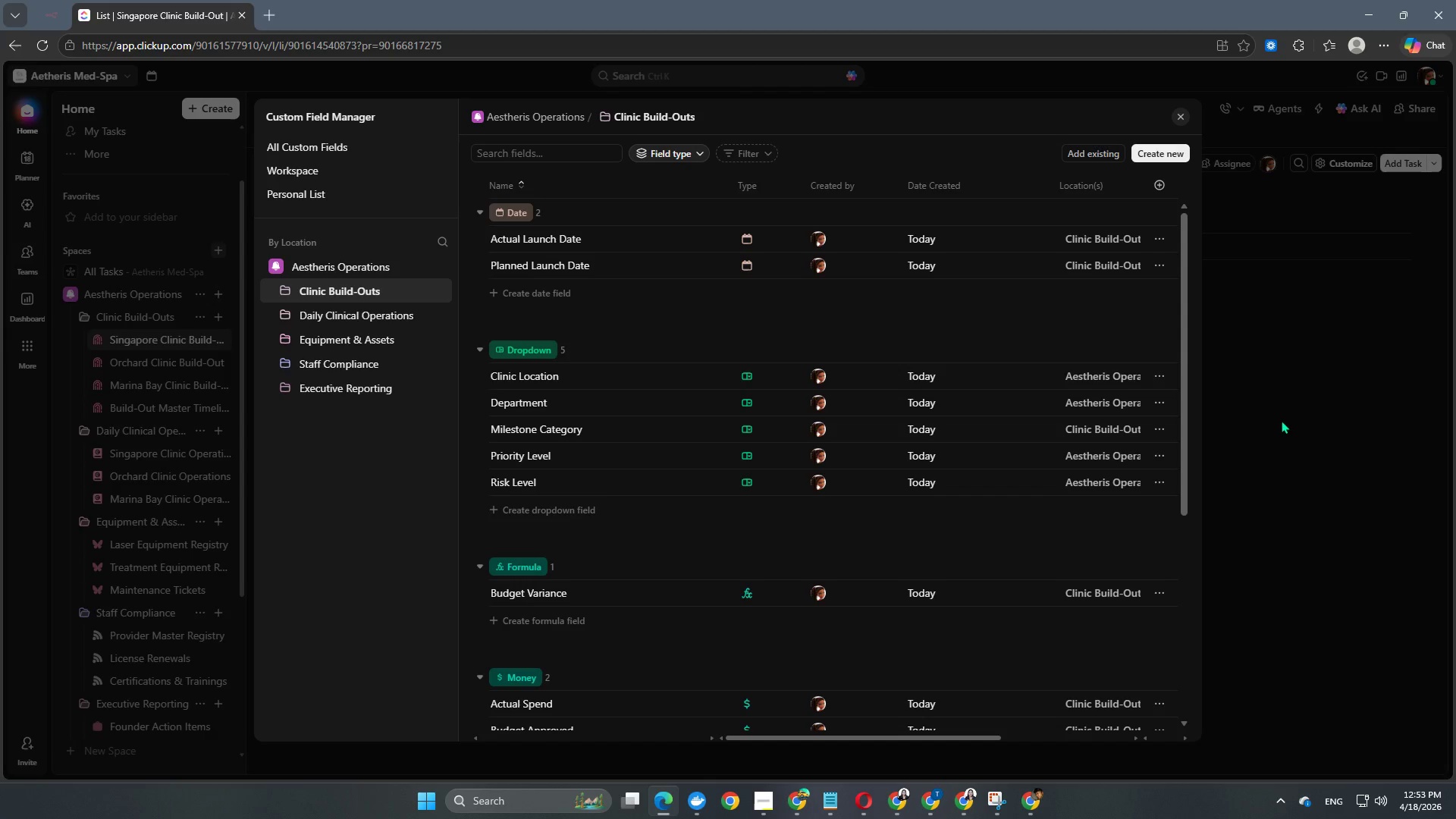 
left_click([1287, 424])
 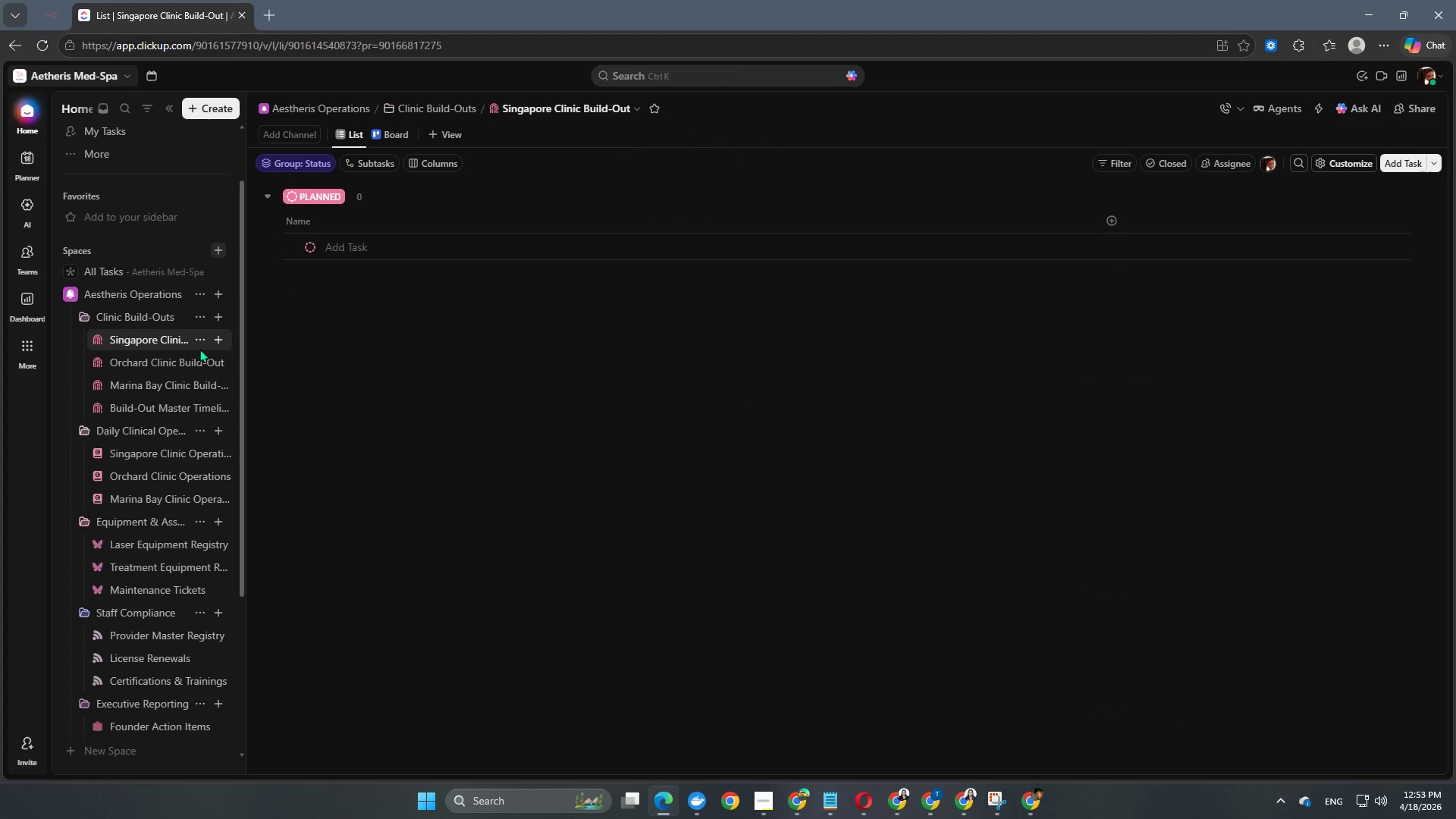 
scroll: coordinate [190, 413], scroll_direction: down, amount: 2.0
 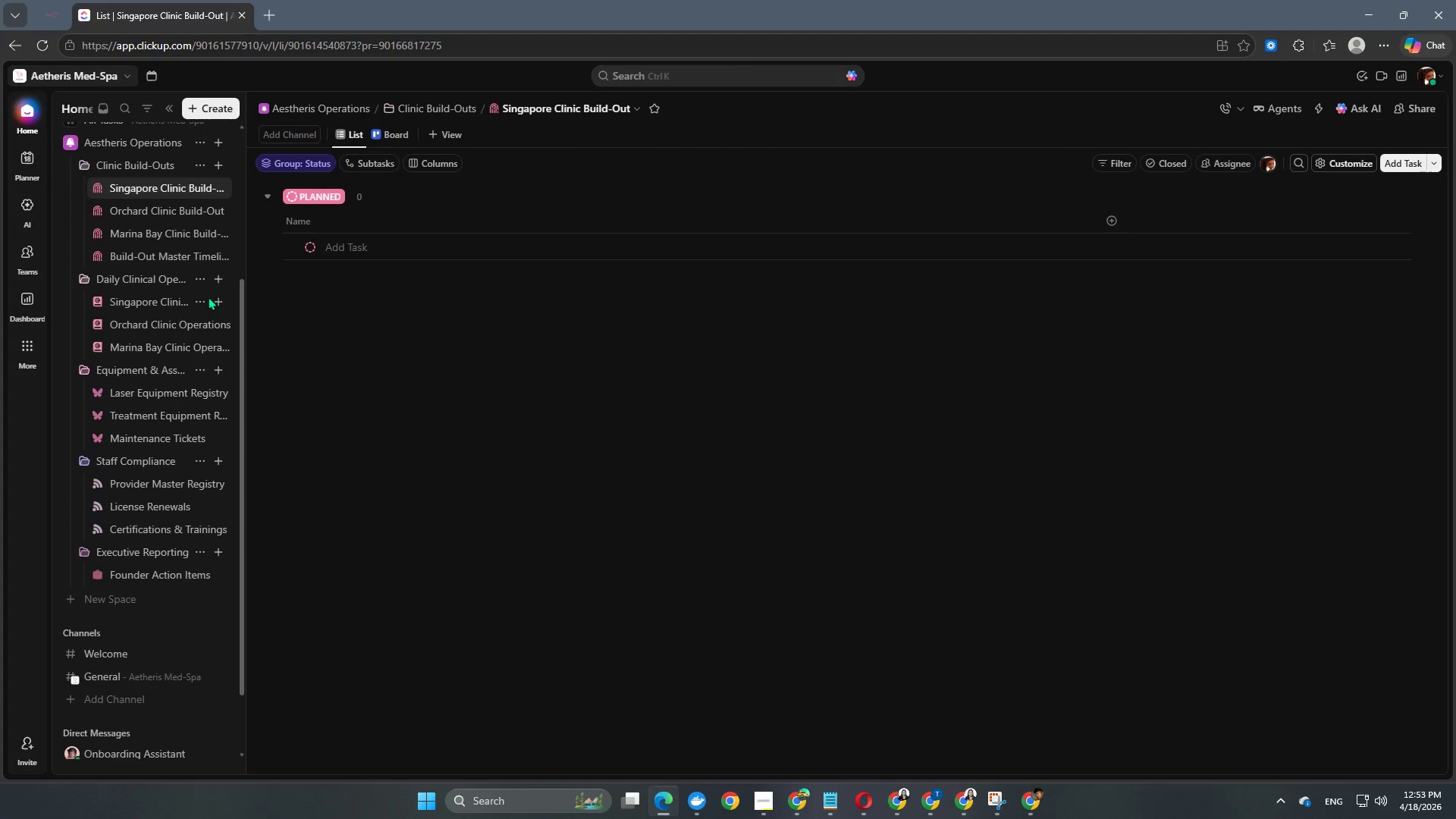 
mouse_move([210, 317])
 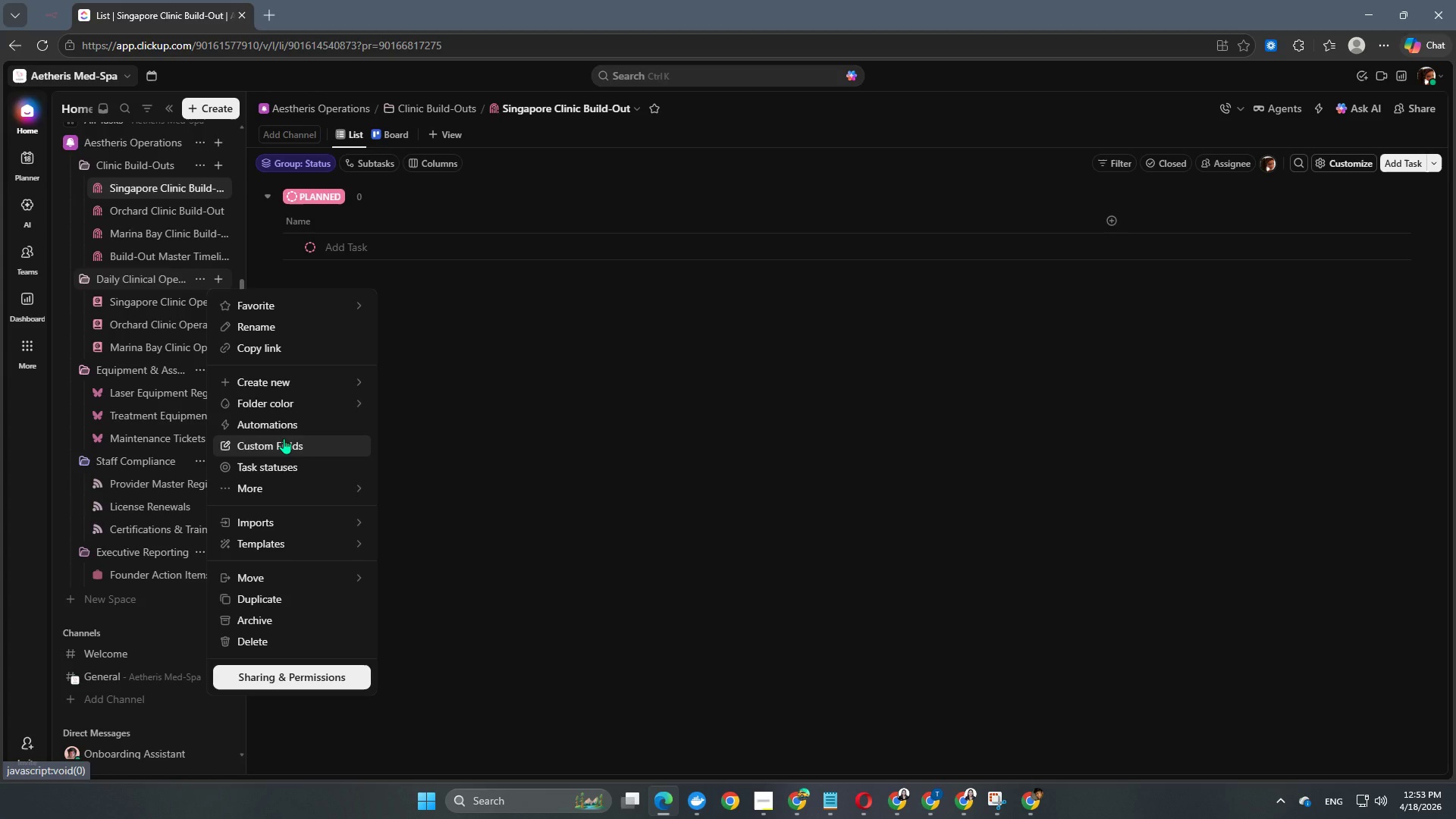 
left_click([284, 438])
 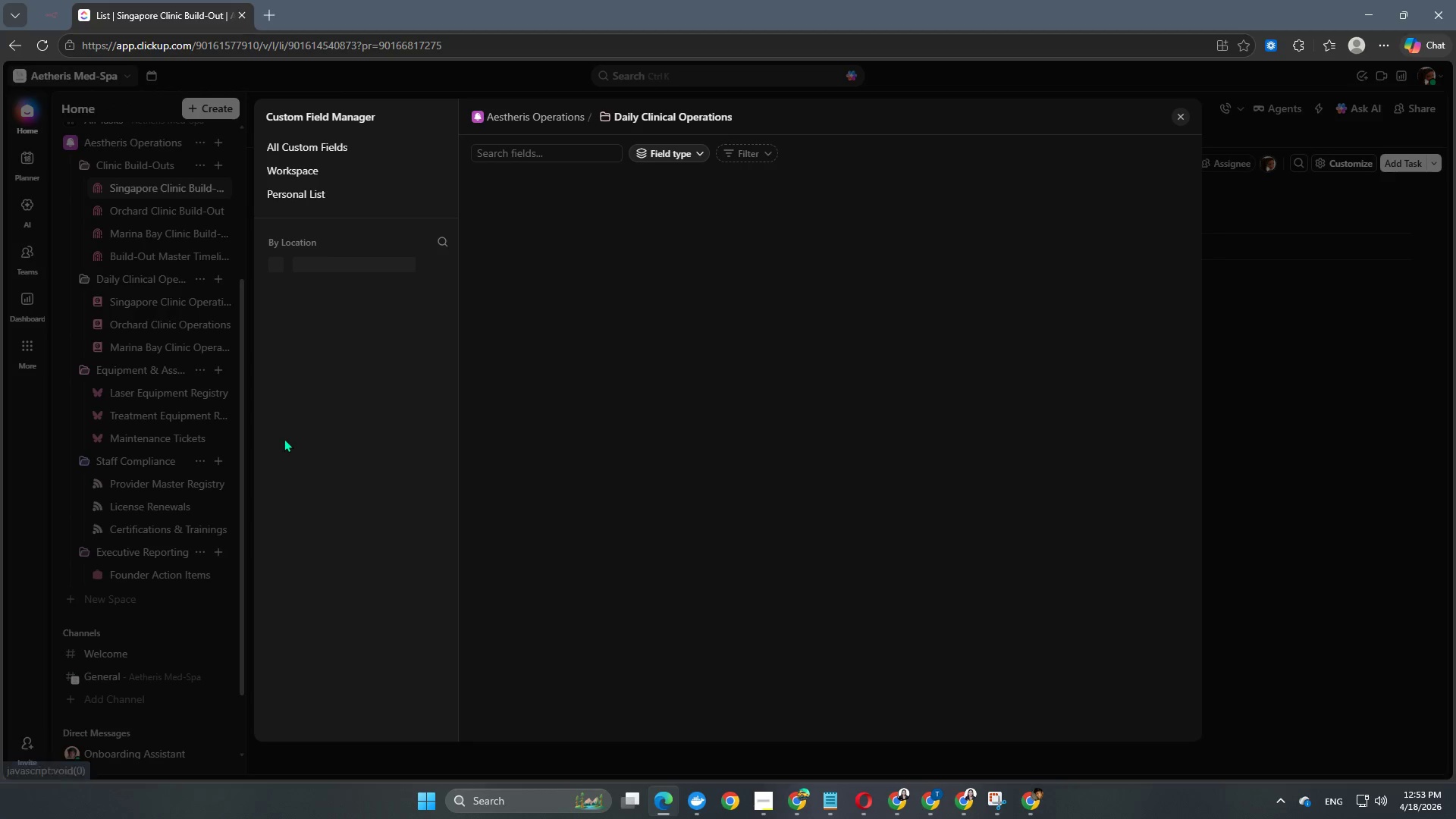 
mouse_move([588, 449])
 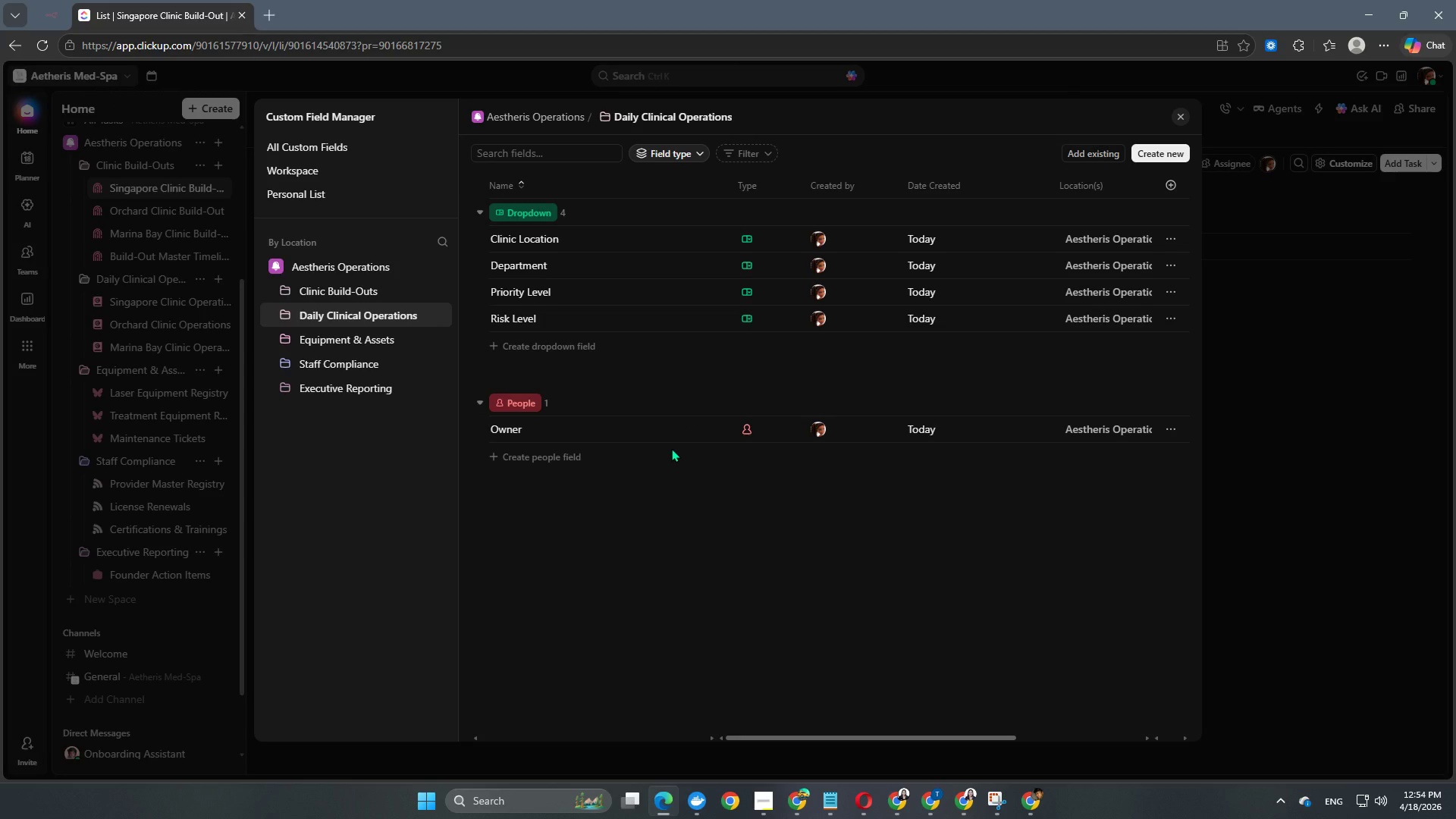 
wait(9.97)
 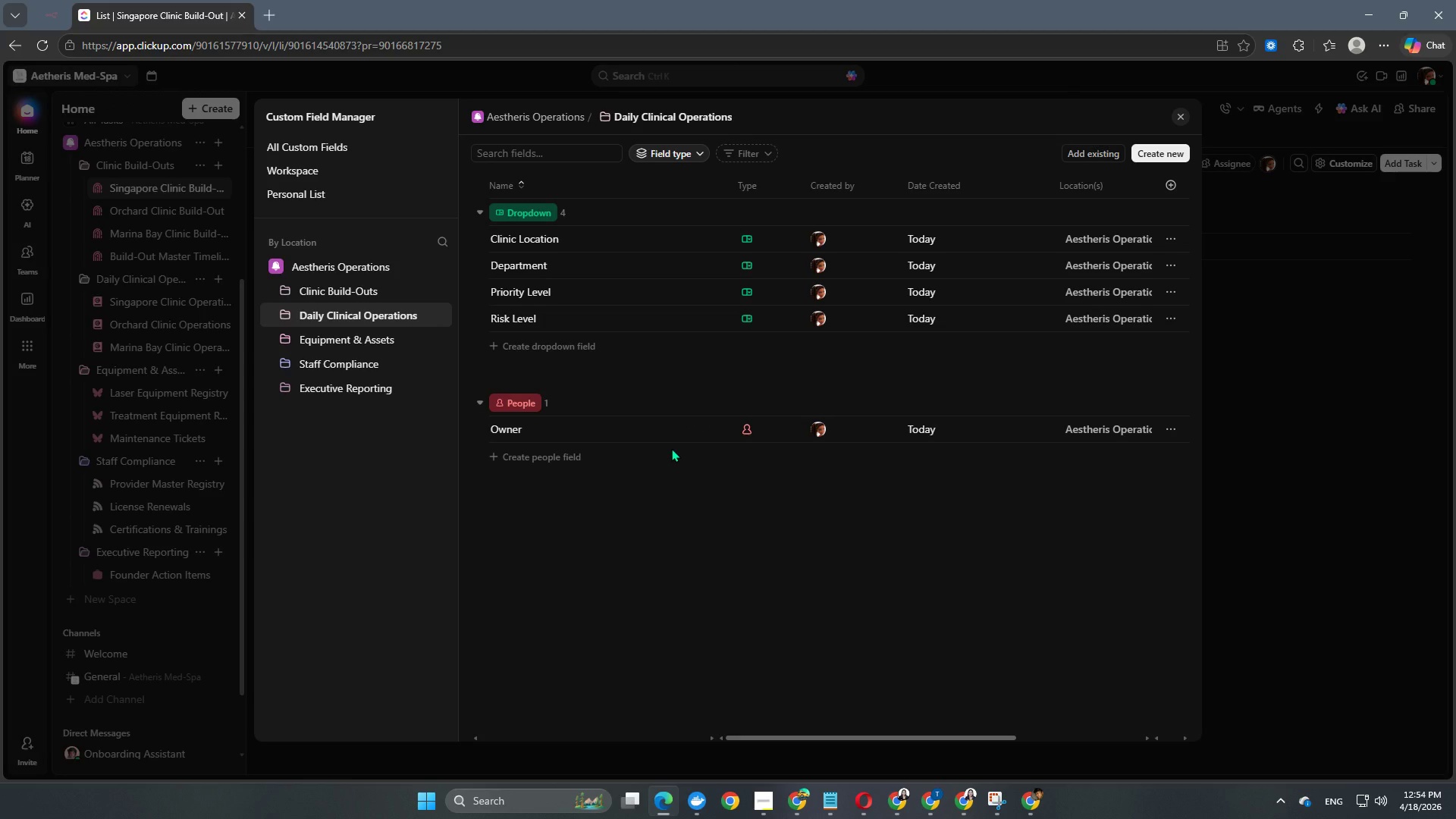 
left_click([284, 319])
 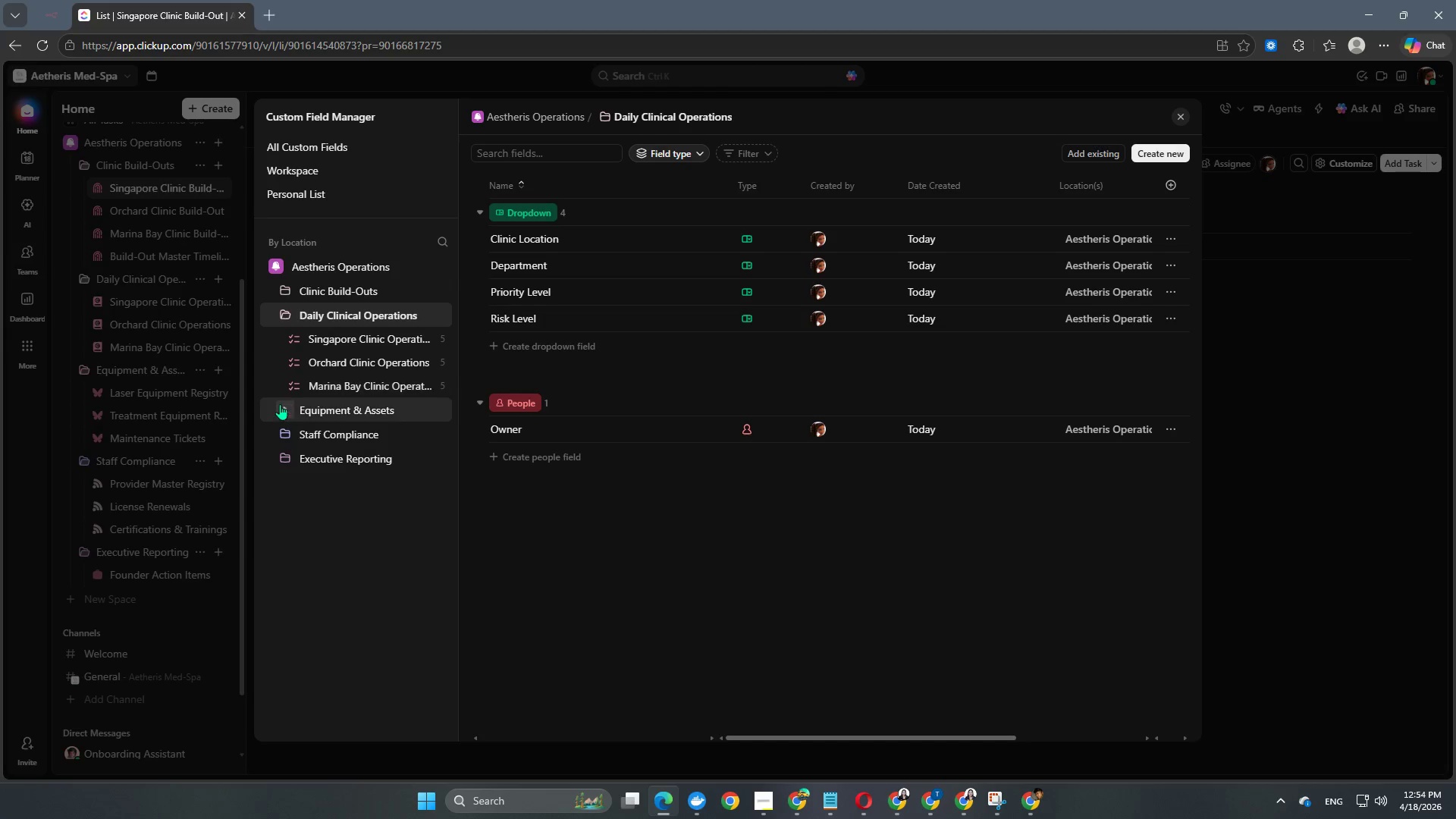 
left_click([282, 410])
 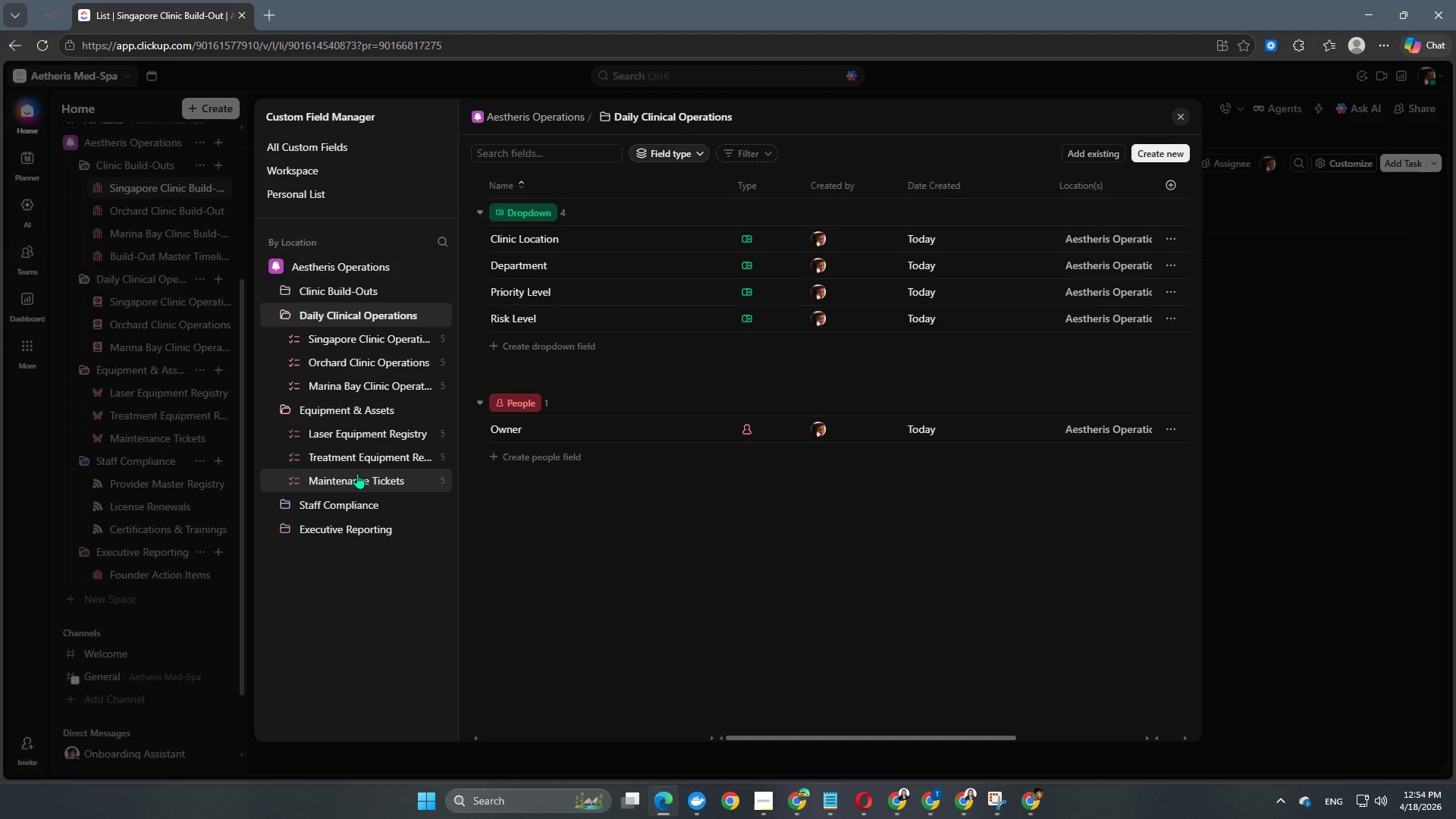 
wait(19.84)
 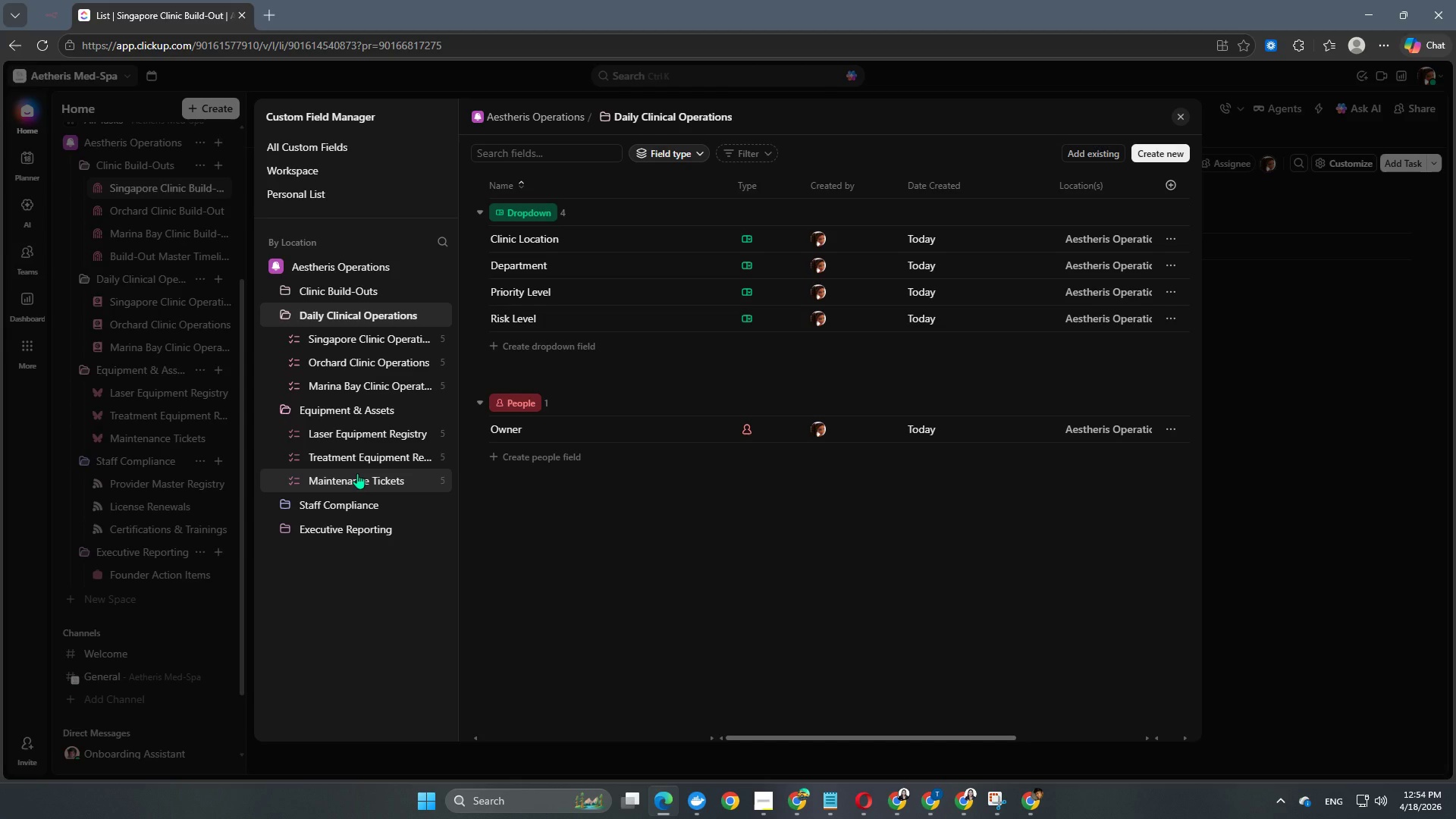 
left_click([354, 413])
 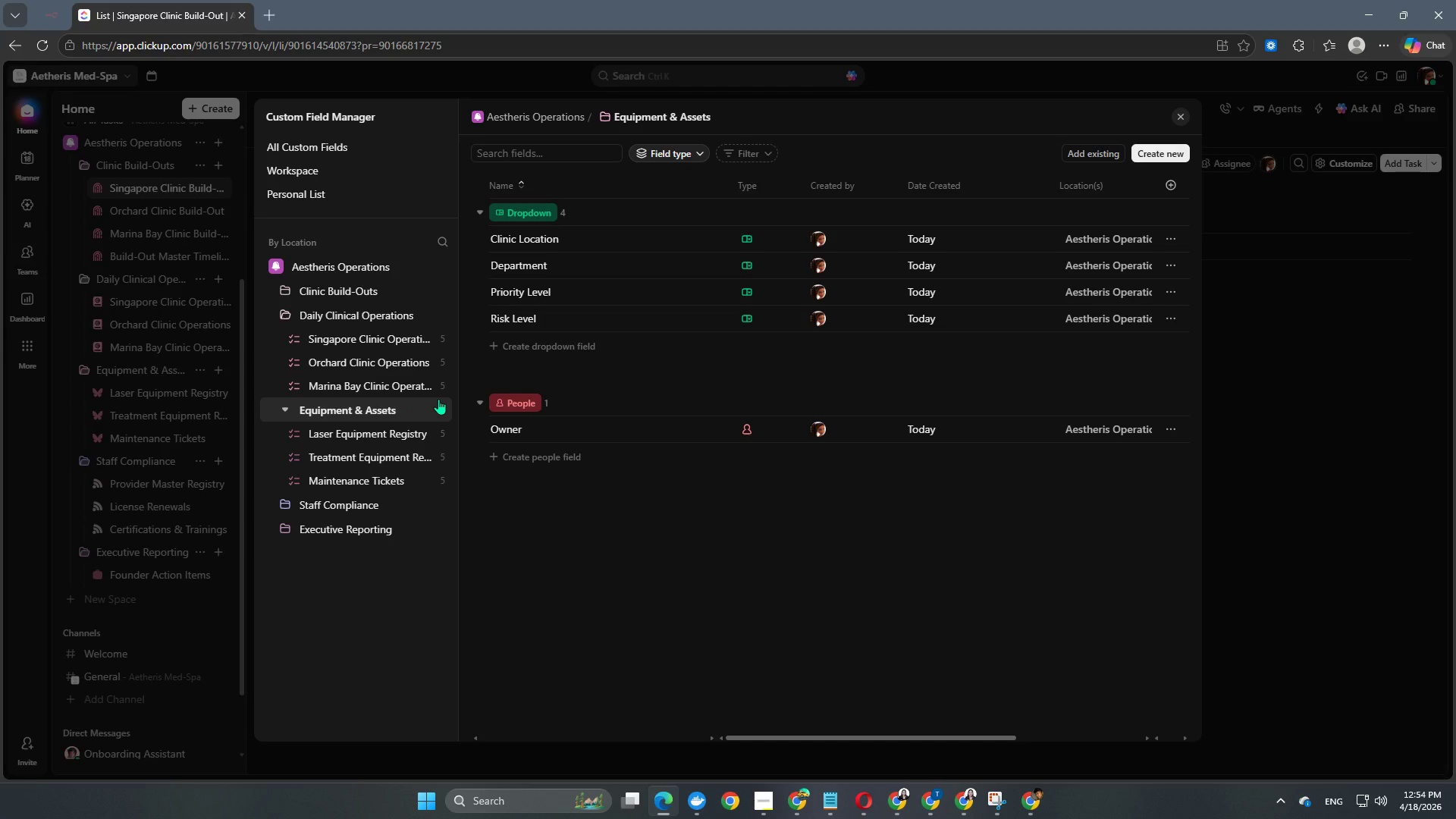 
wait(11.75)
 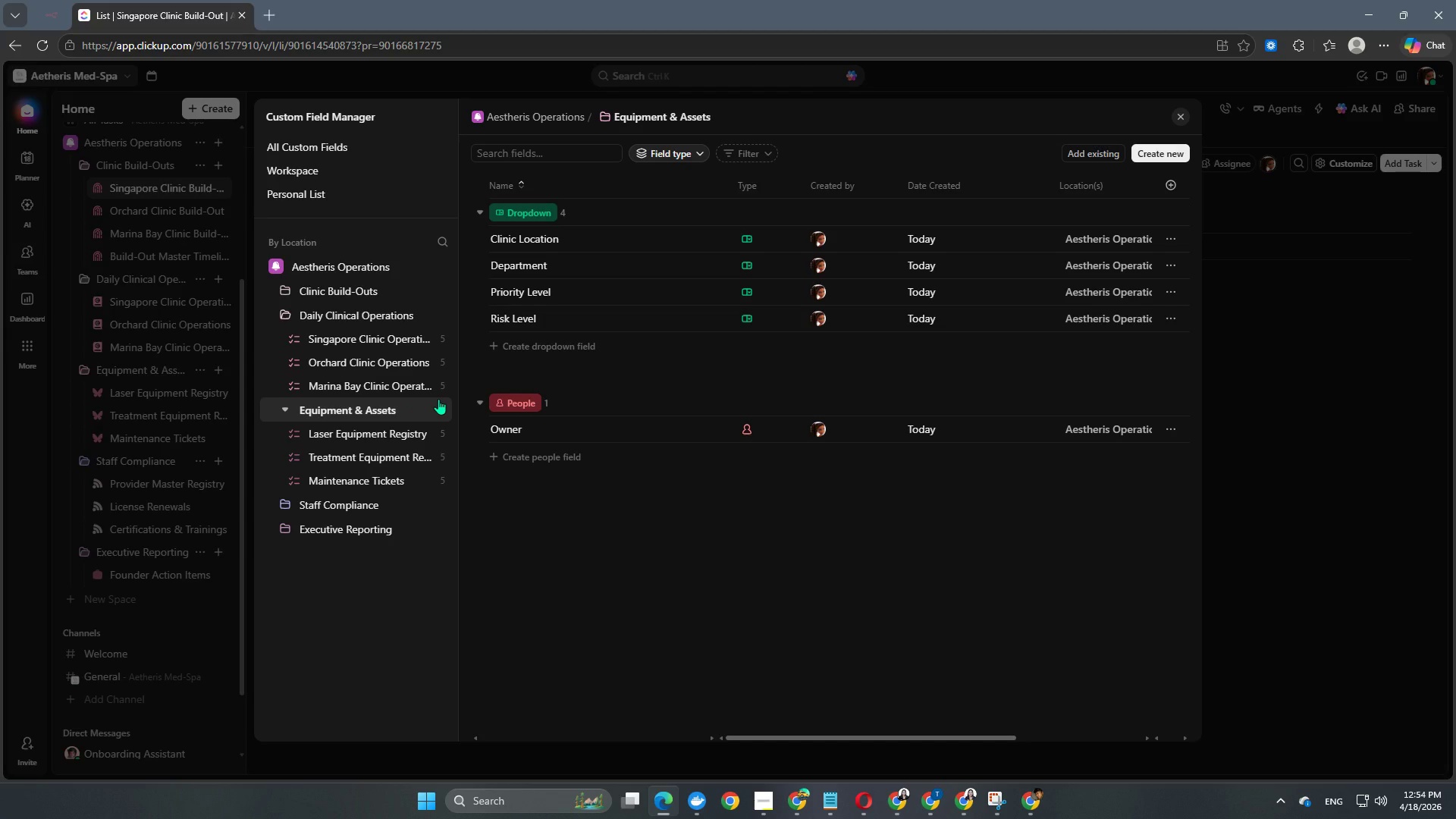 
left_click([1154, 154])
 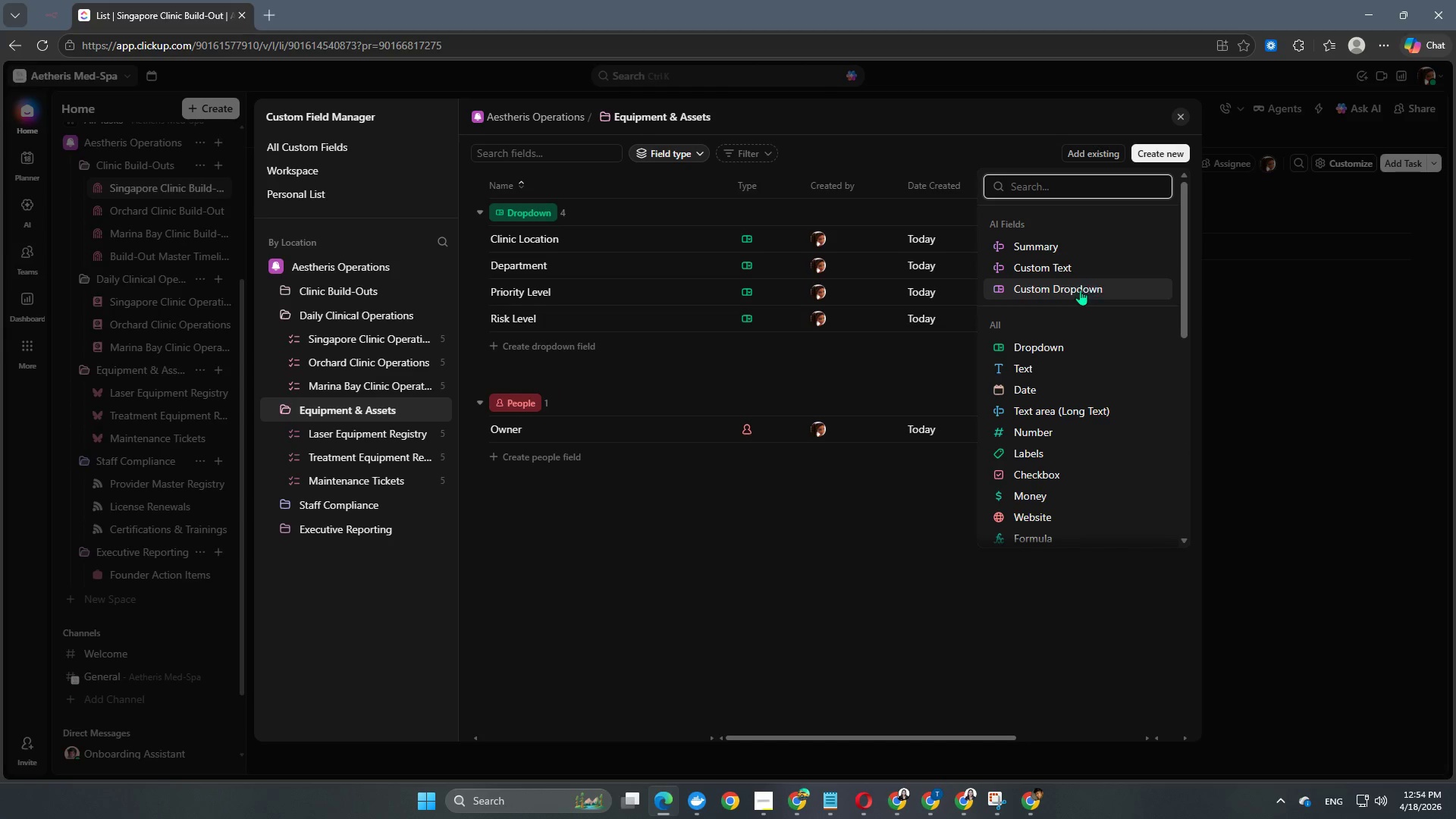 
left_click([1037, 374])
 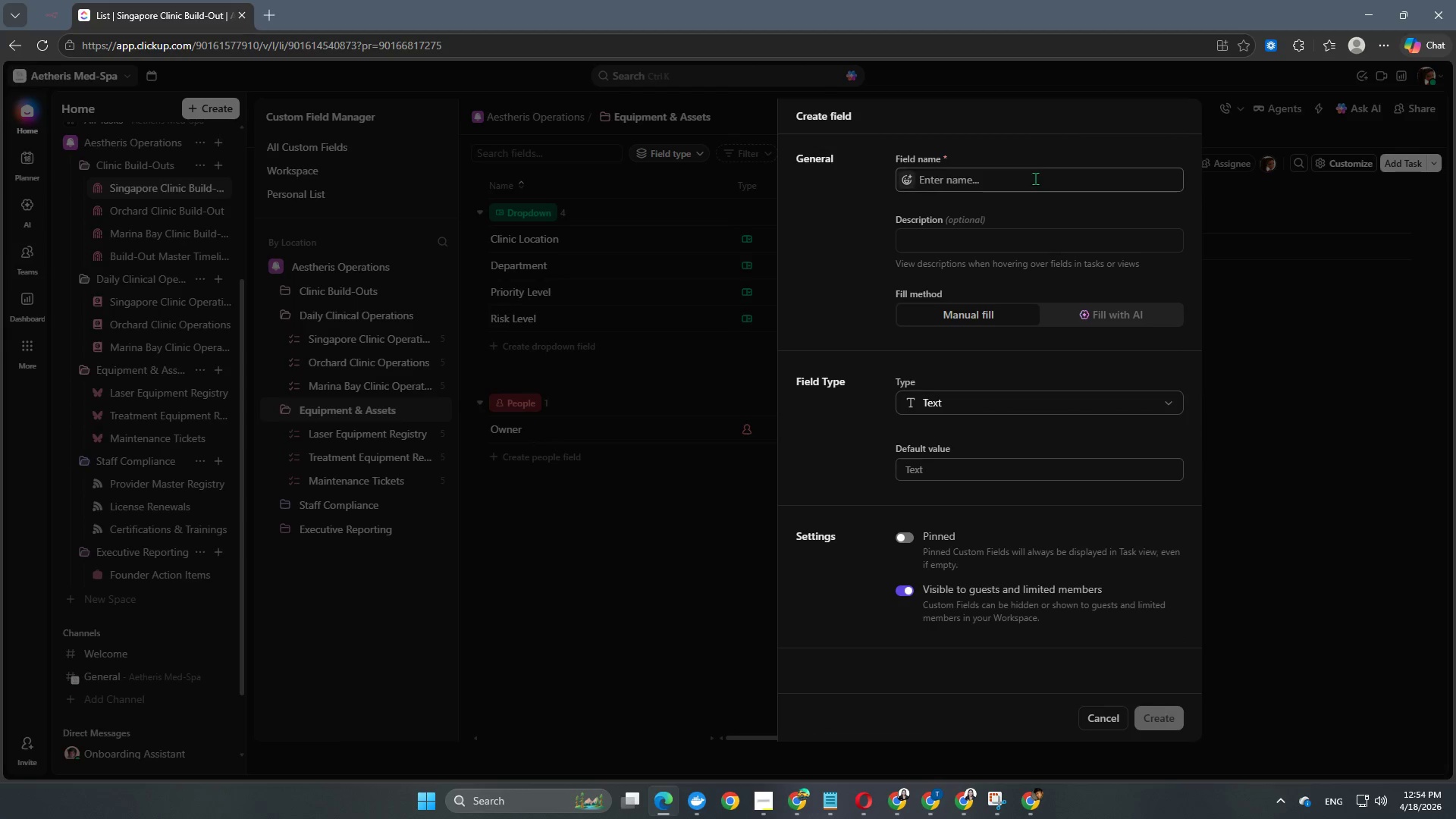 
left_click([1022, 188])
 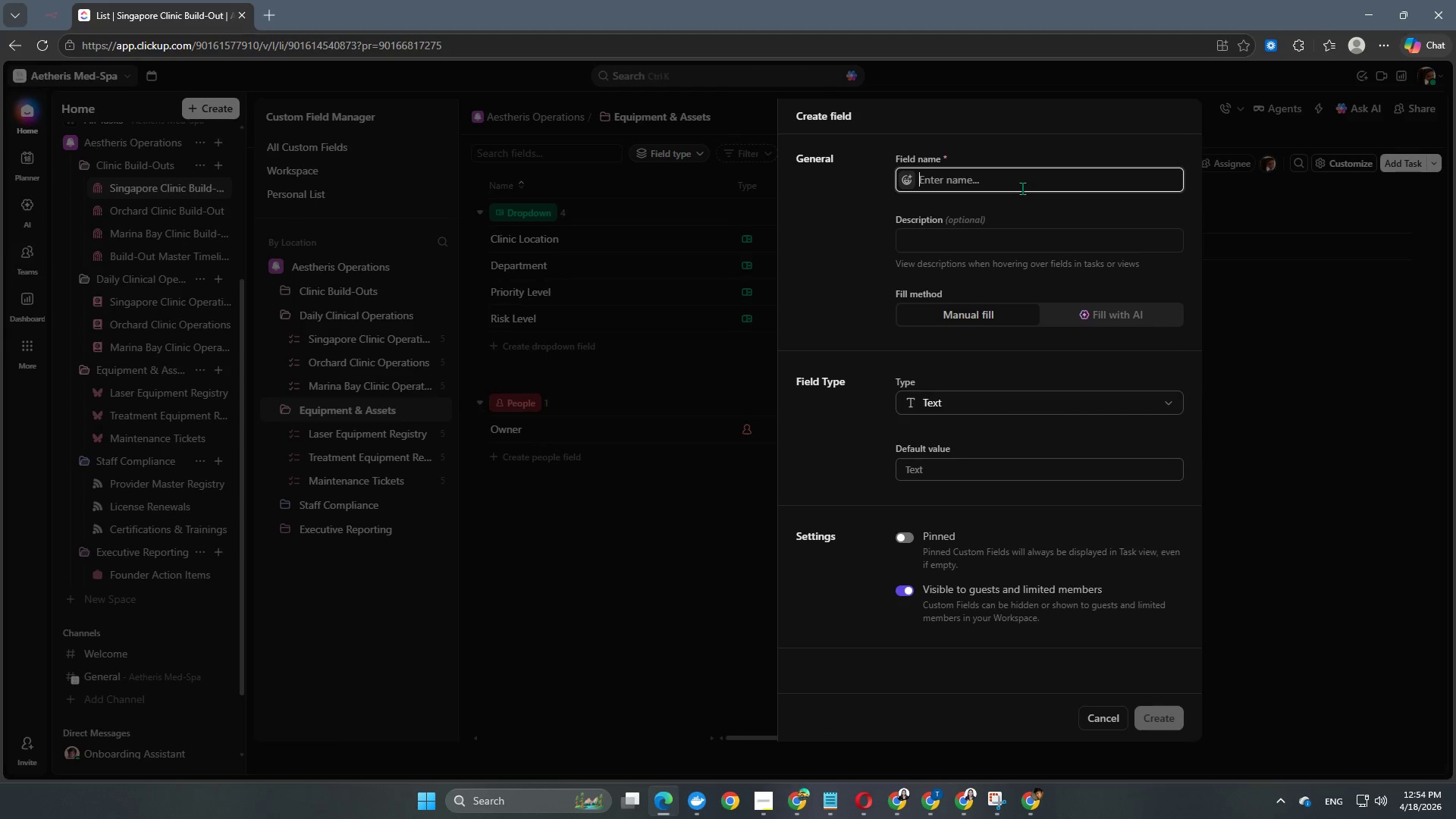 
type(Asset ID)
 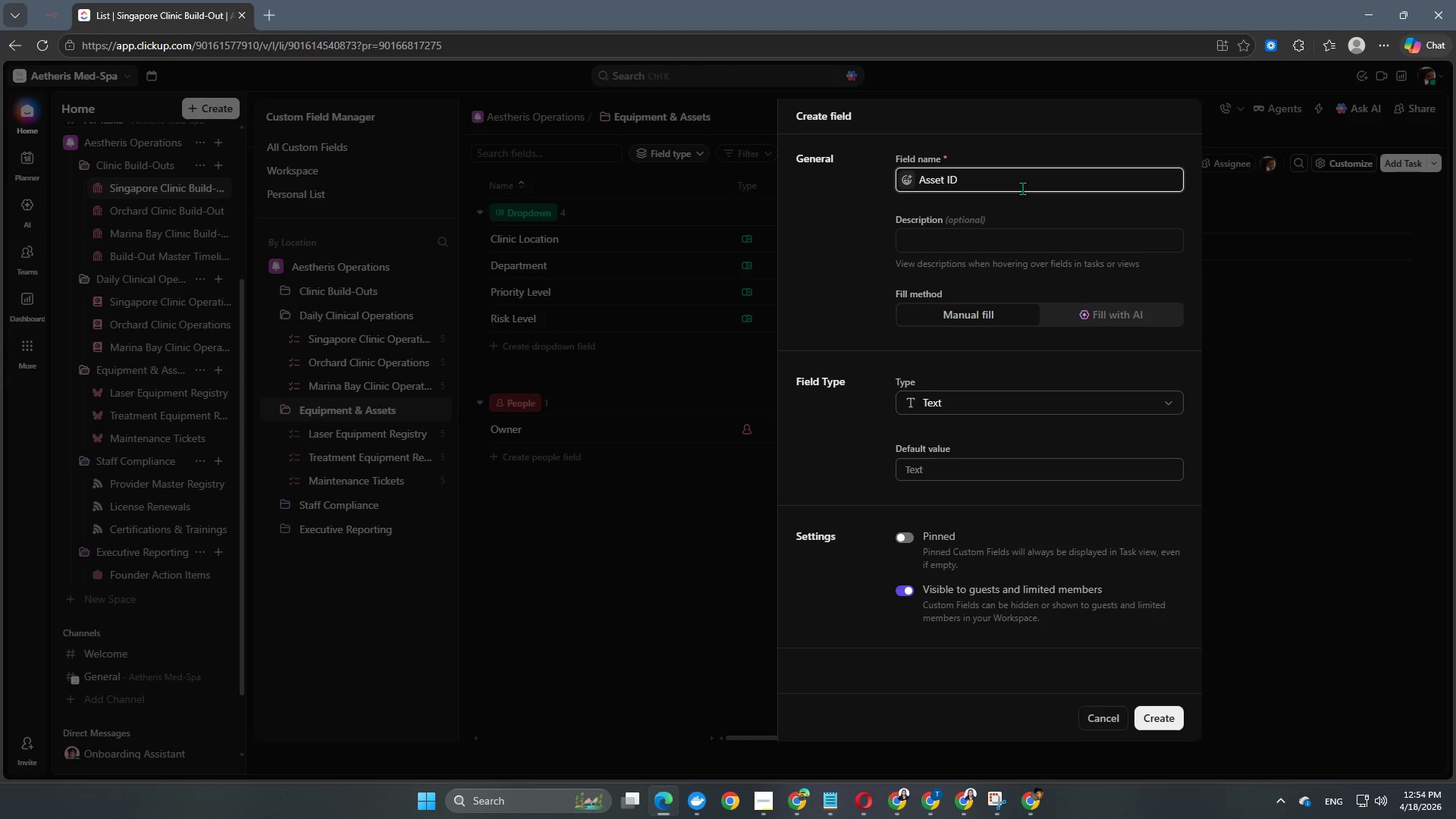 
left_click([910, 536])
 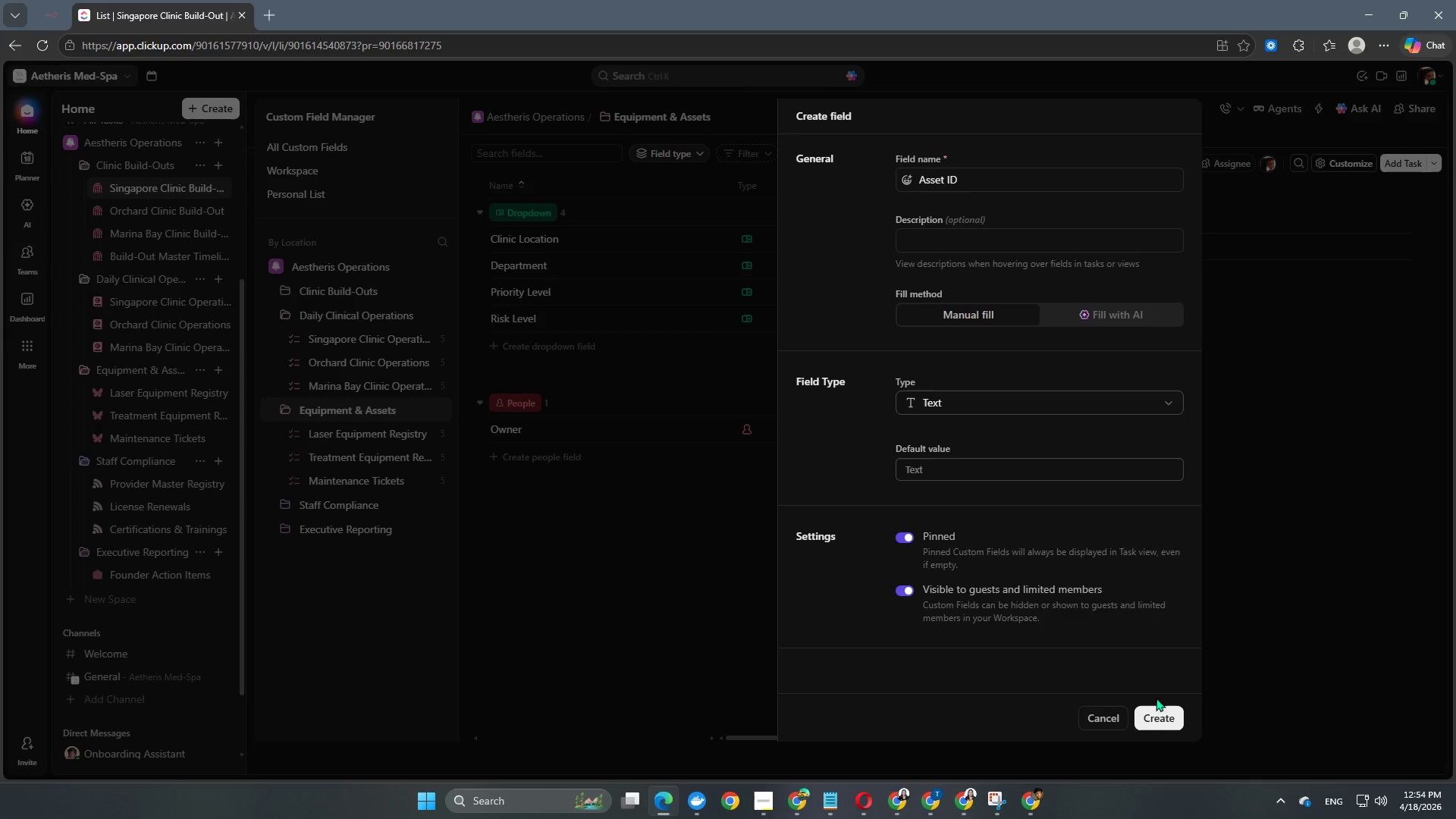 
left_click([1166, 720])
 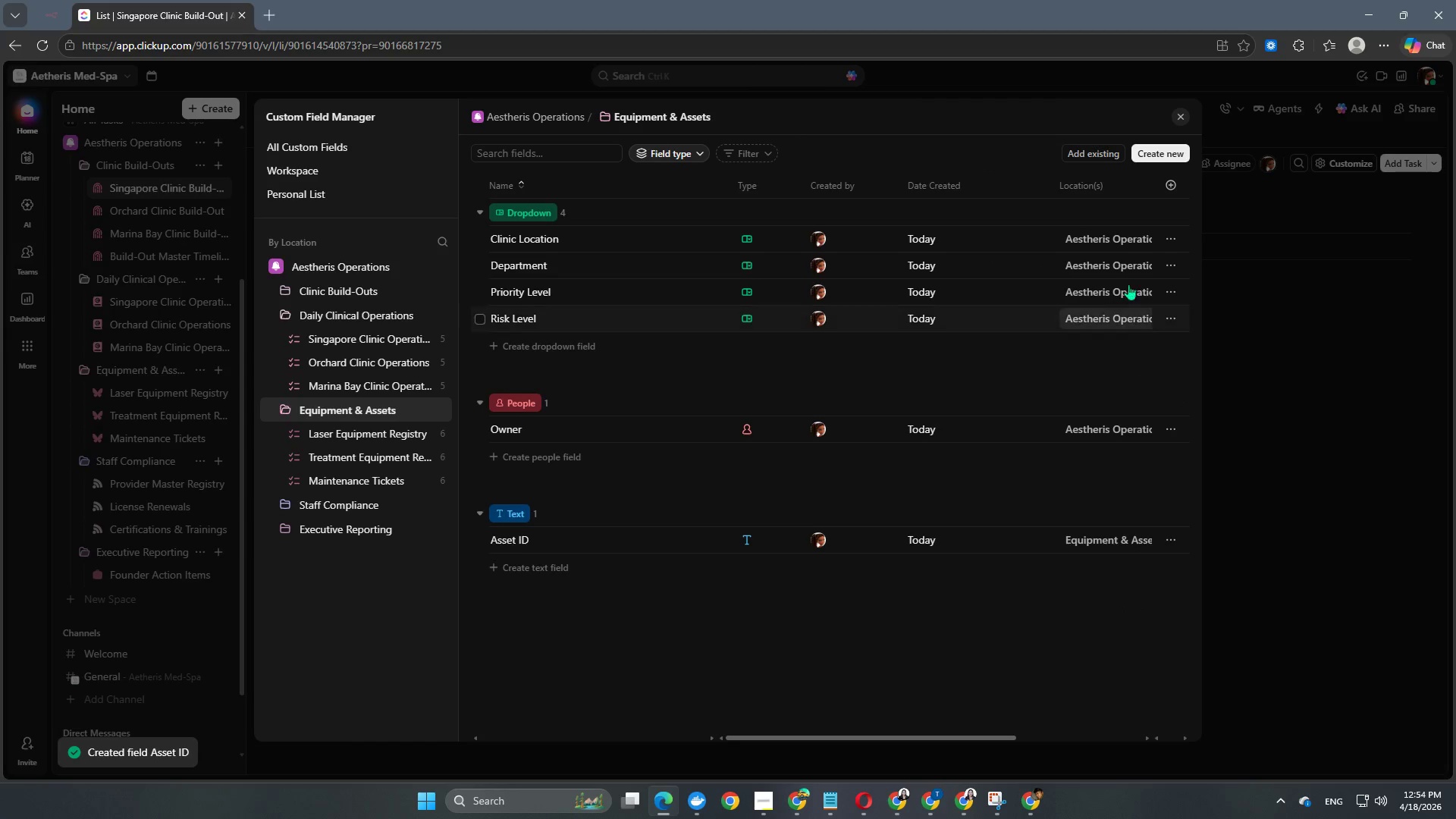 
left_click([1161, 156])
 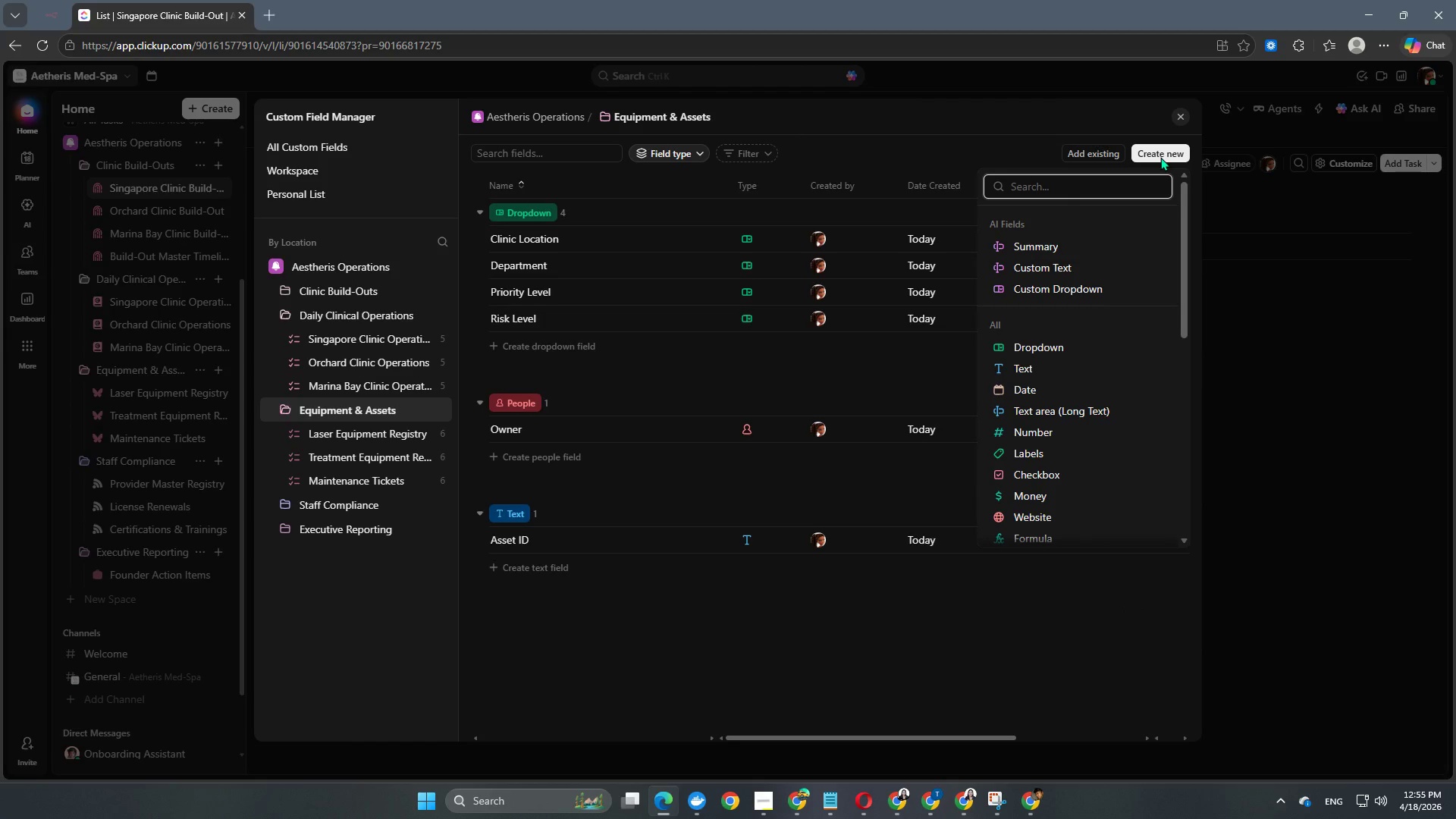 
wait(8.38)
 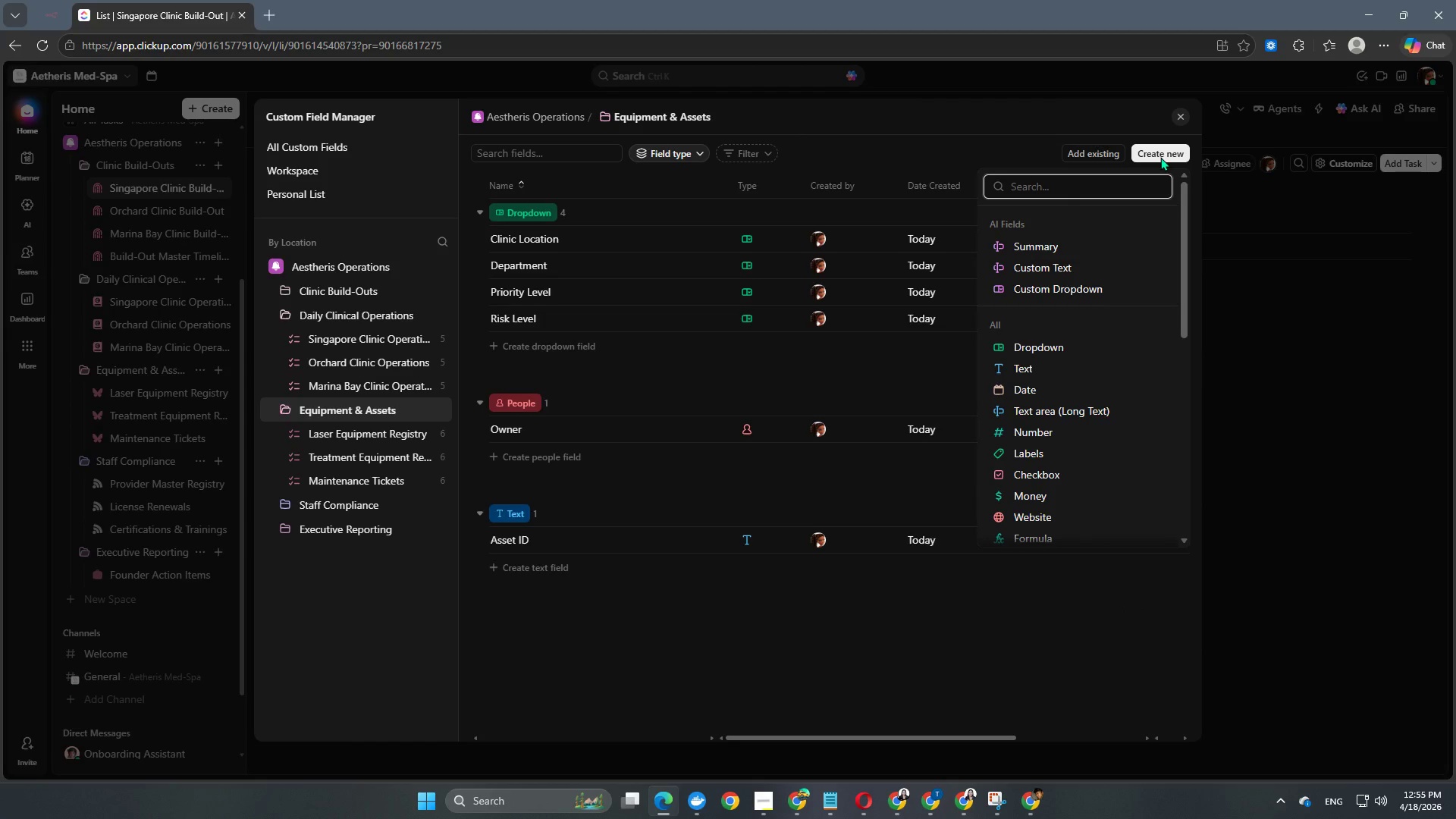 
left_click([1040, 352])
 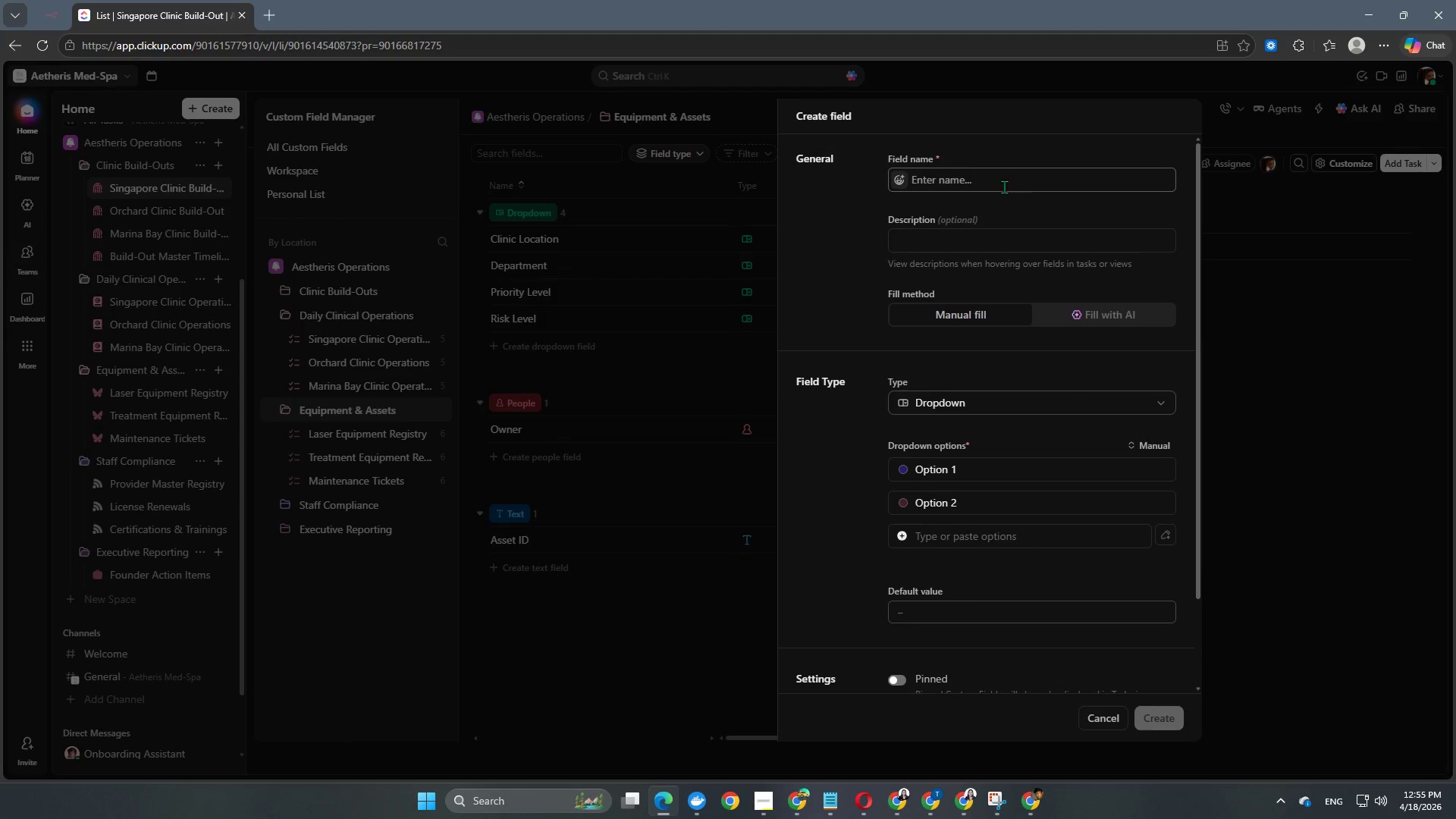 
left_click([1002, 186])
 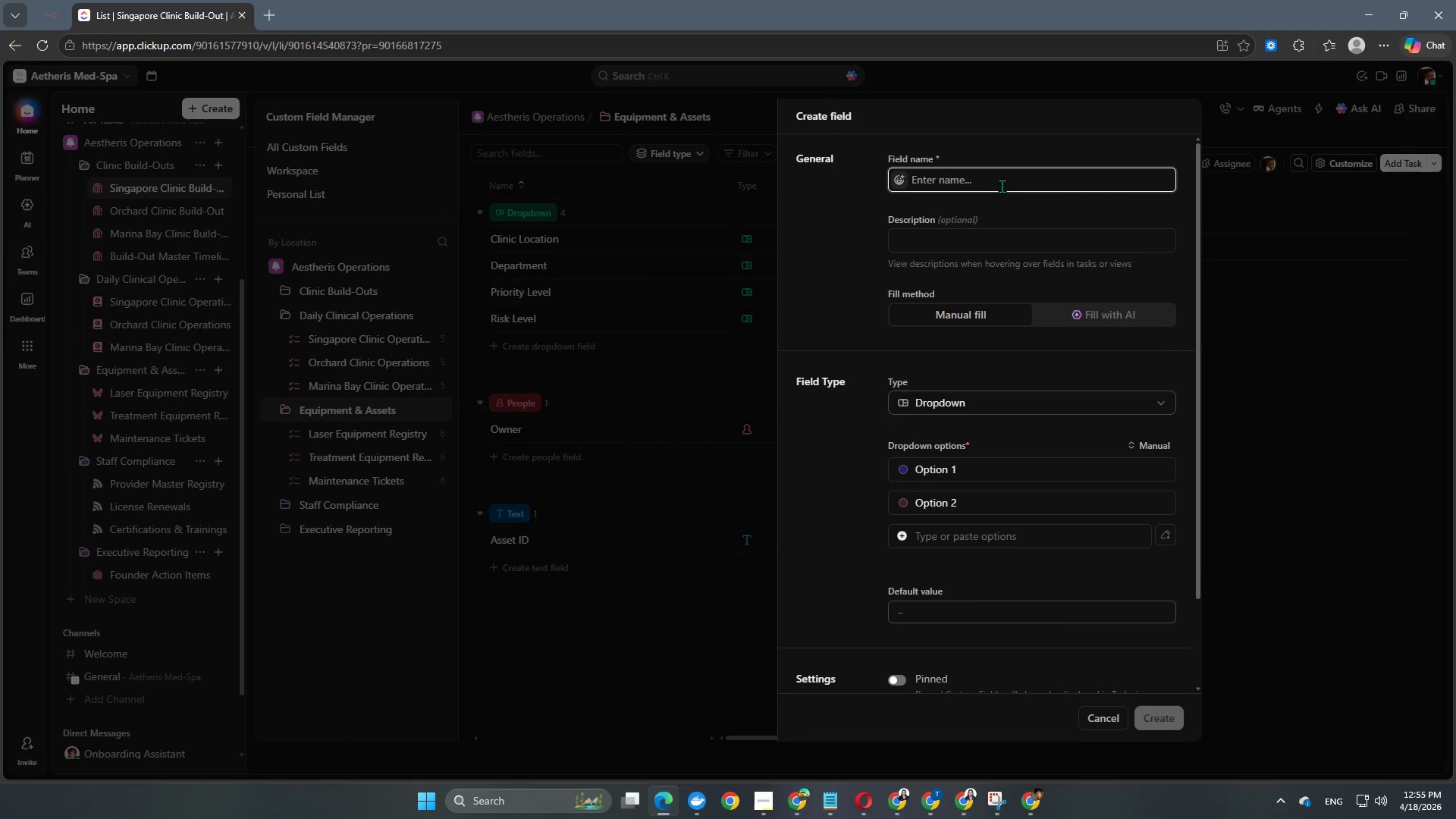 
type(Equipment Type)
 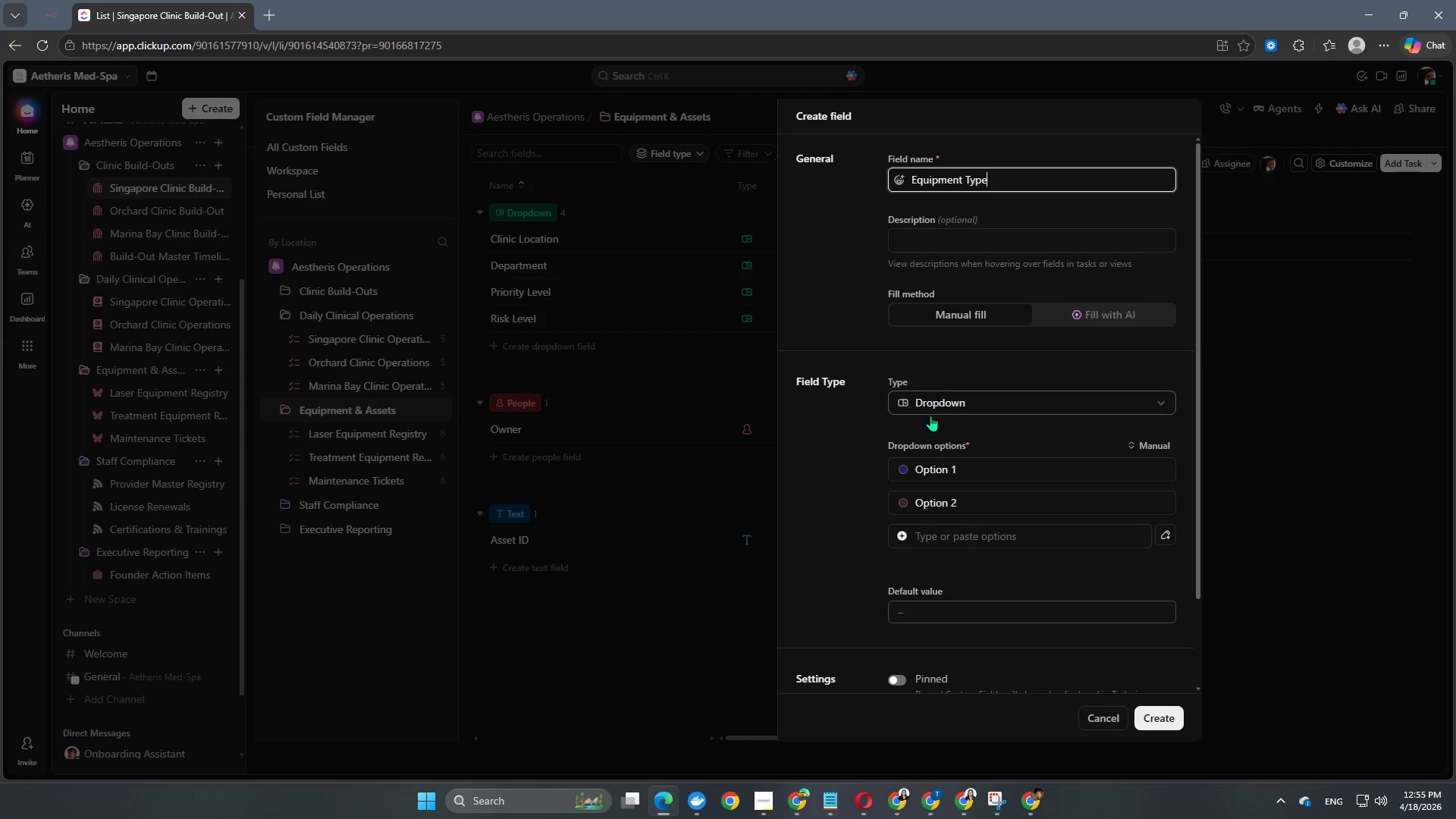 
scroll: coordinate [930, 428], scroll_direction: down, amount: 2.0
 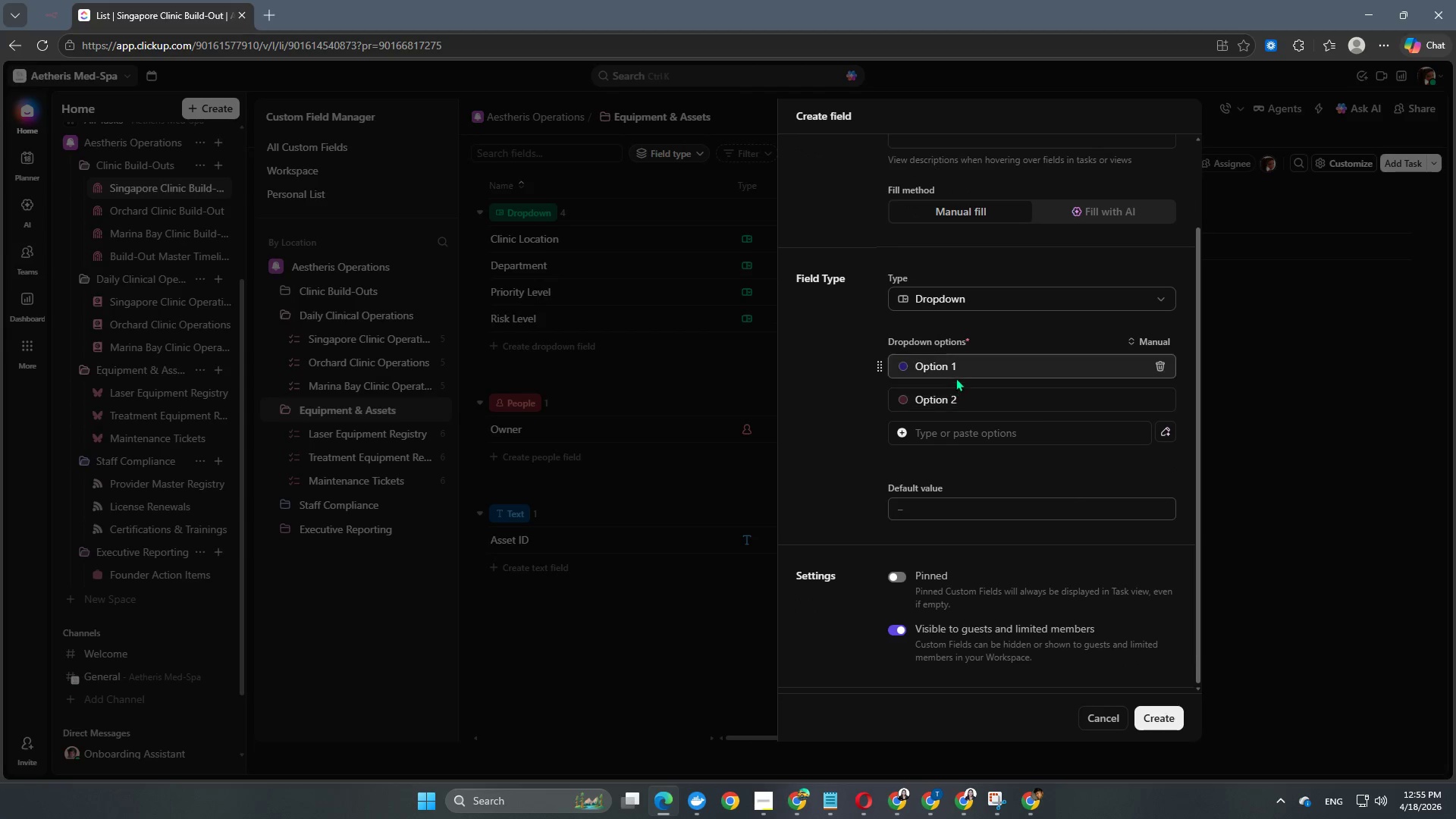 
left_click([957, 365])
 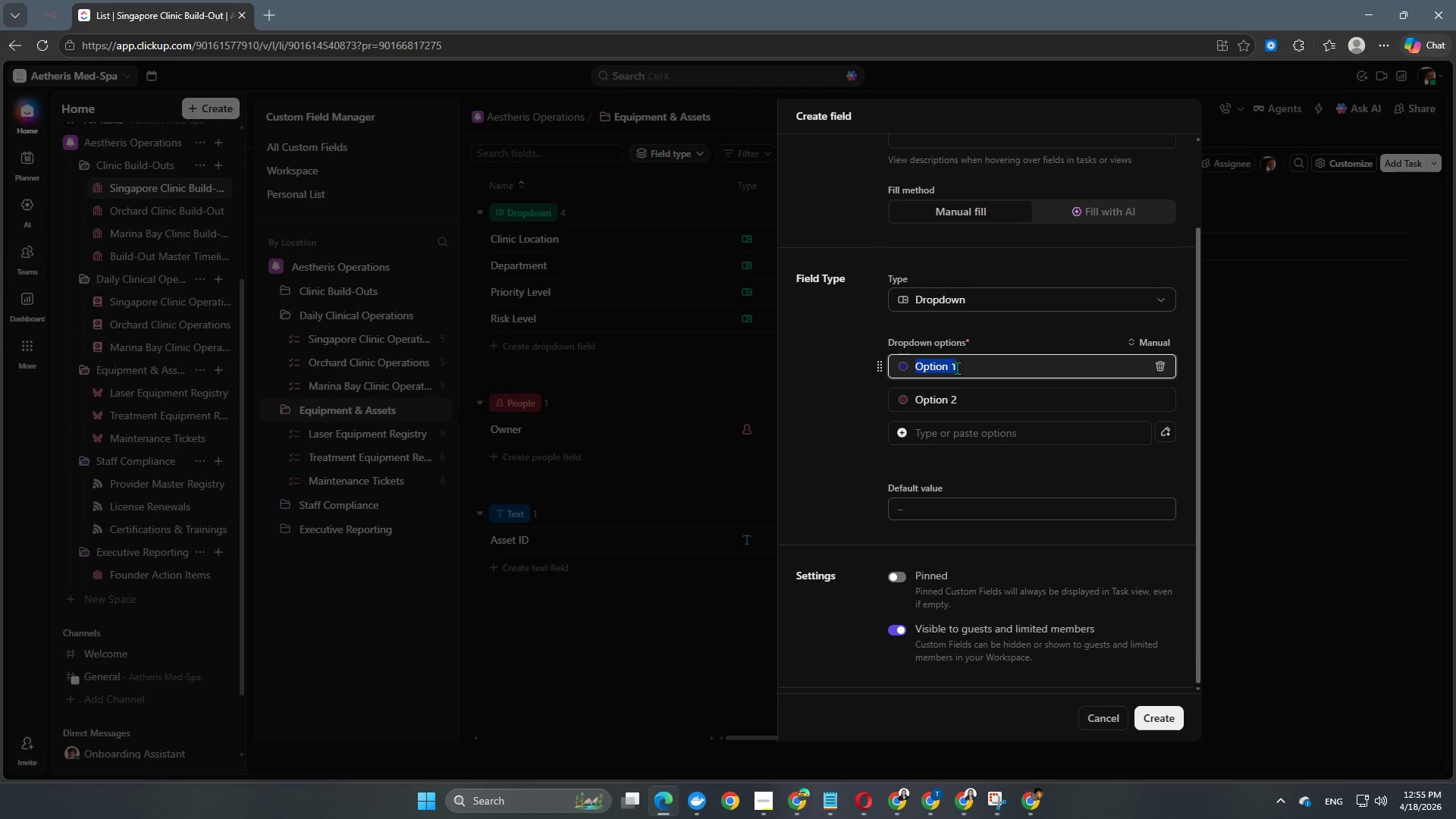 
type(Laser)
 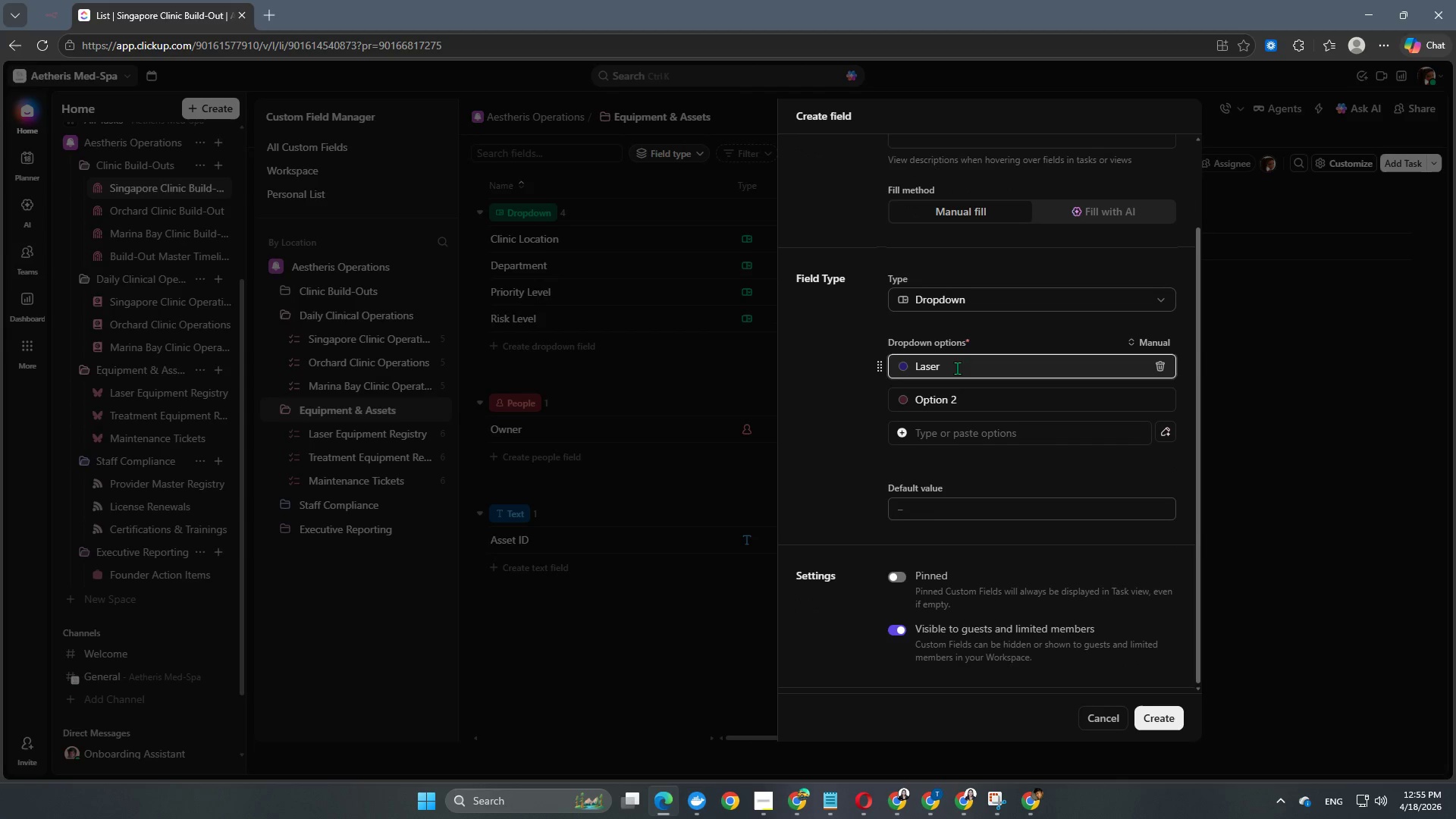 
key(Enter)
 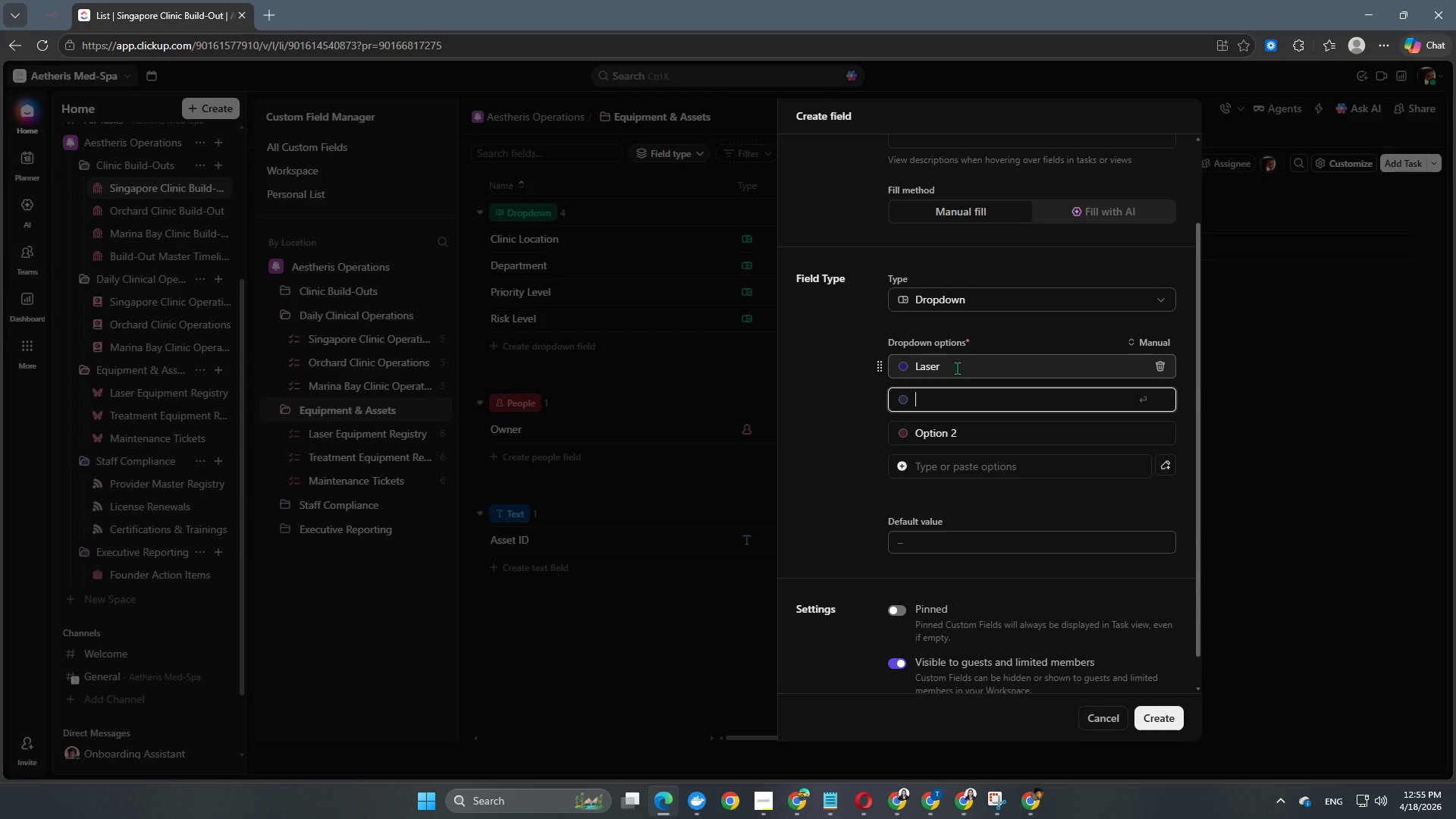 
type(Facial)
 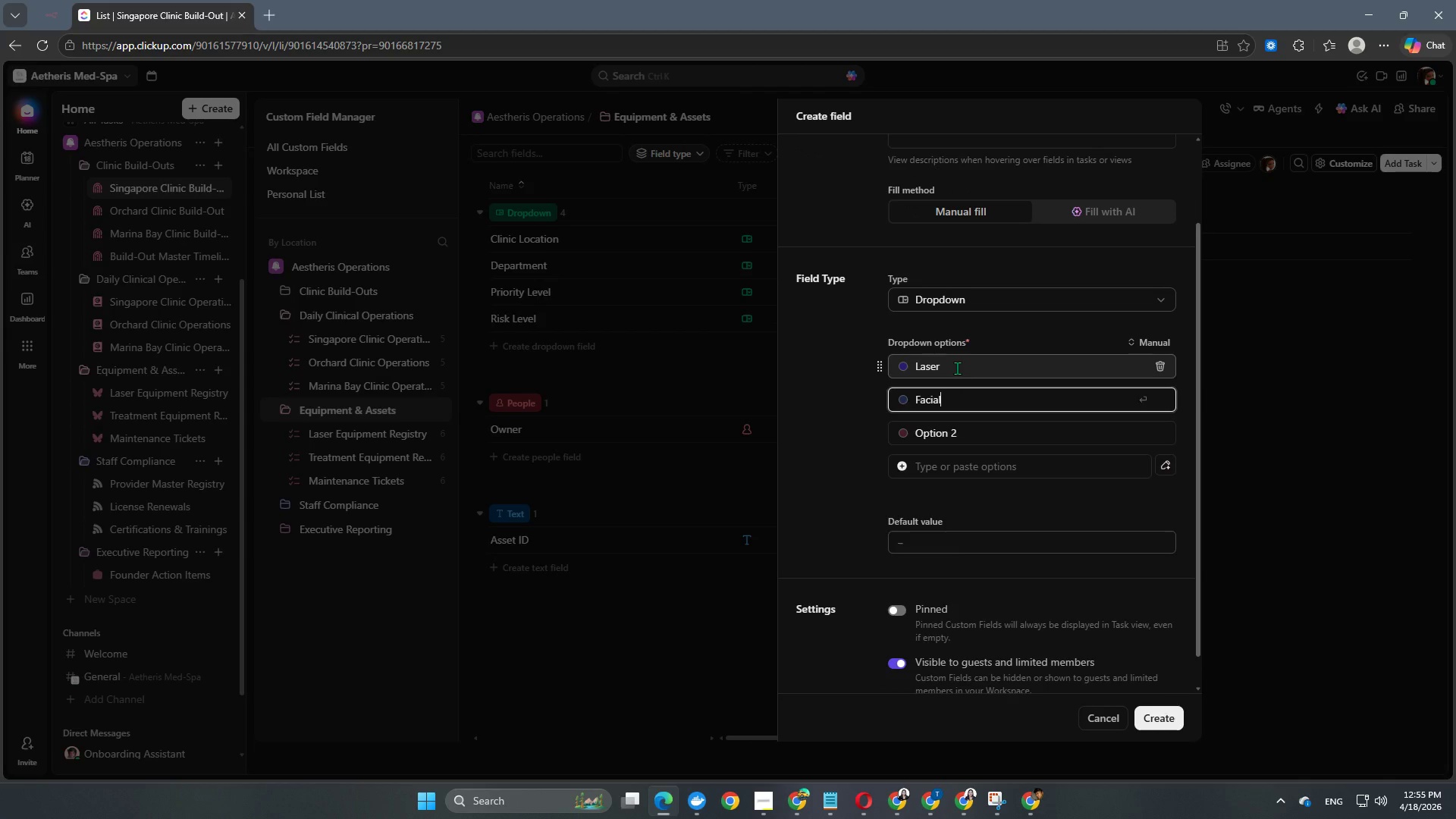 
key(Enter)
 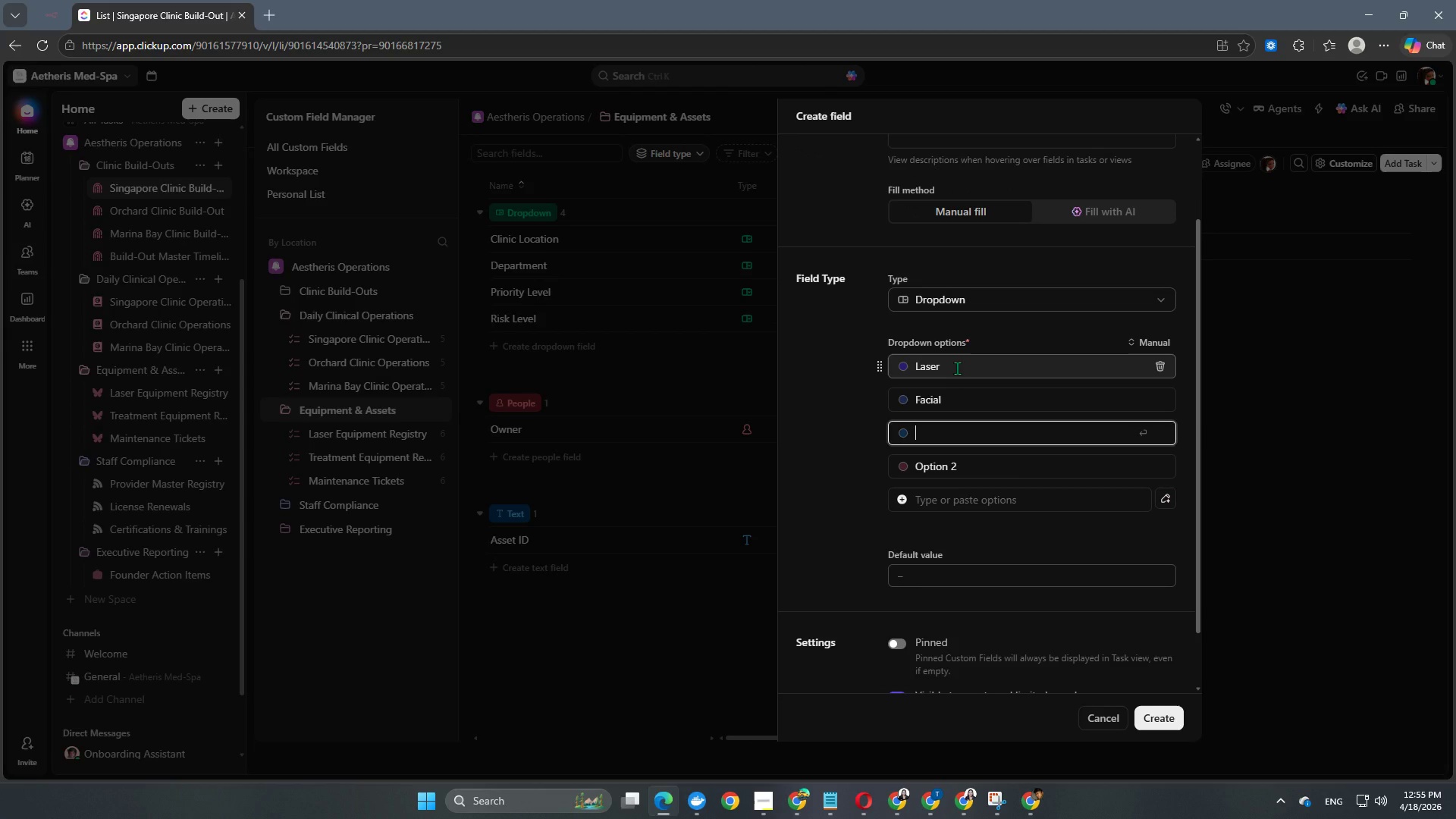 
type(Cooling)
 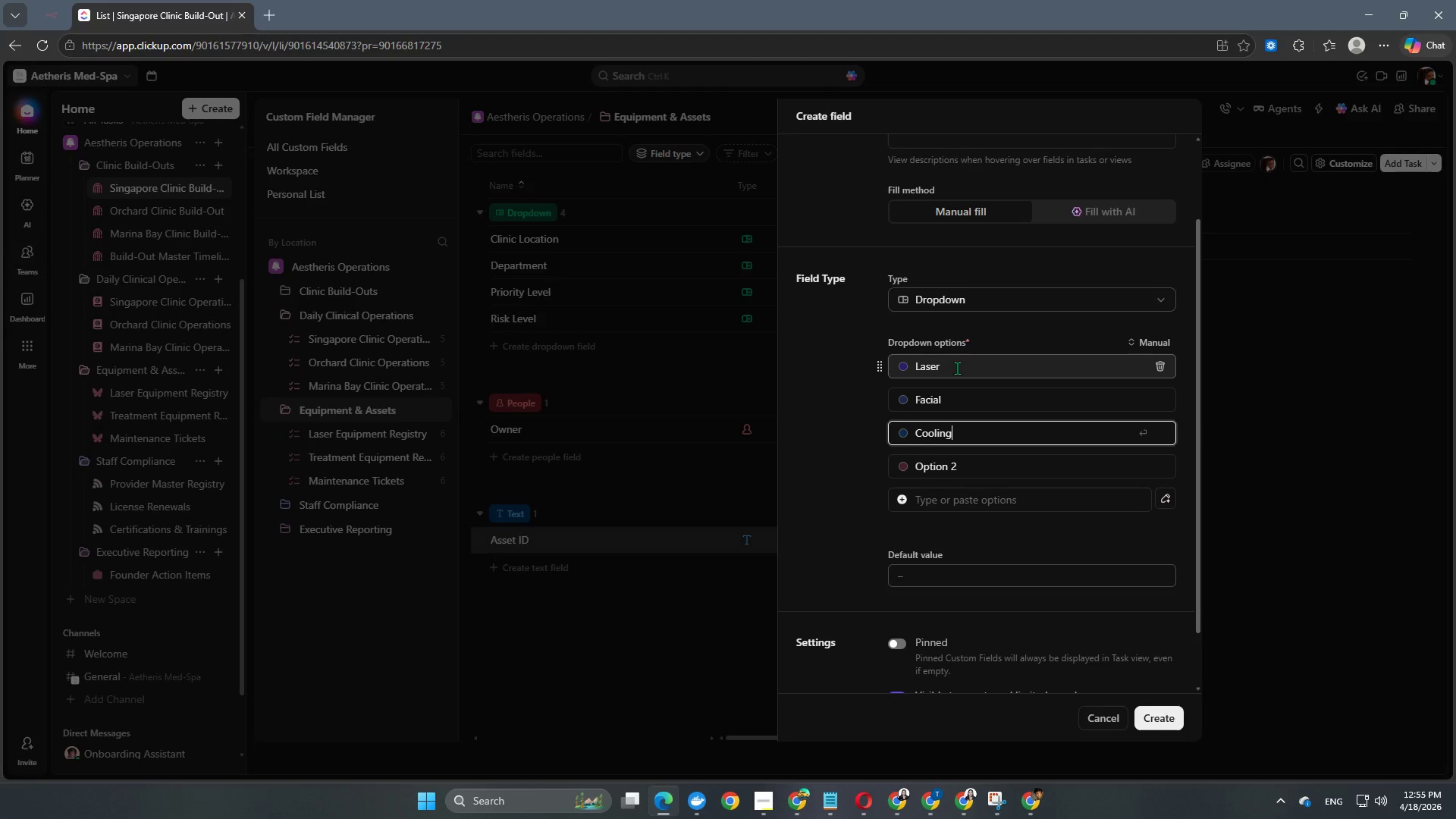 
key(Enter)
 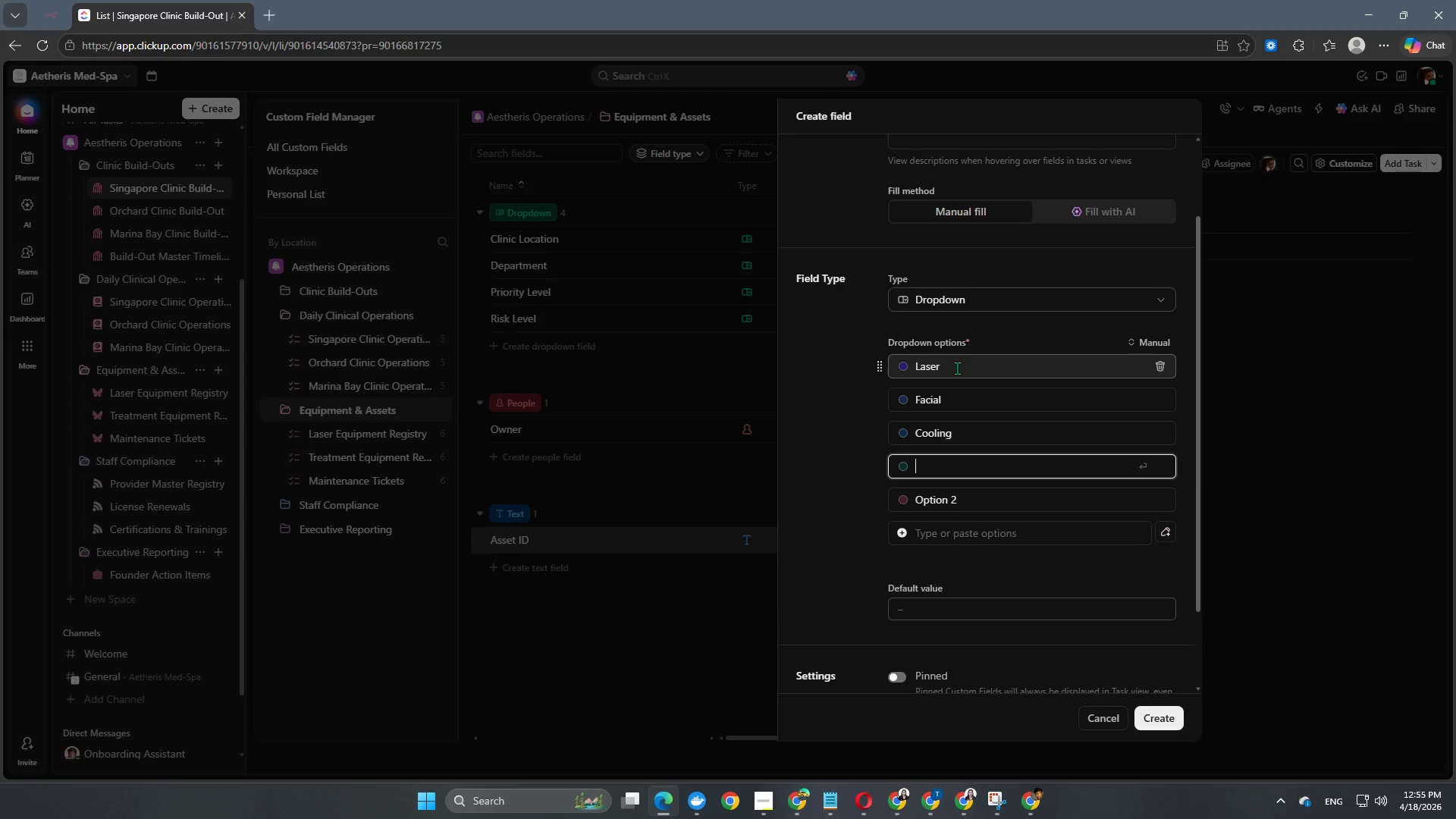 
key(Control+Shift+D)
 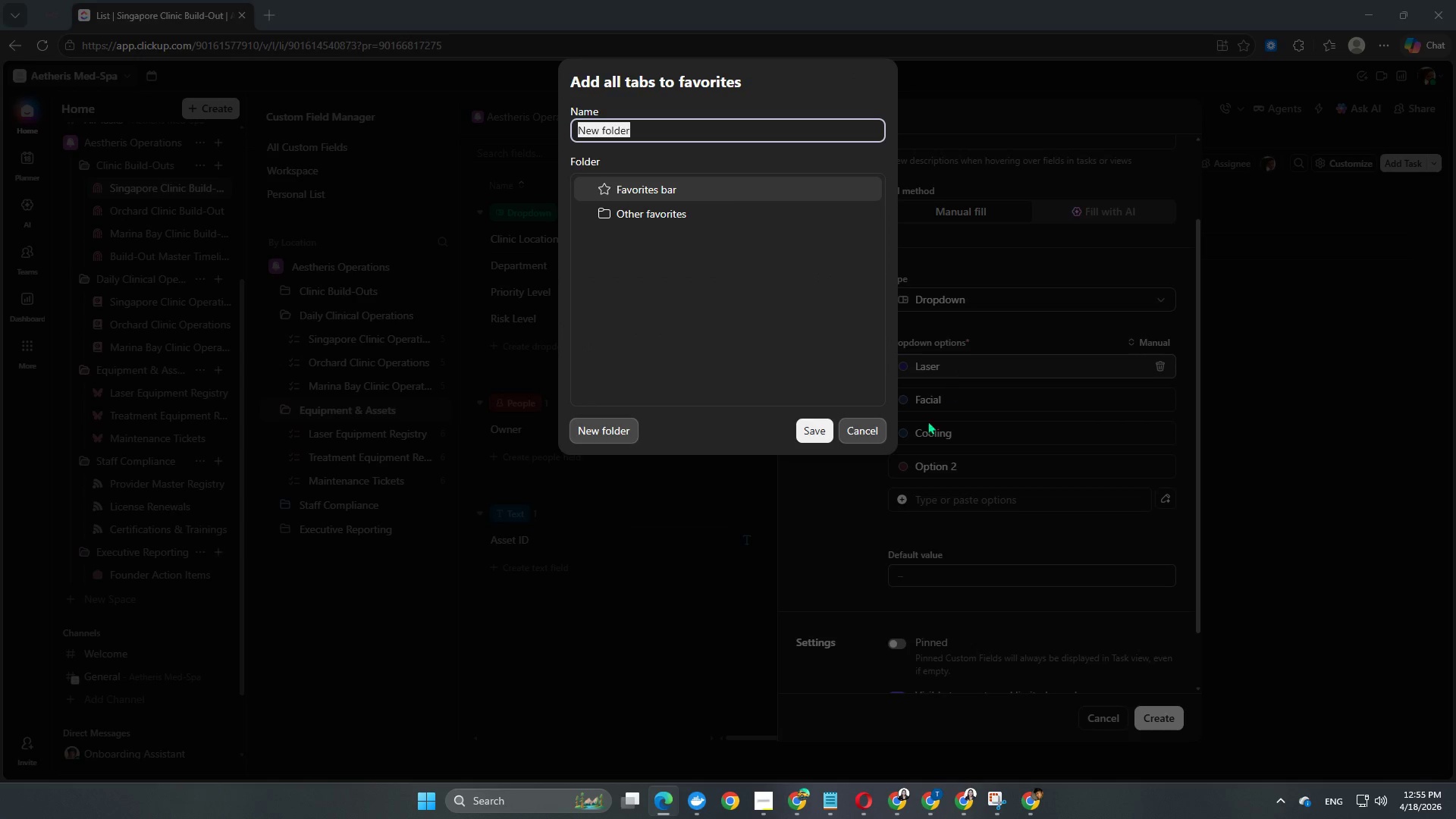 
left_click([861, 427])
 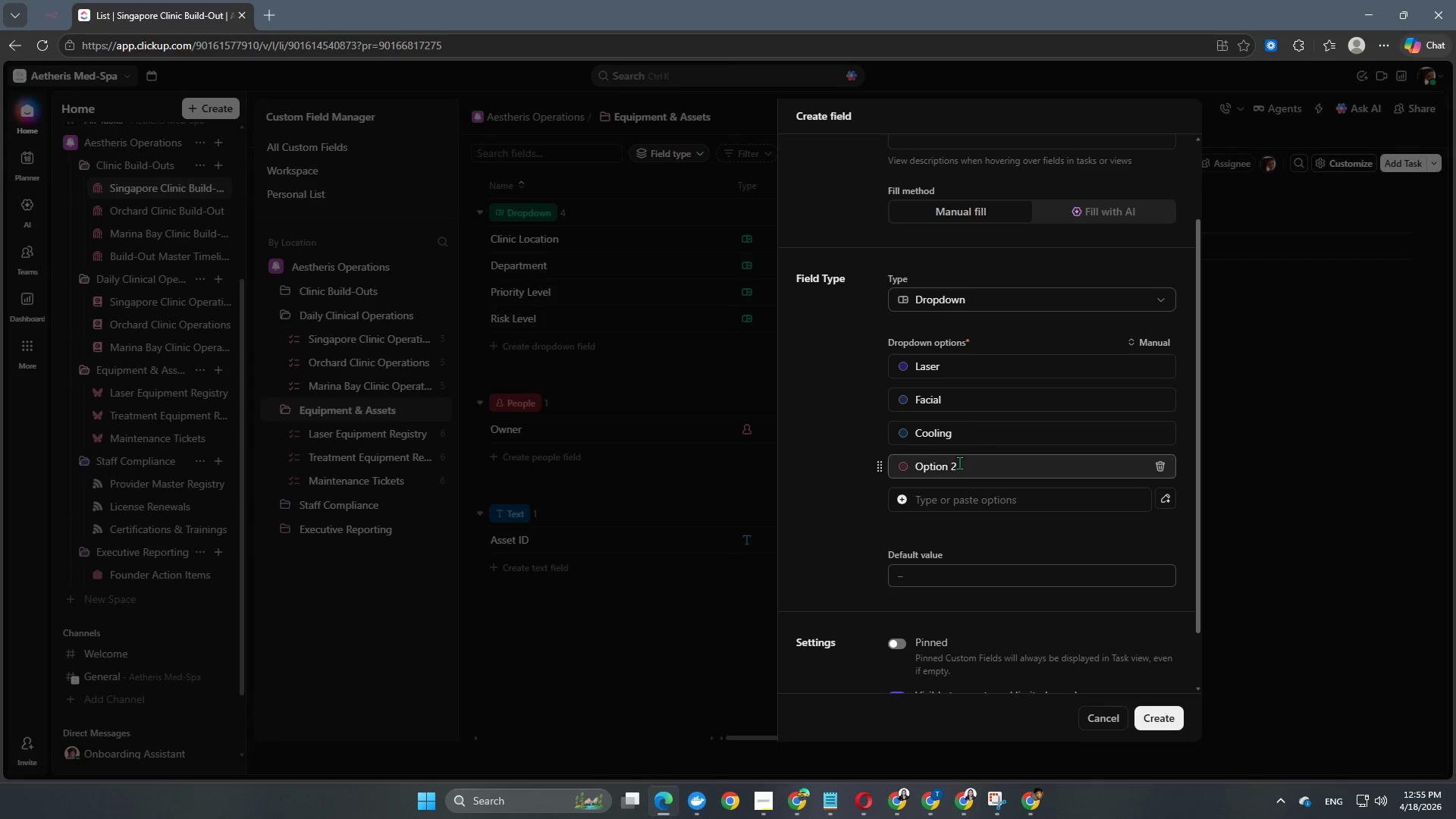 
left_click([956, 465])
 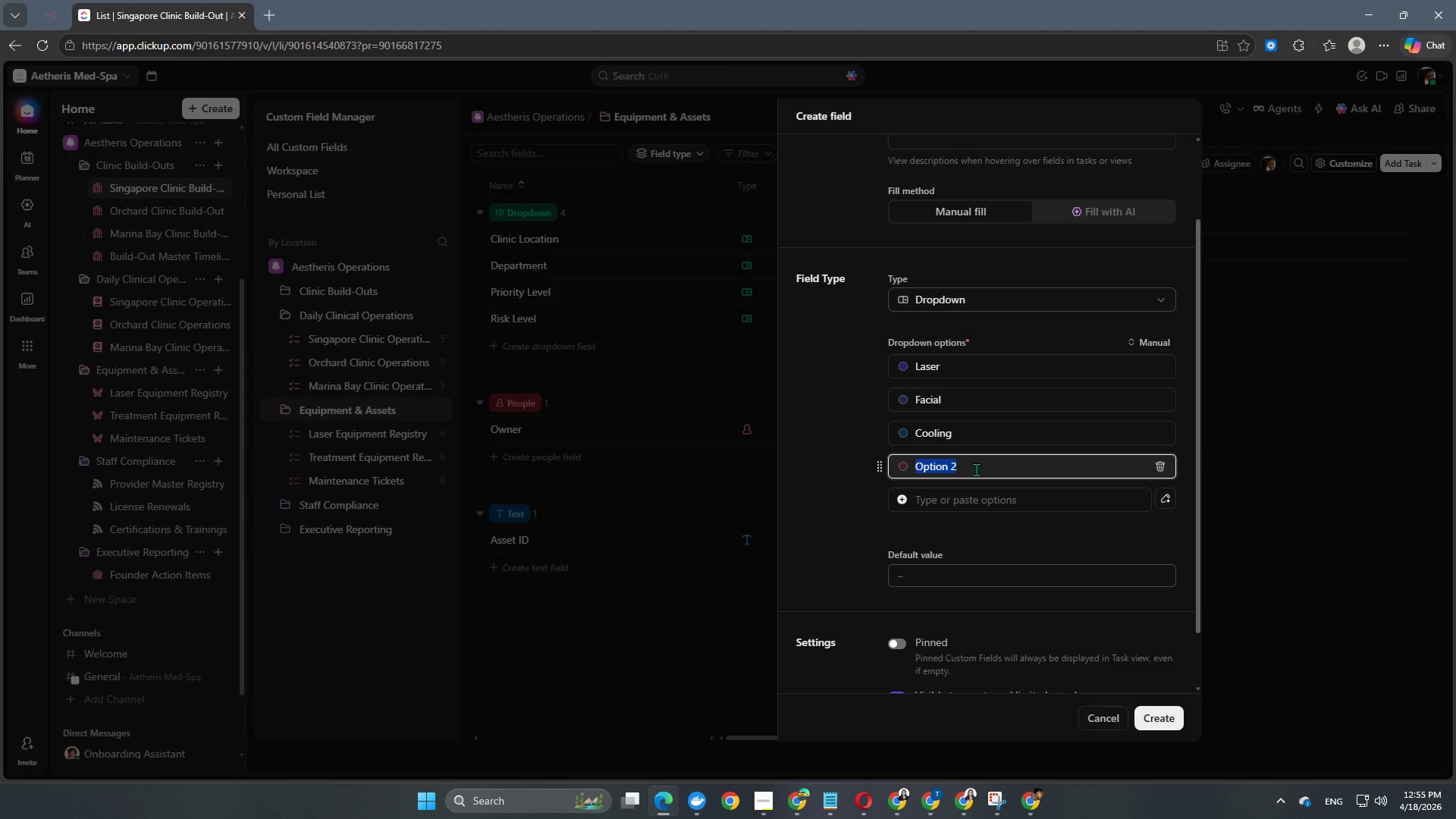 
type(Diagenos)
key(Backspace)
key(Backspace)
key(Backspace)
key(Backspace)
type(nosting)
key(Backspace)
key(Backspace)
type(c)
 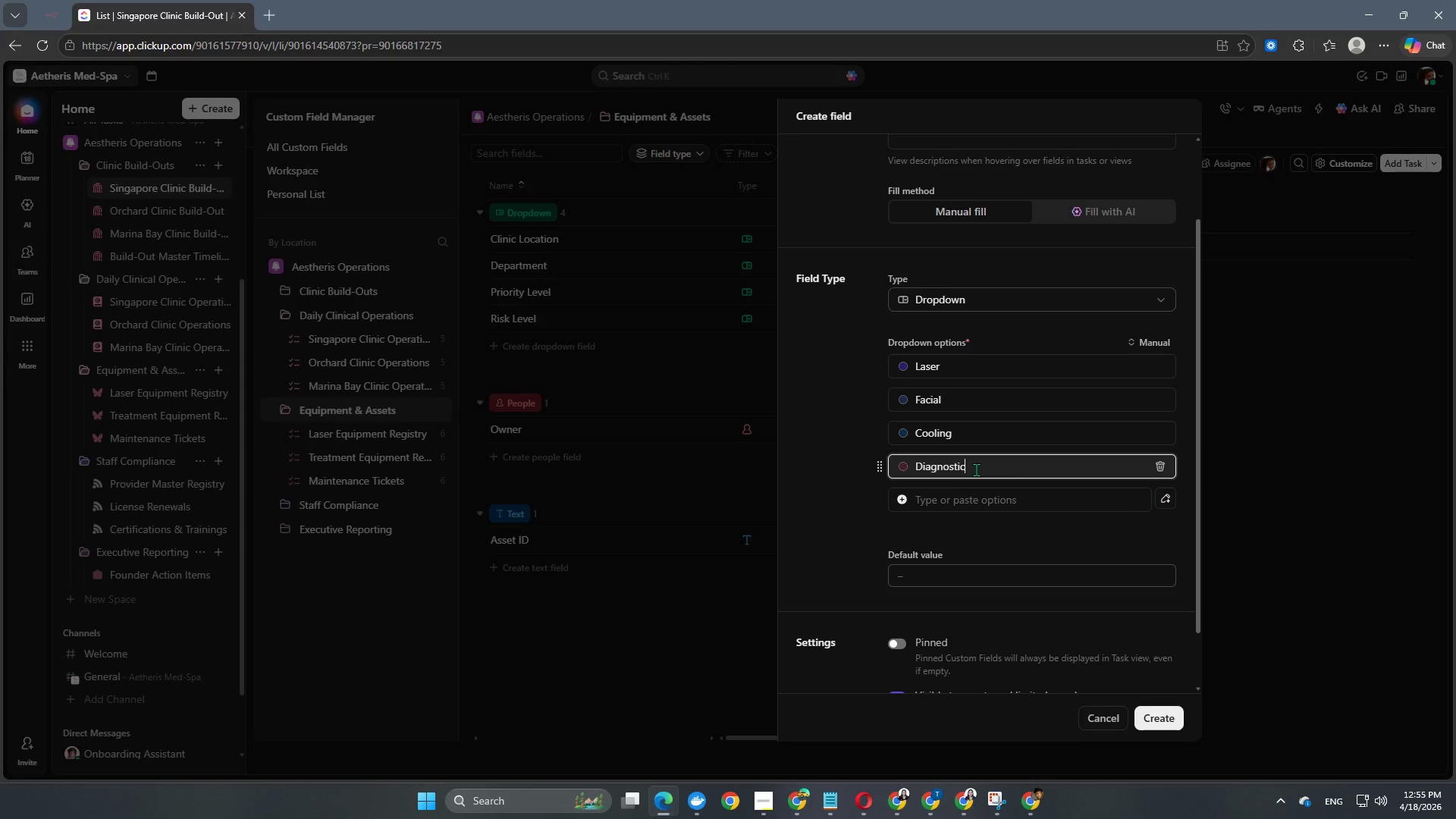 
key(Enter)
 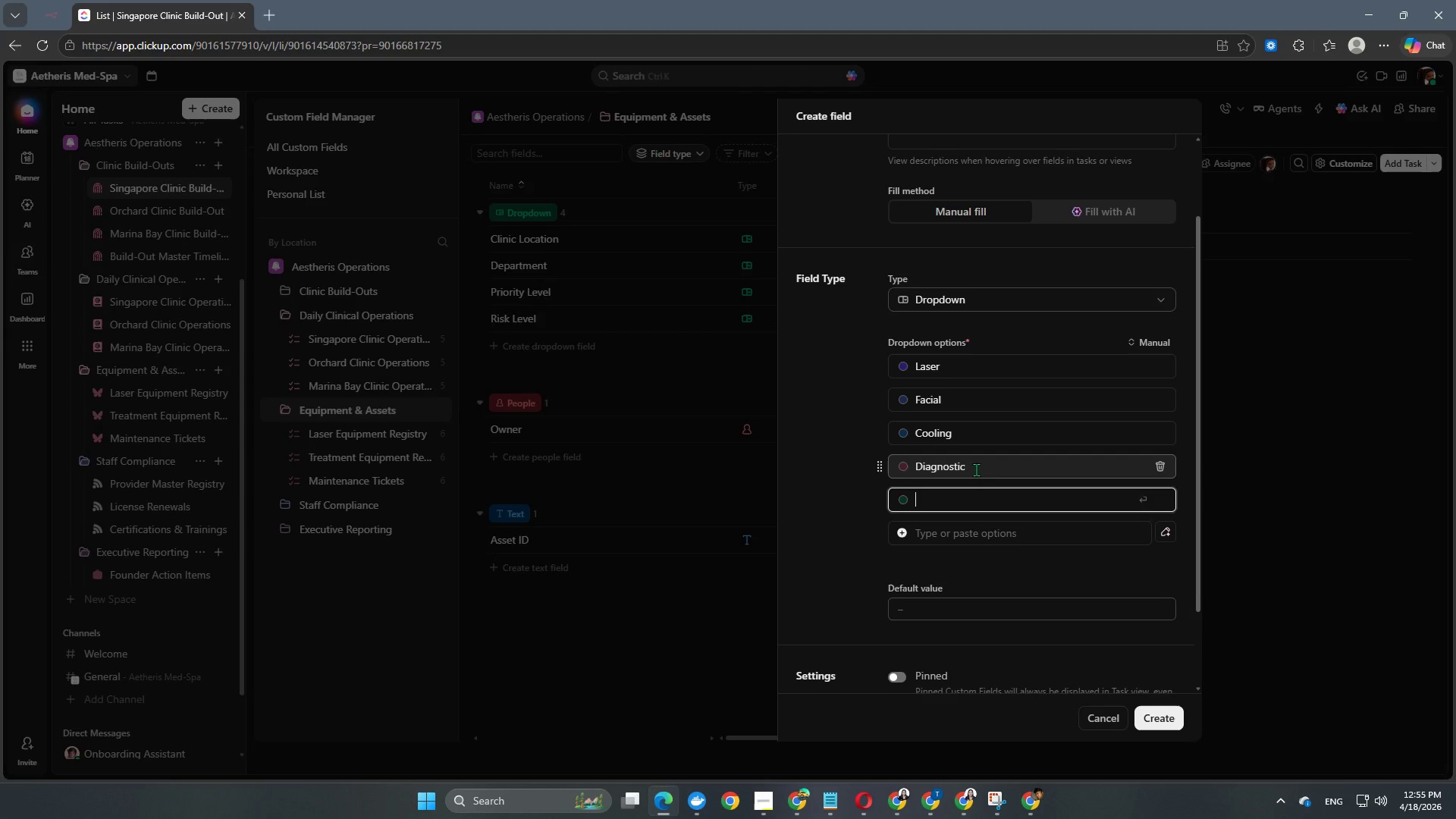 
type(Other)
 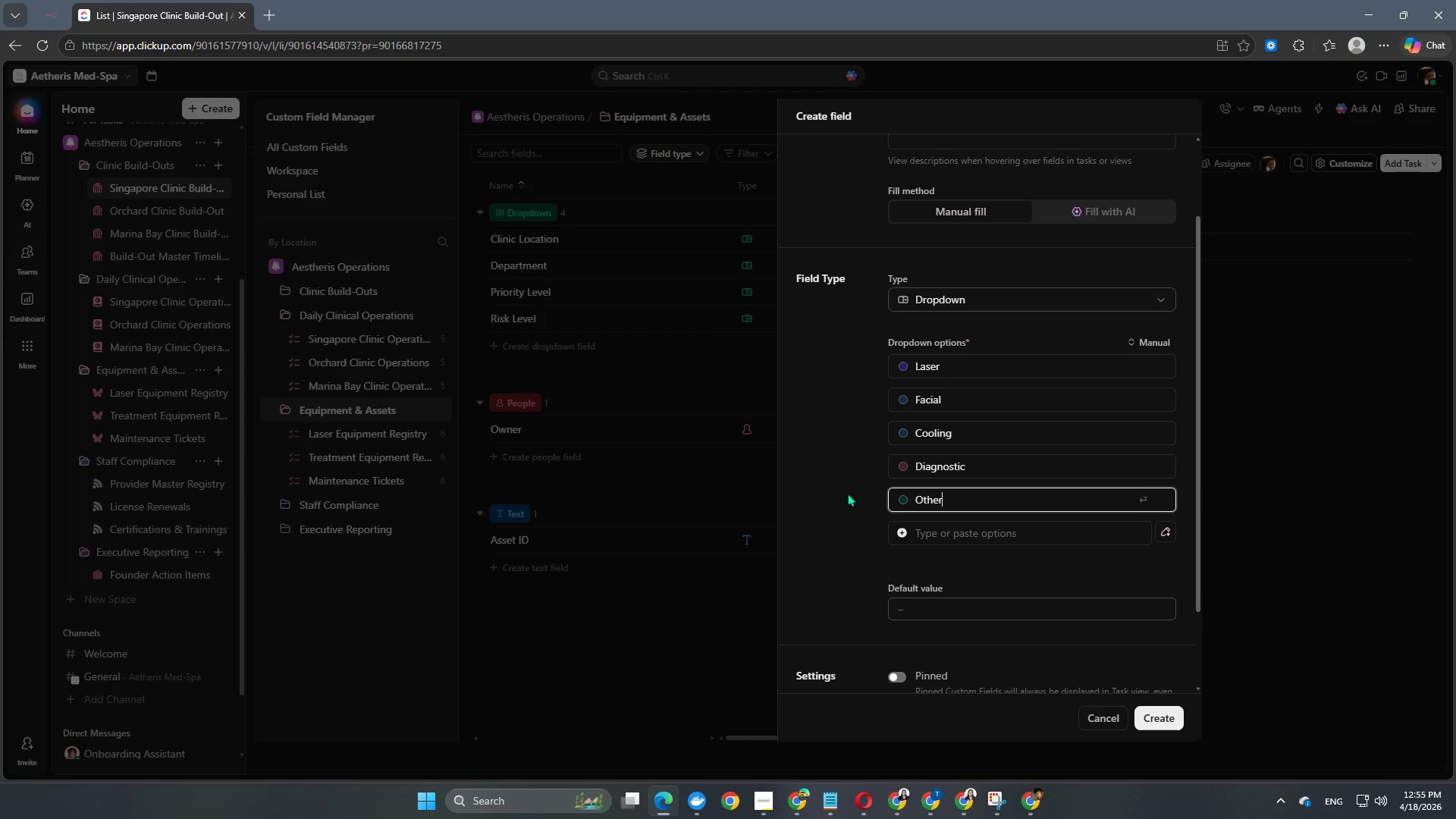 
left_click([853, 564])
 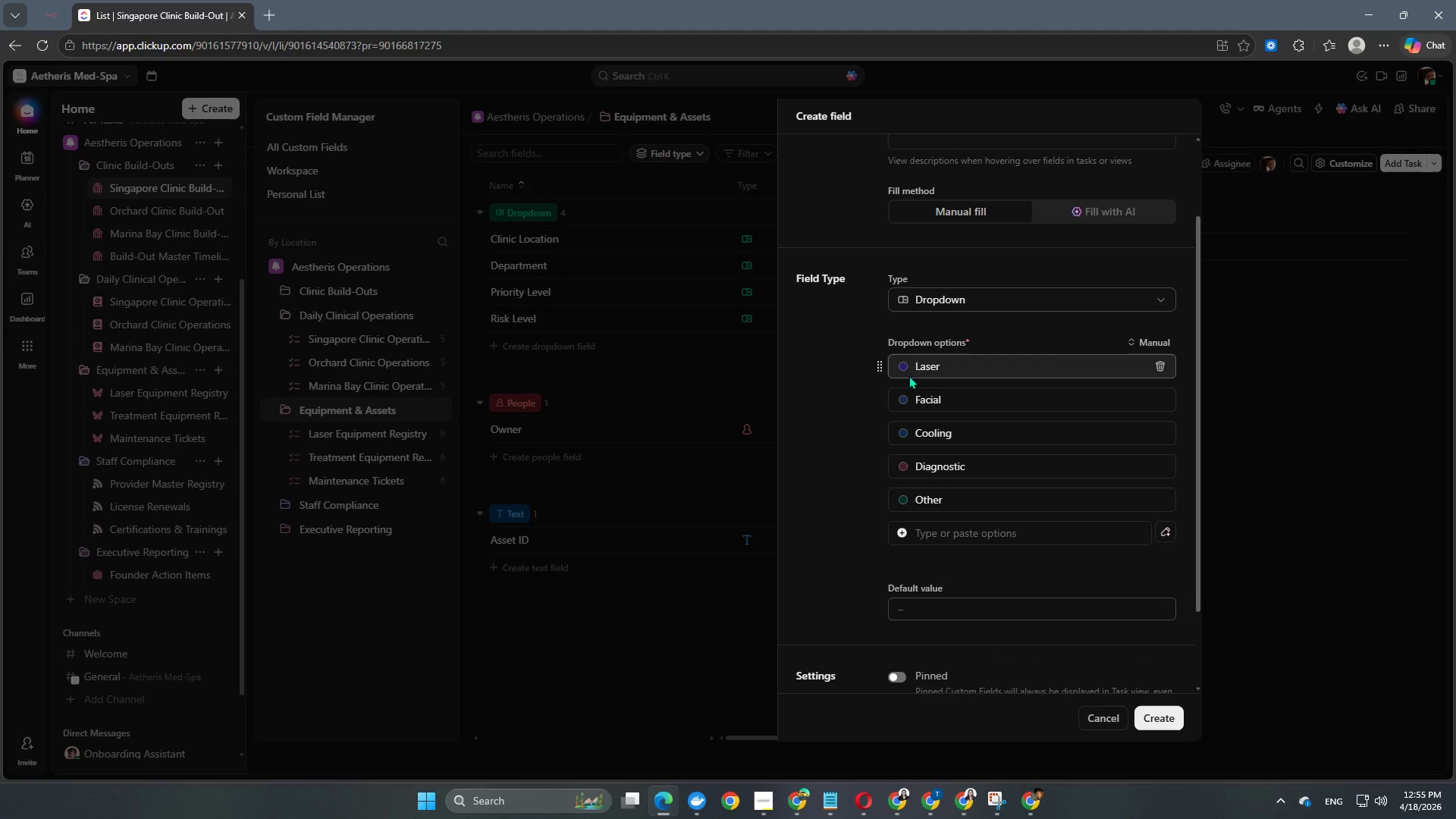 
left_click([904, 369])
 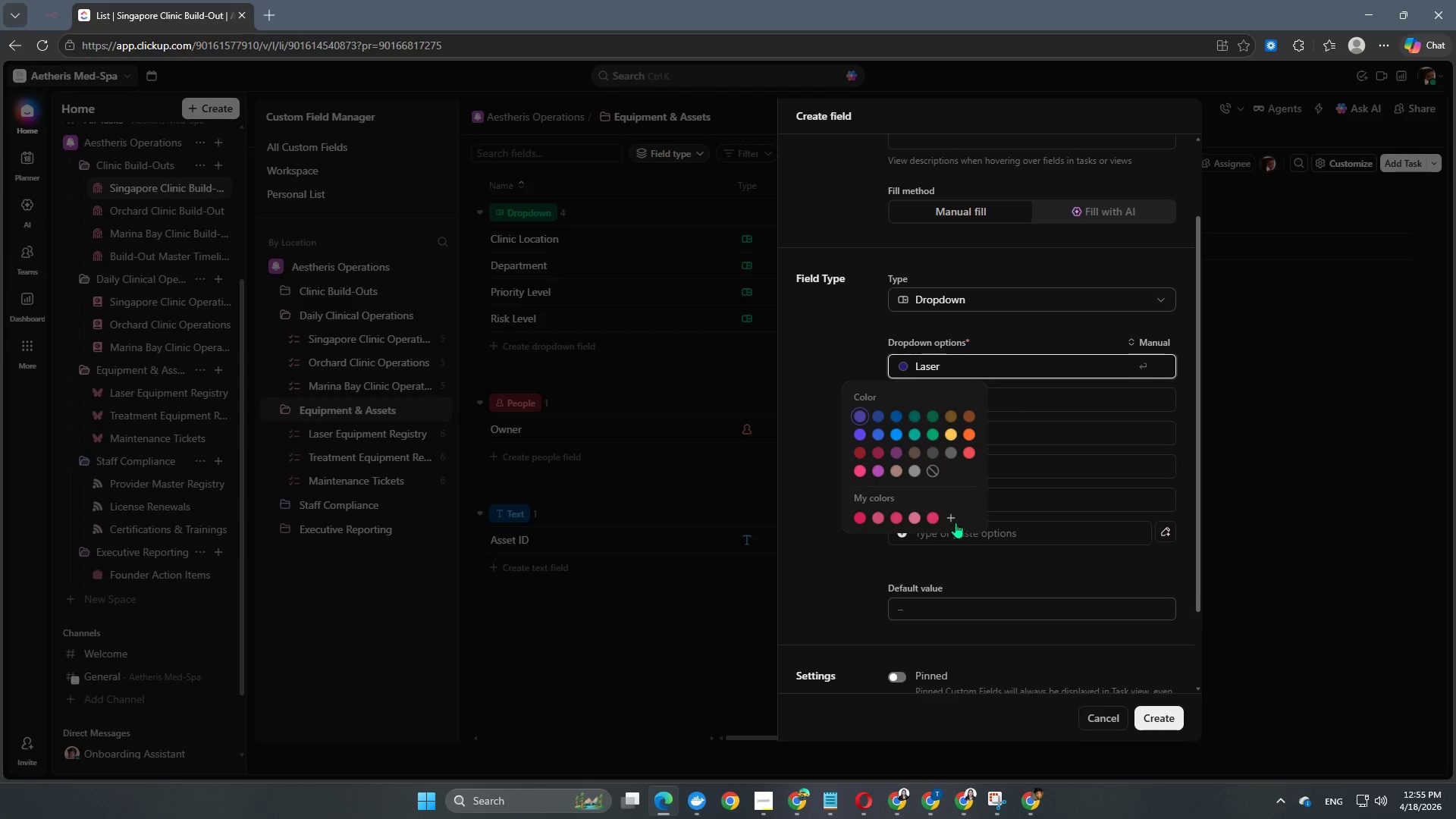 
left_click([930, 520])
 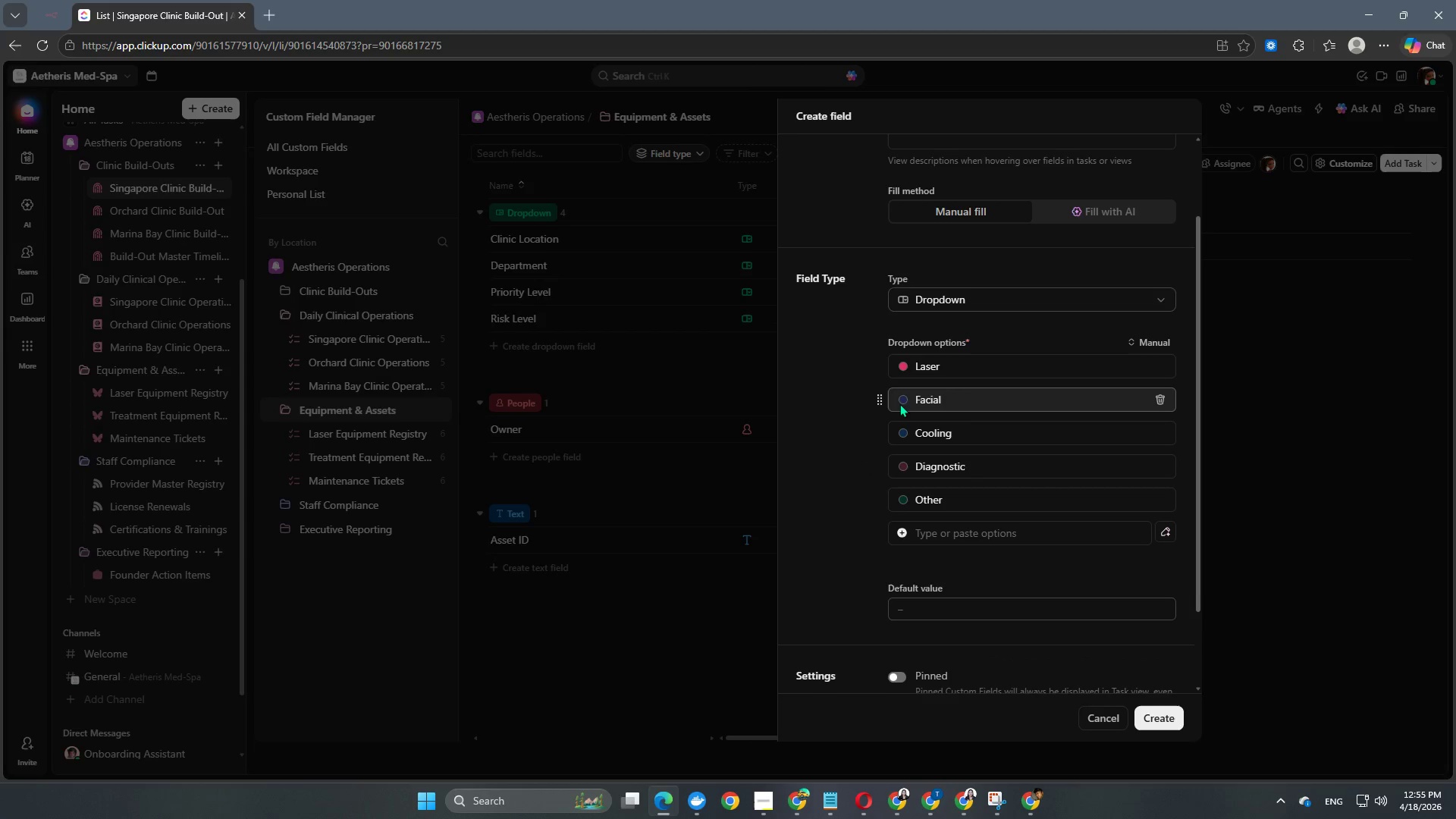 
left_click([901, 397])
 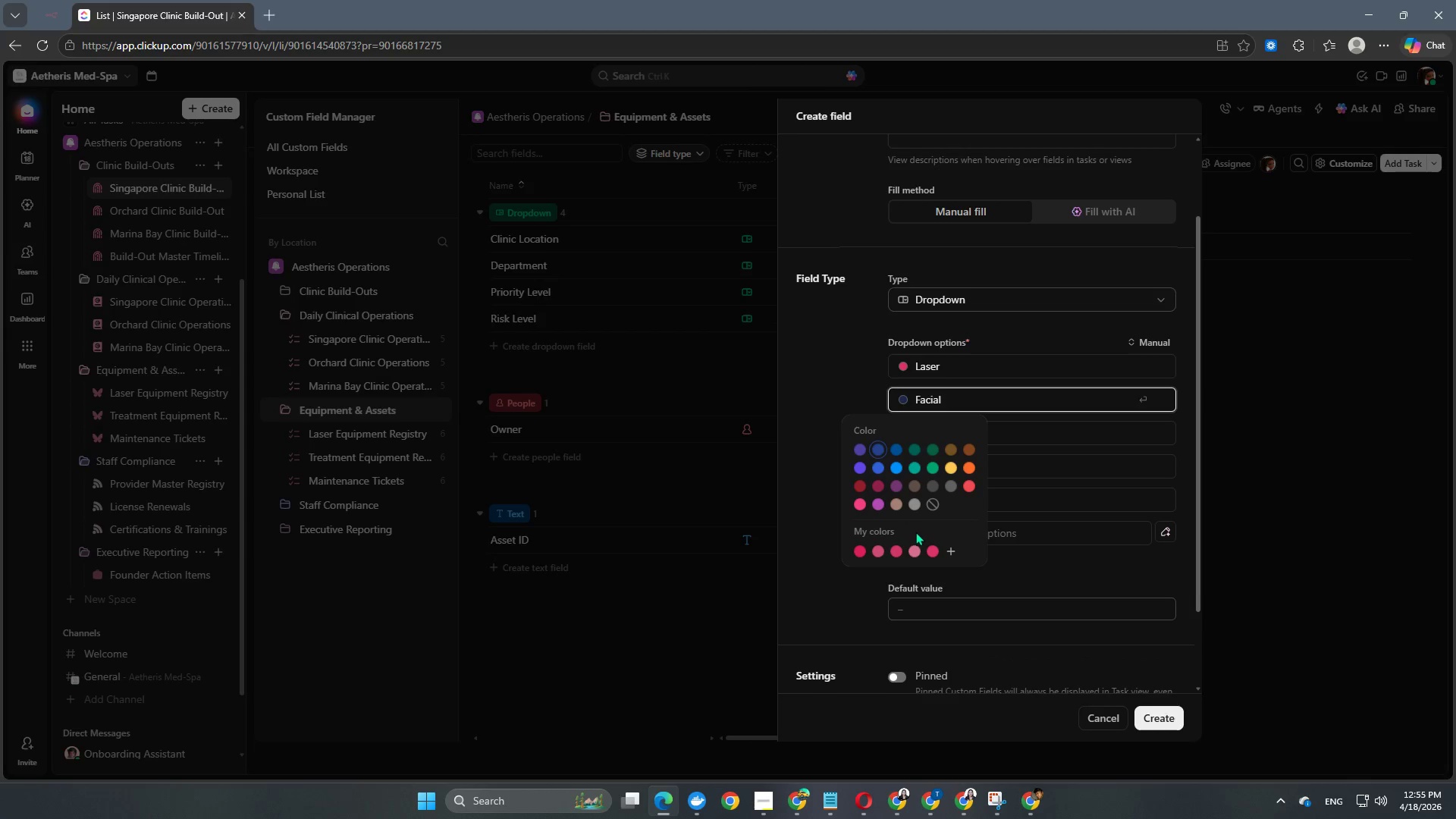 
left_click([912, 548])
 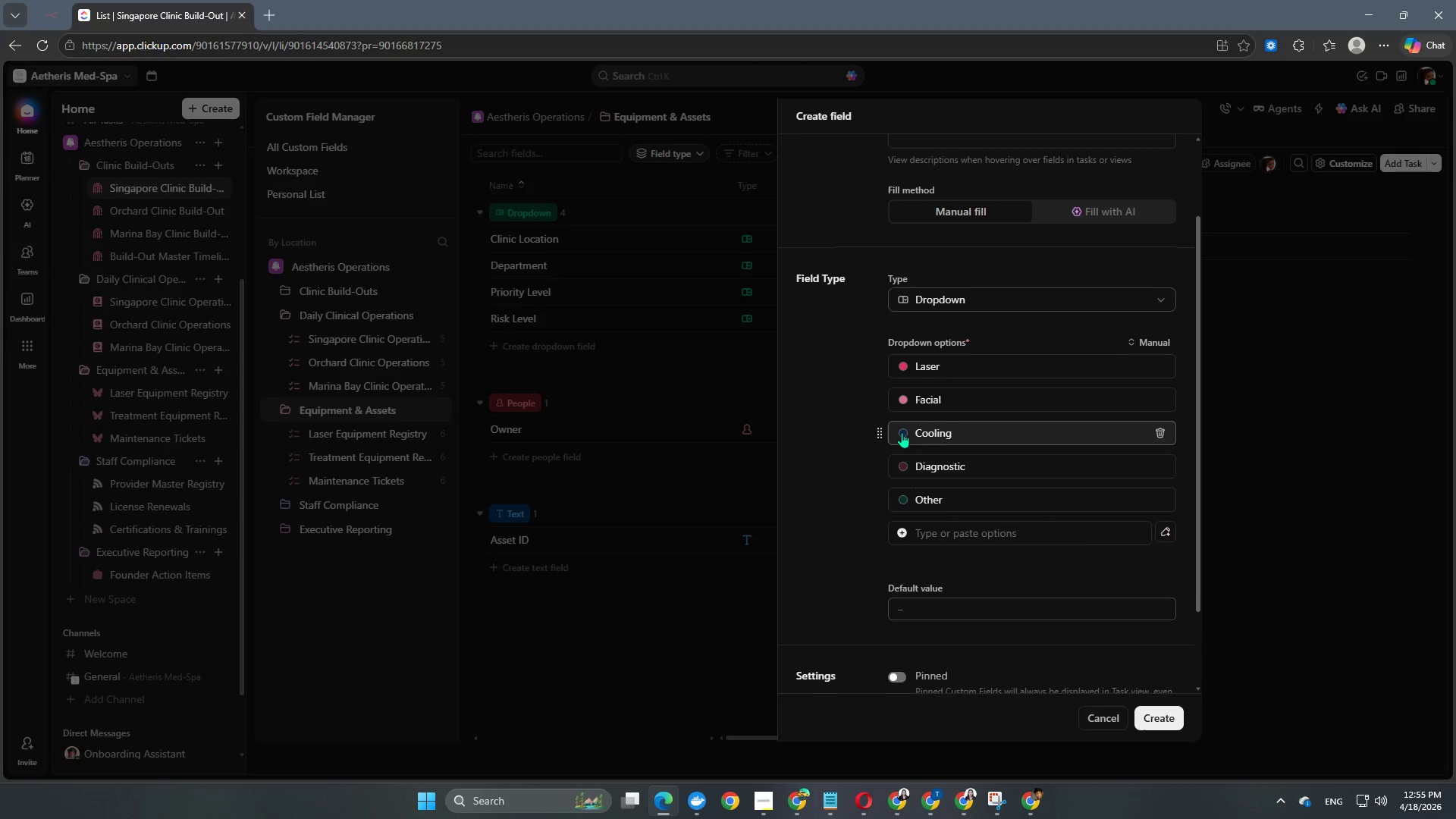 
left_click([902, 431])
 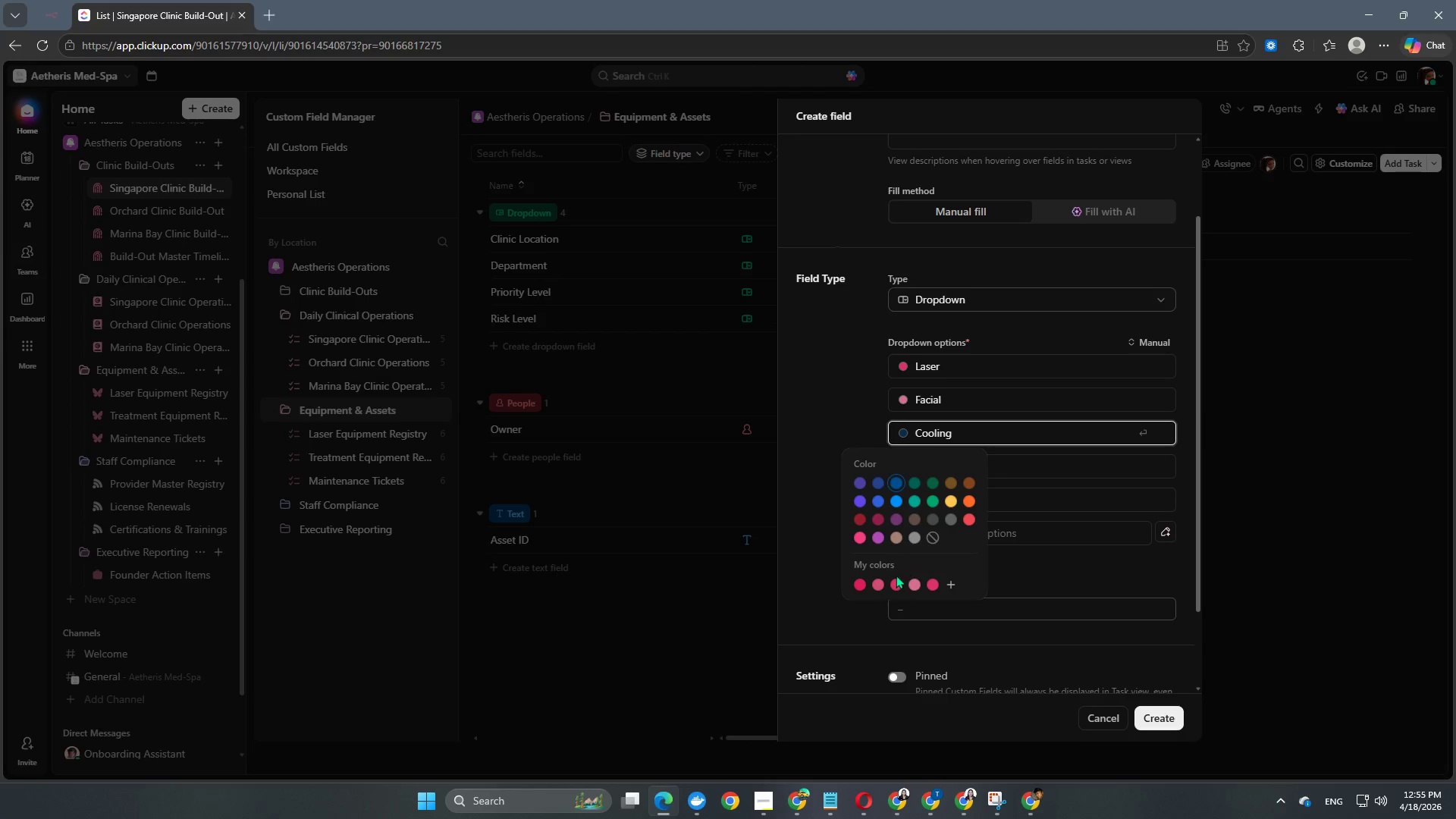 
left_click([896, 582])
 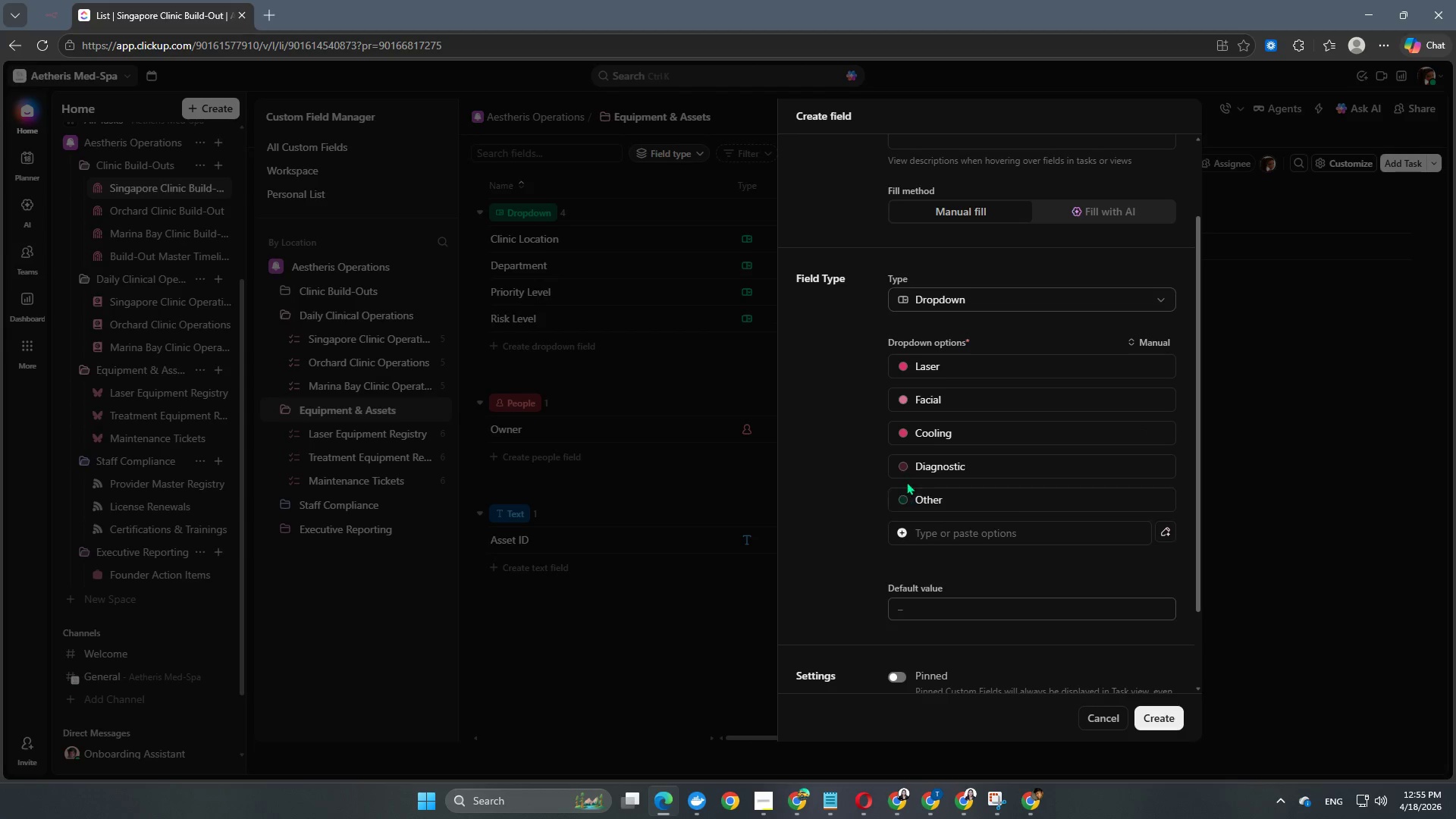 
left_click([905, 467])
 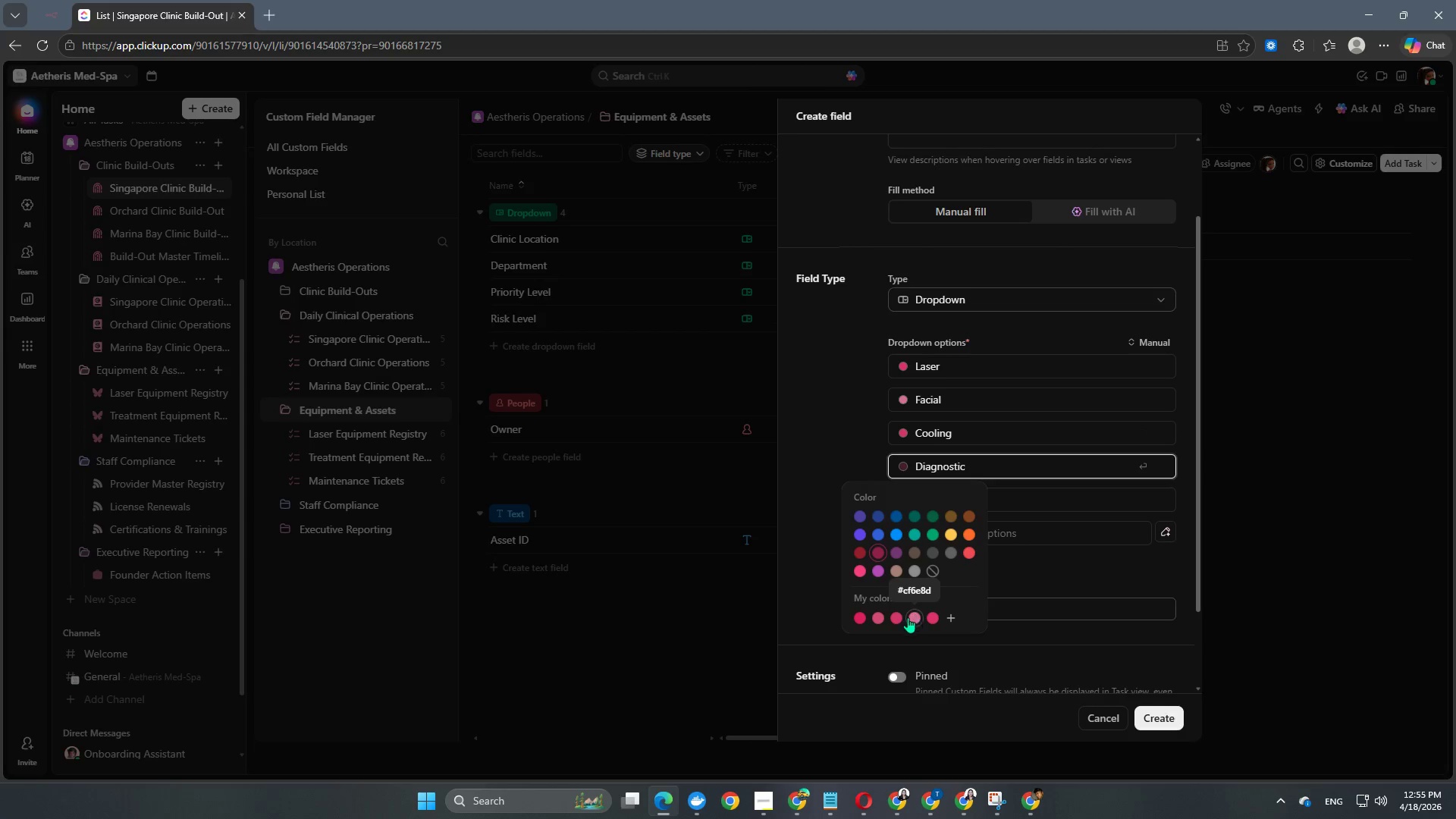 
left_click([883, 617])
 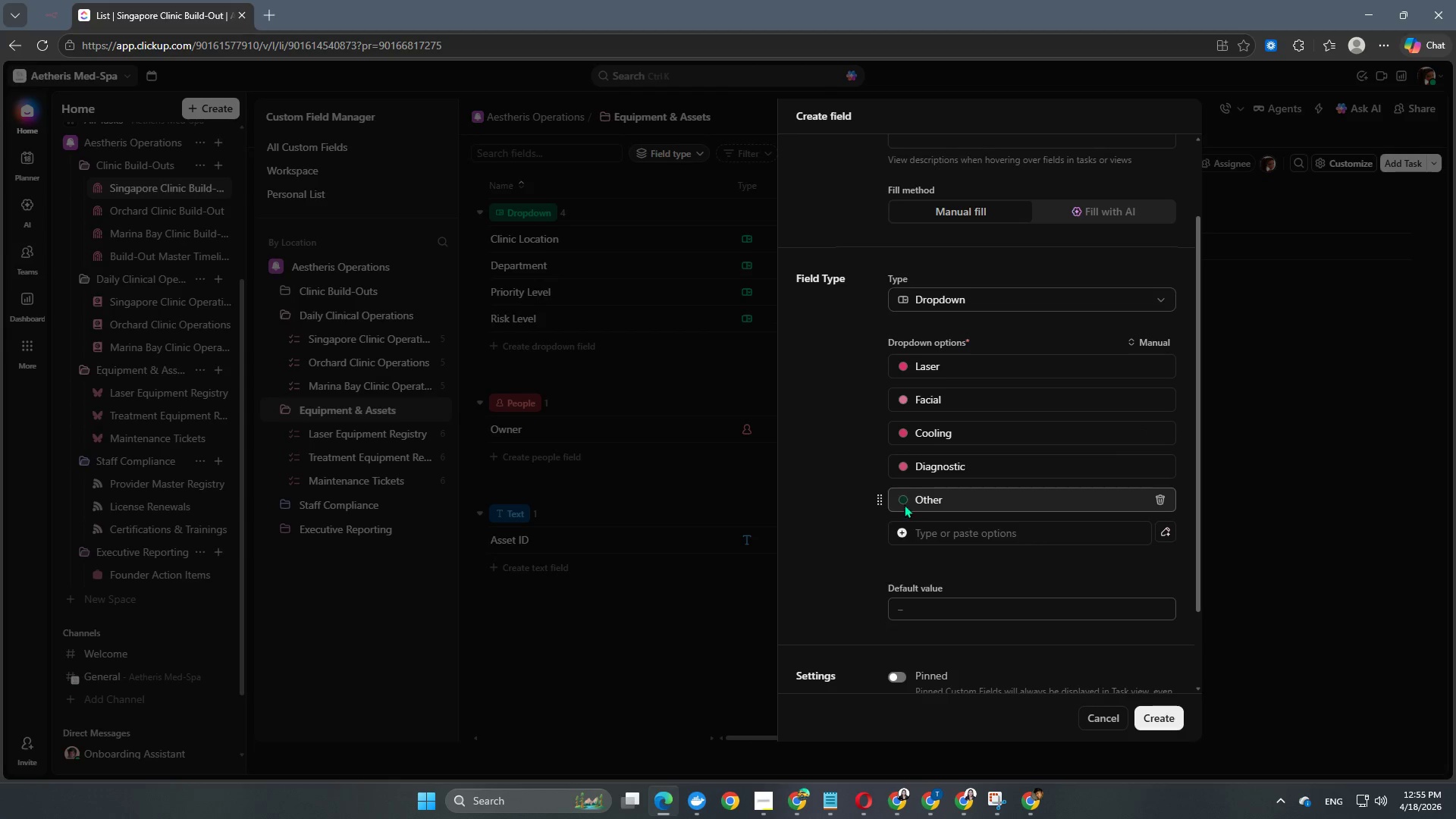 
left_click([902, 497])
 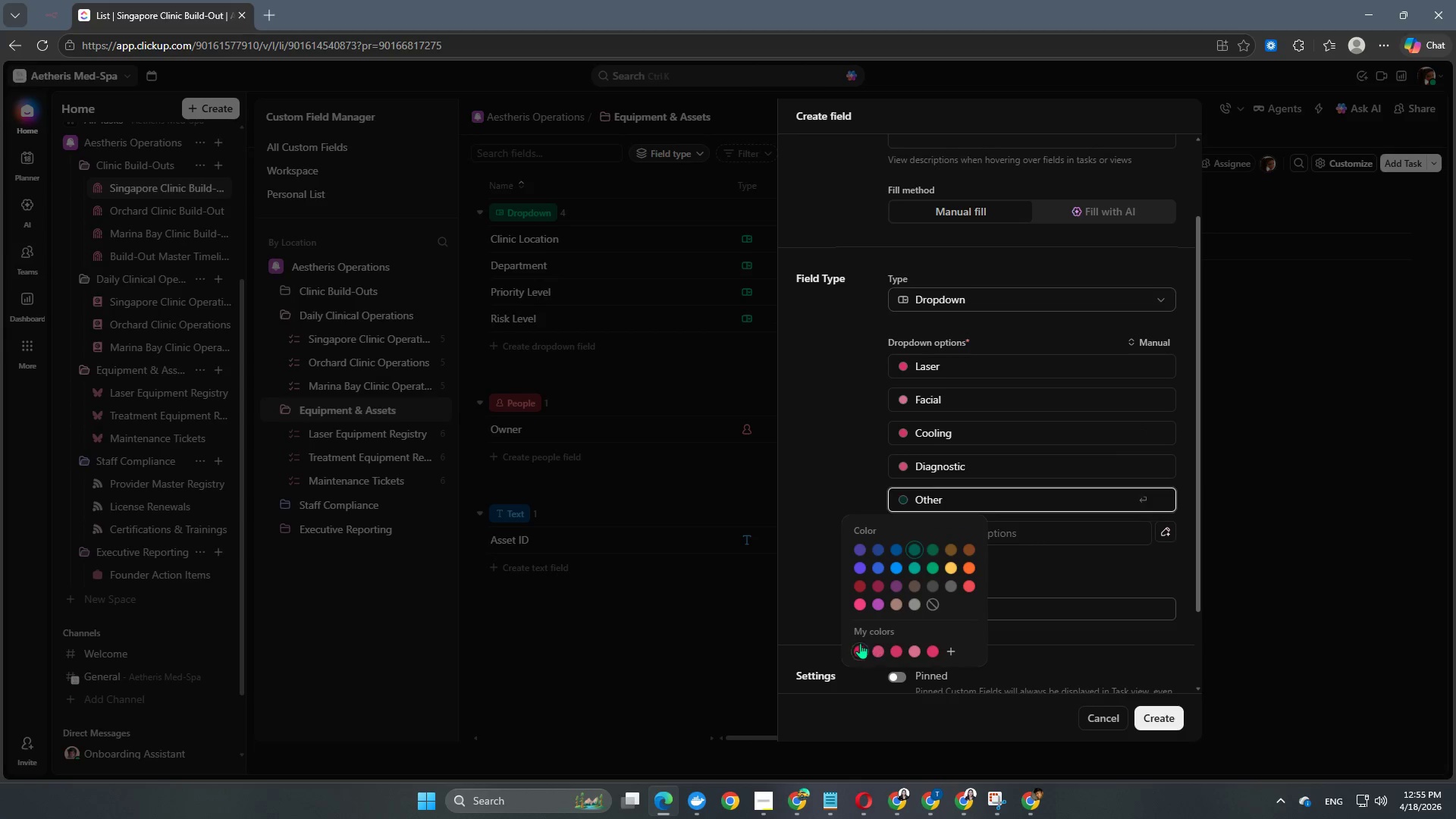 
left_click([858, 643])
 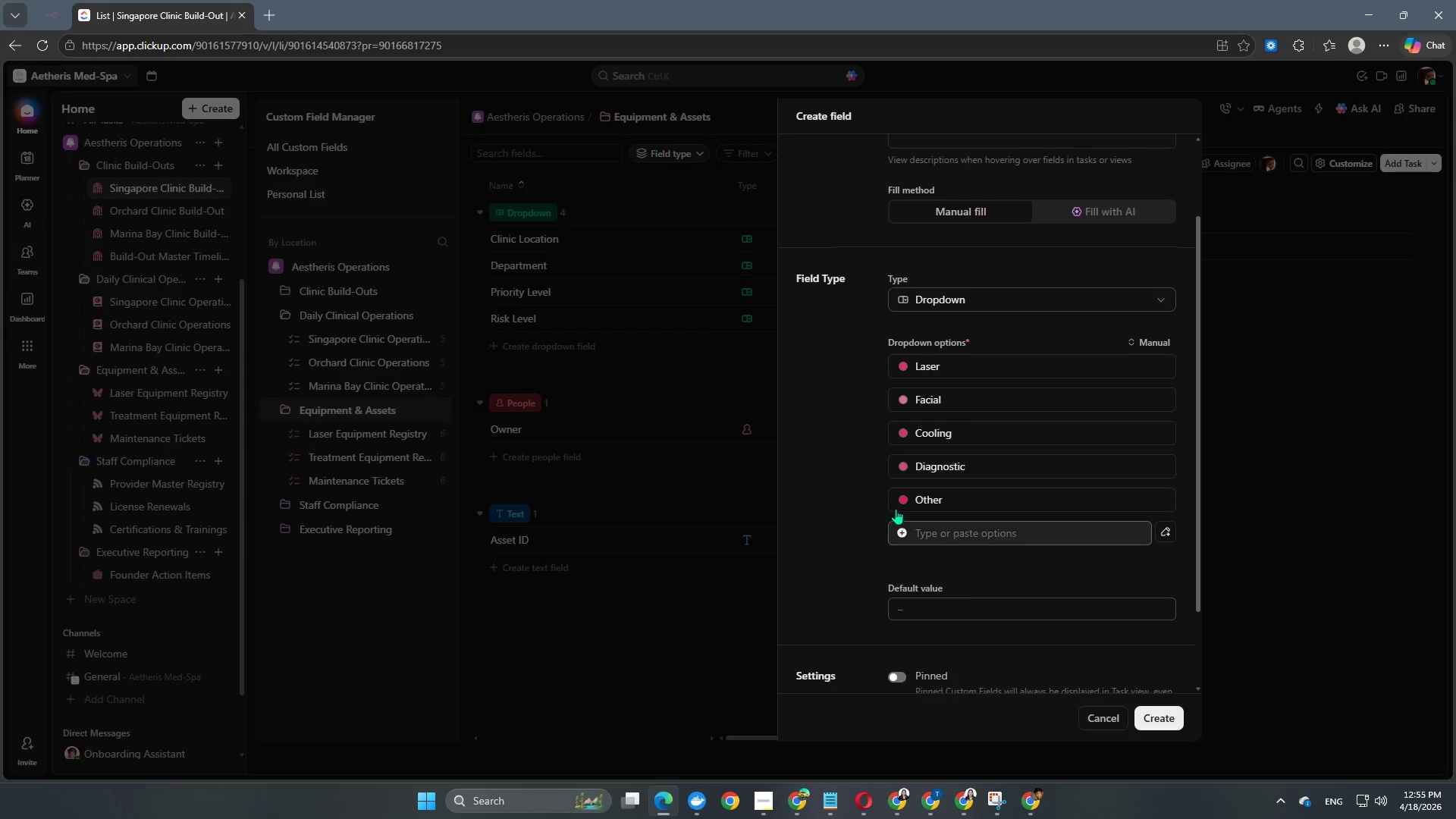 
scroll: coordinate [898, 495], scroll_direction: up, amount: 3.0
 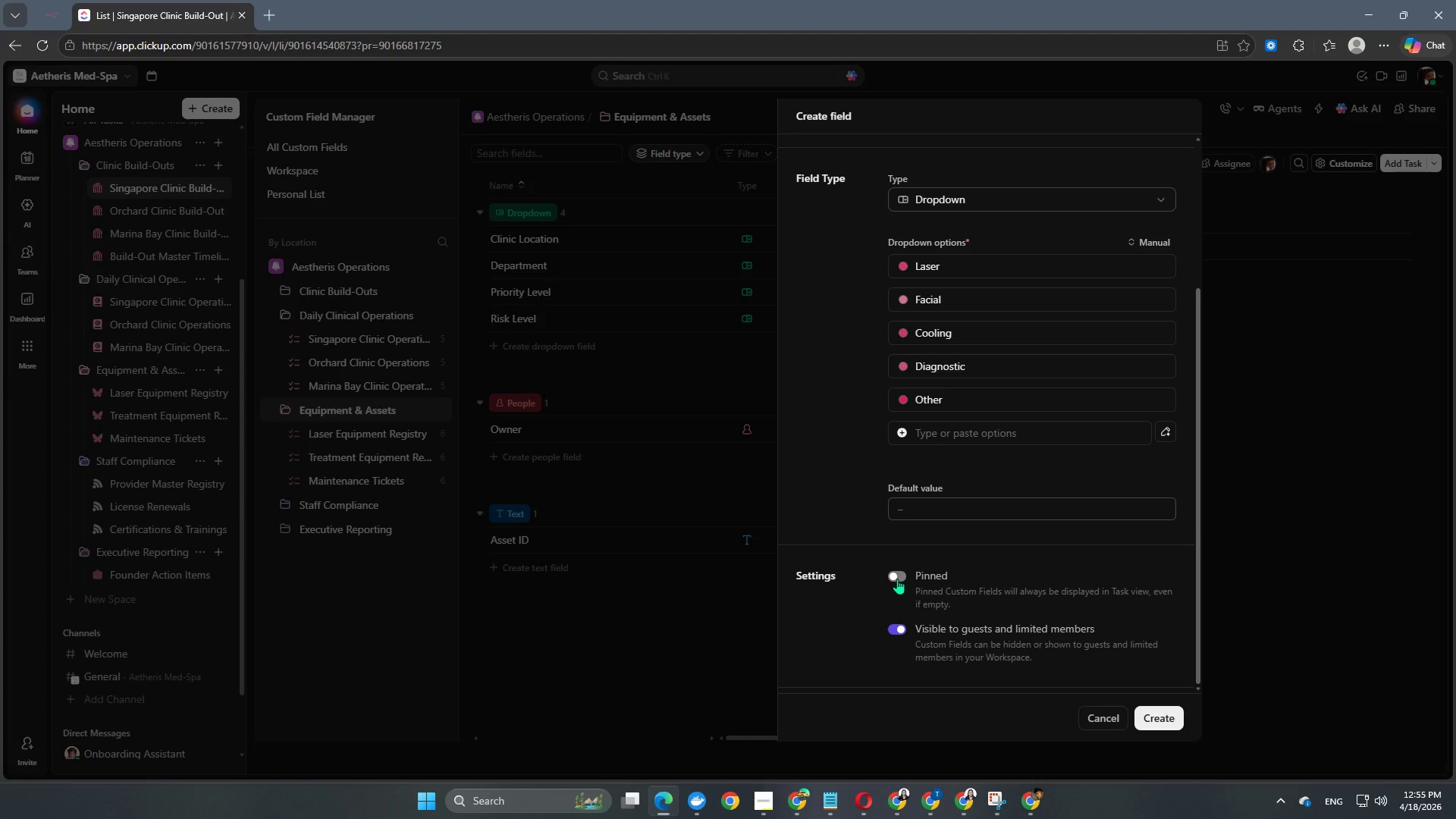 
left_click([899, 579])
 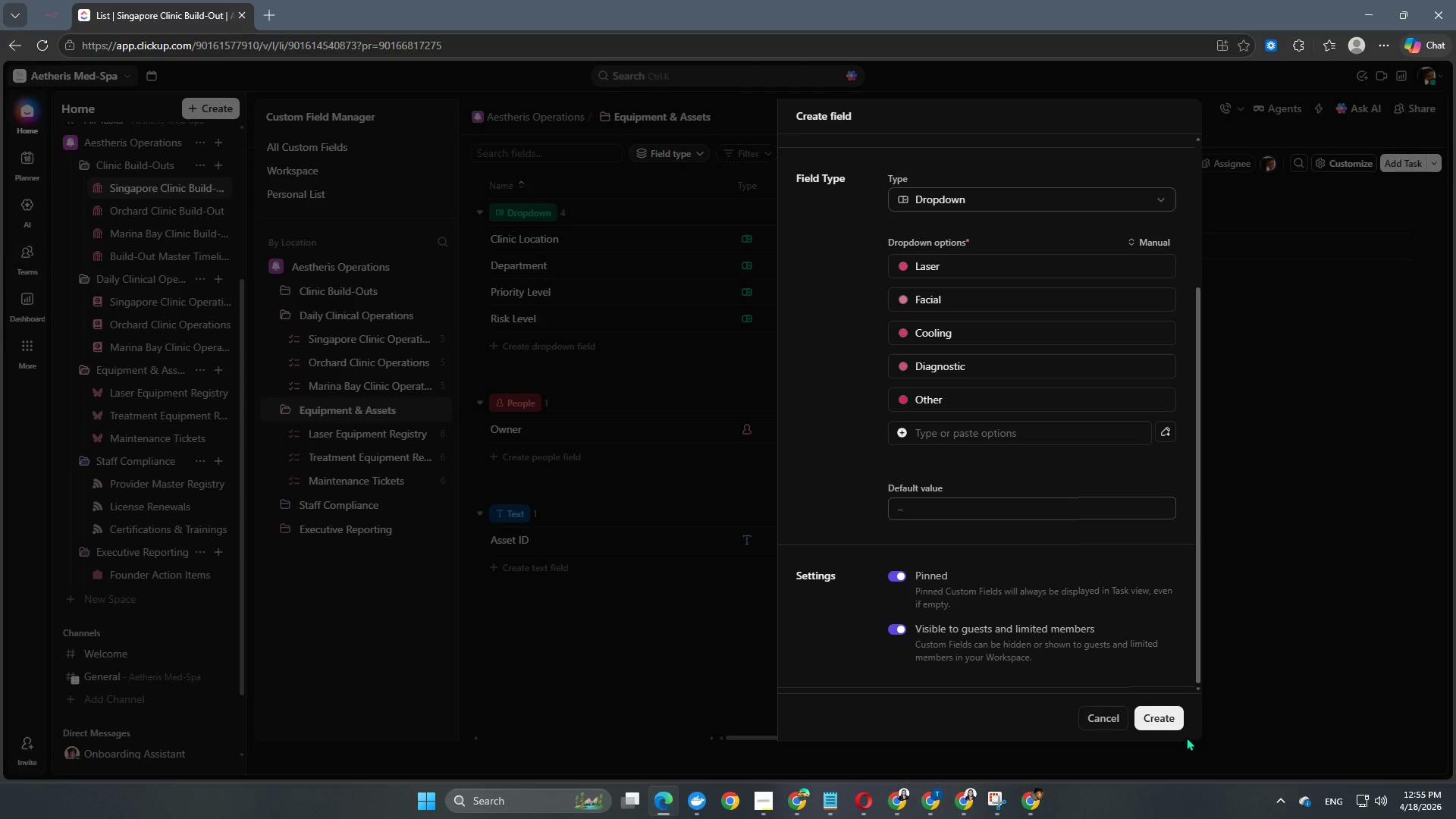 
left_click([1179, 729])
 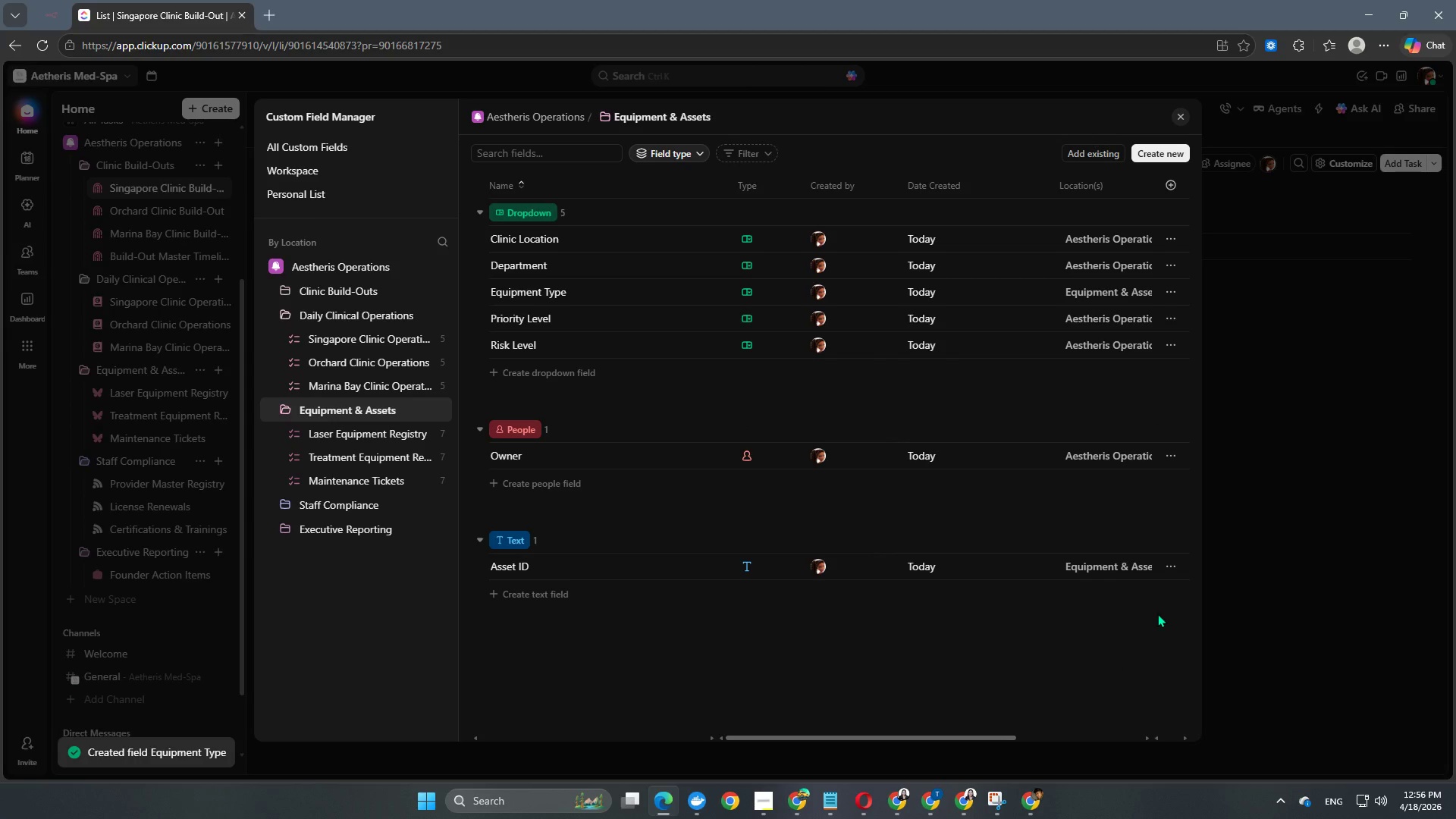 
wait(6.0)
 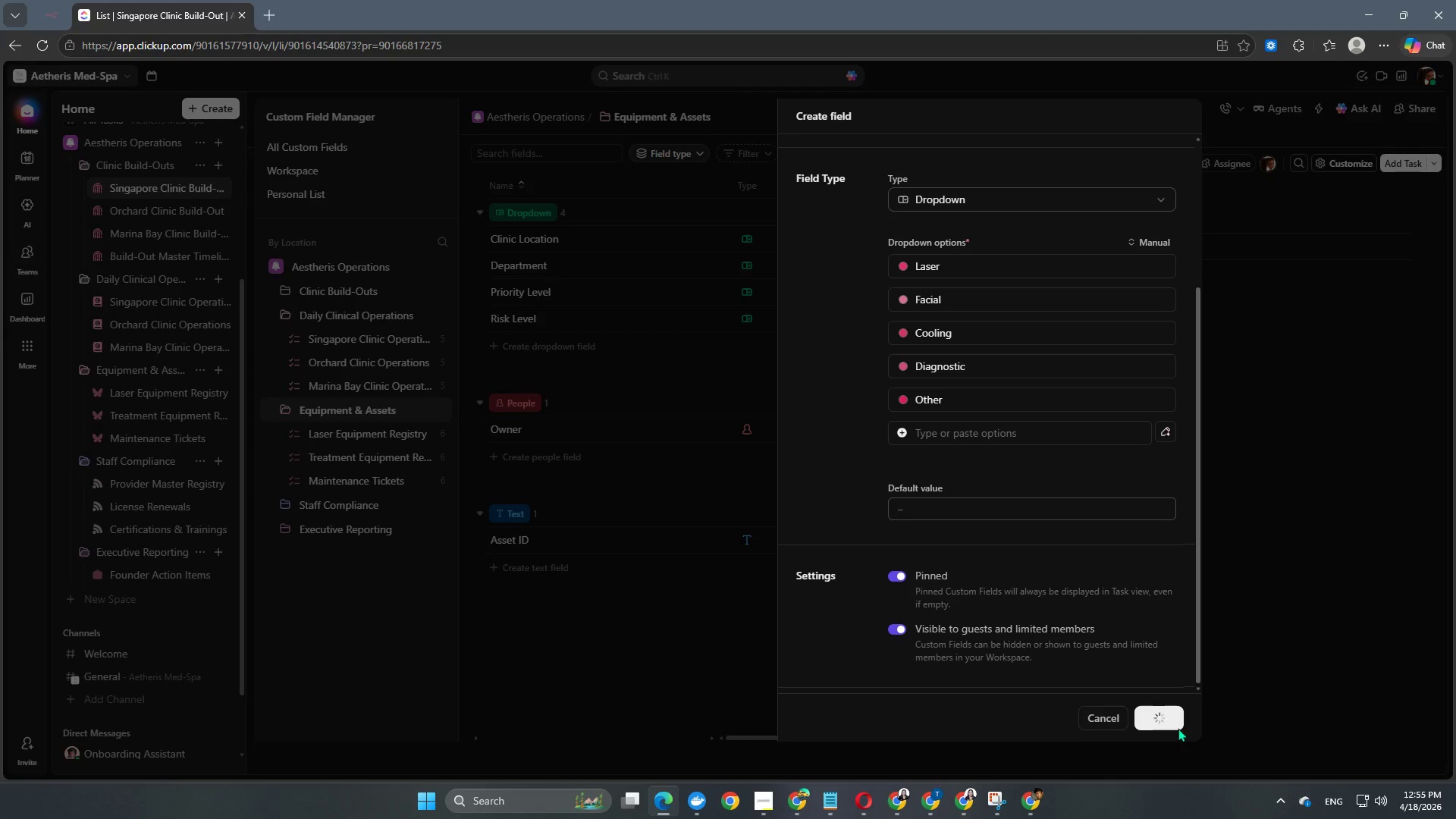 
left_click([1190, 152])
 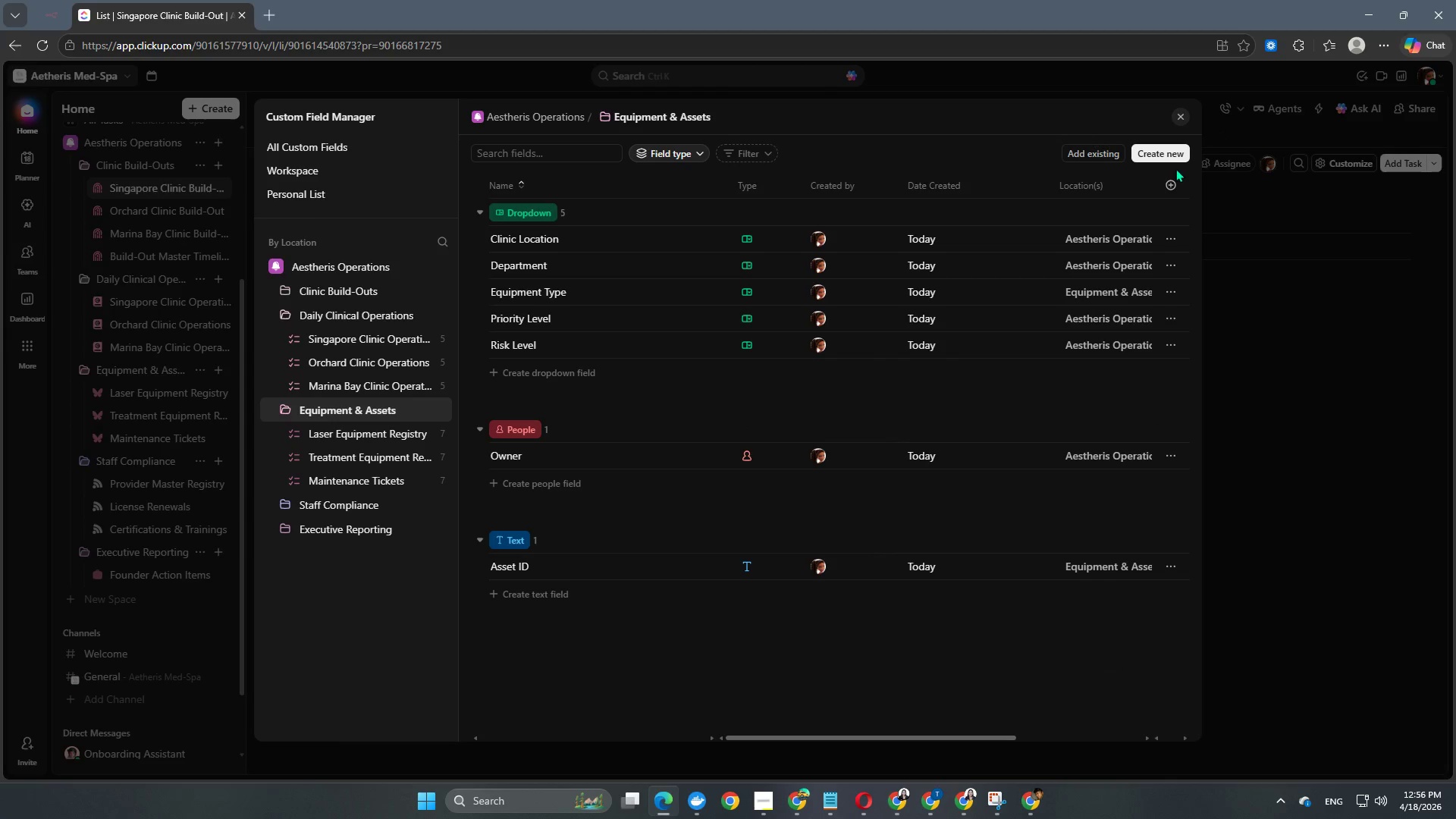 
left_click([1159, 169])
 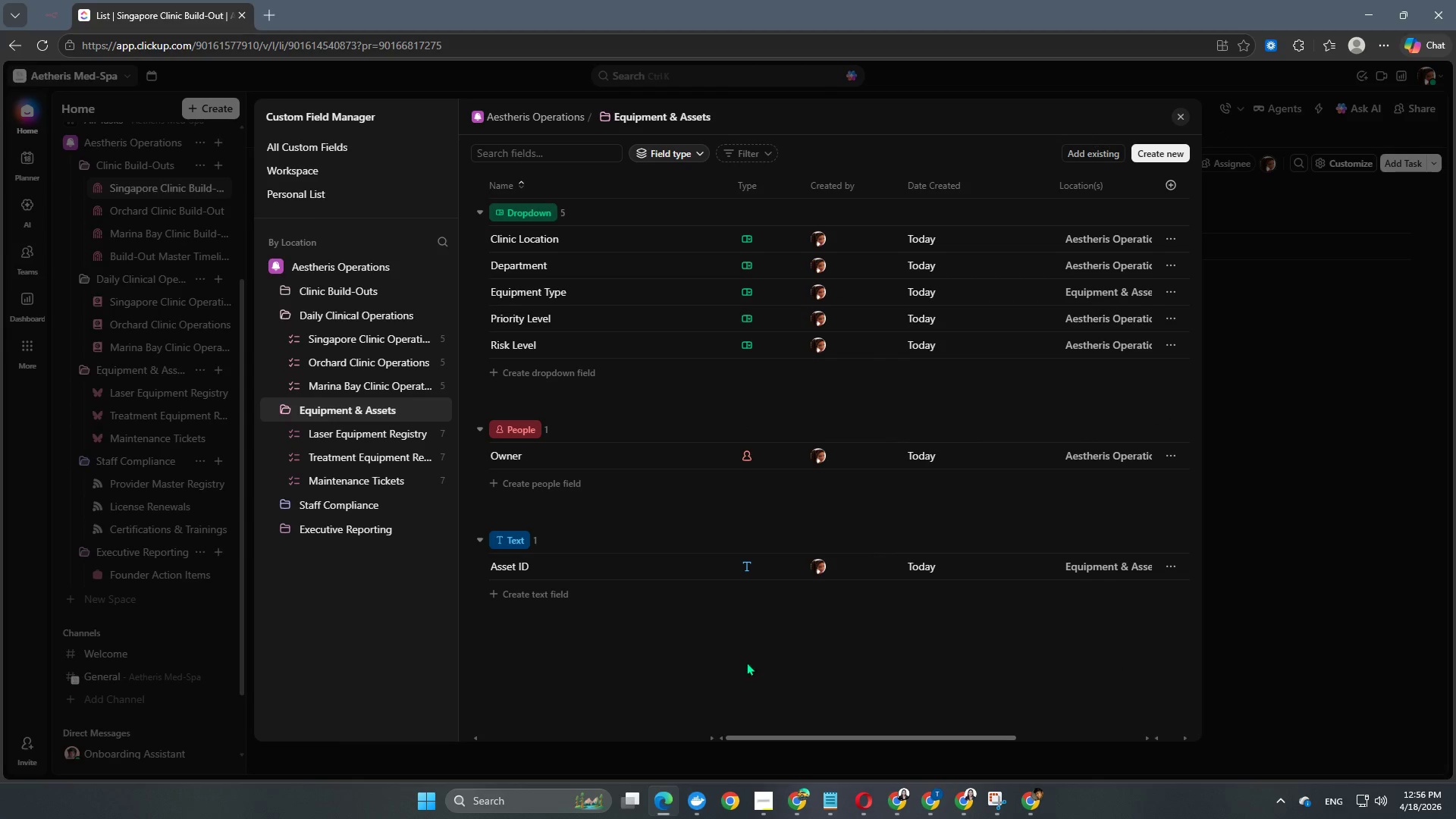 
left_click([564, 594])
 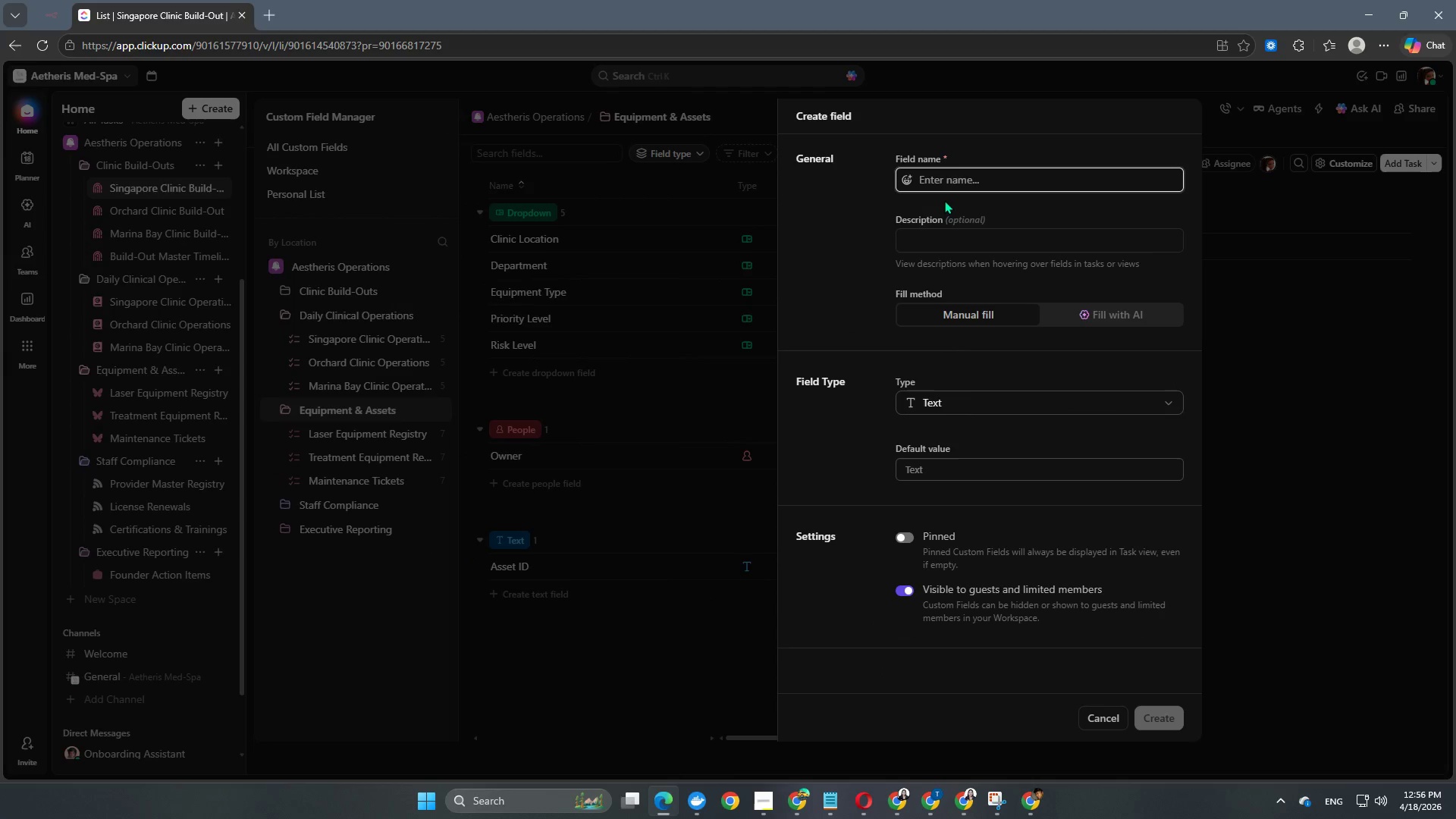 
type(Brand)
 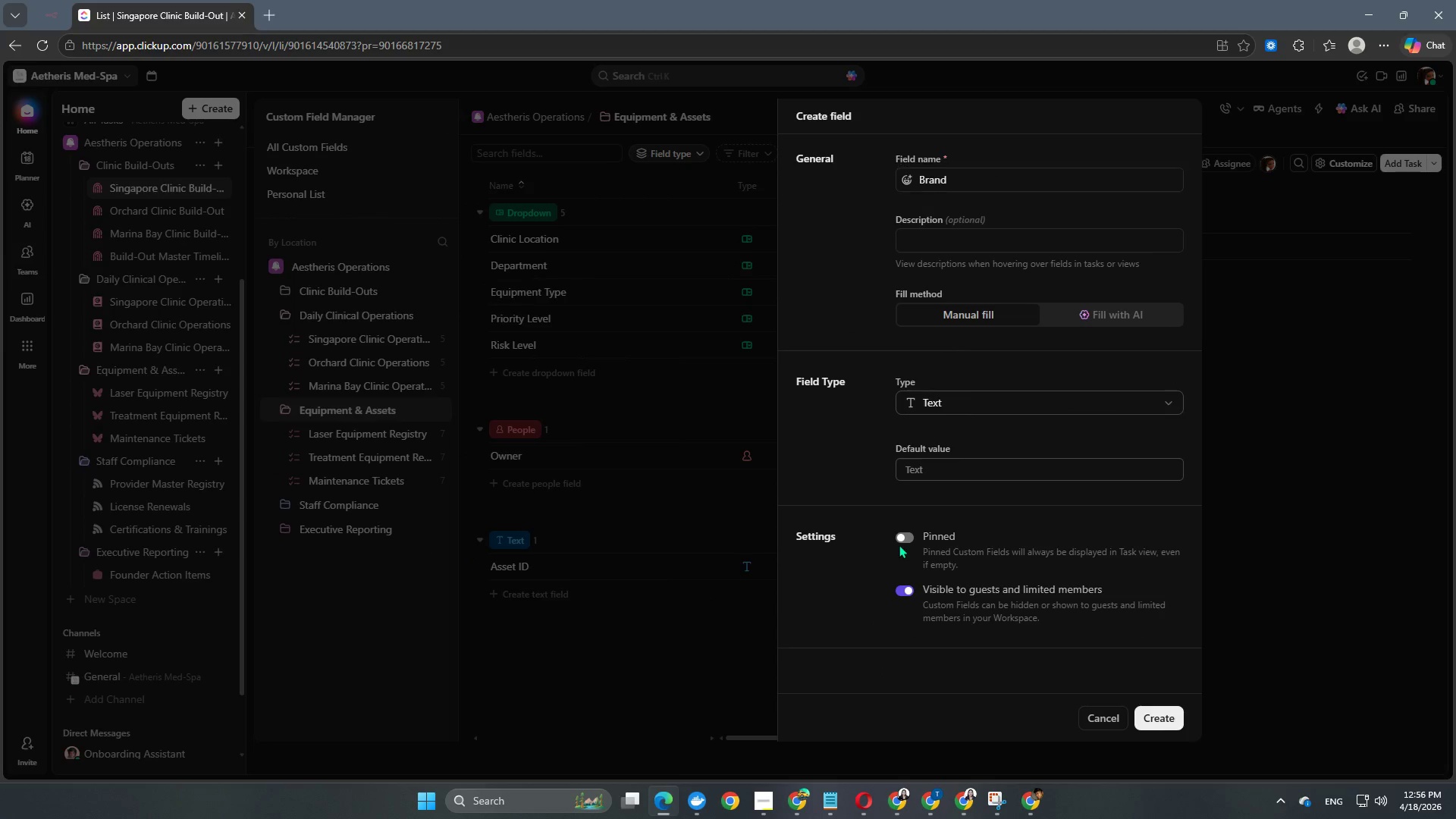 
double_click([902, 537])
 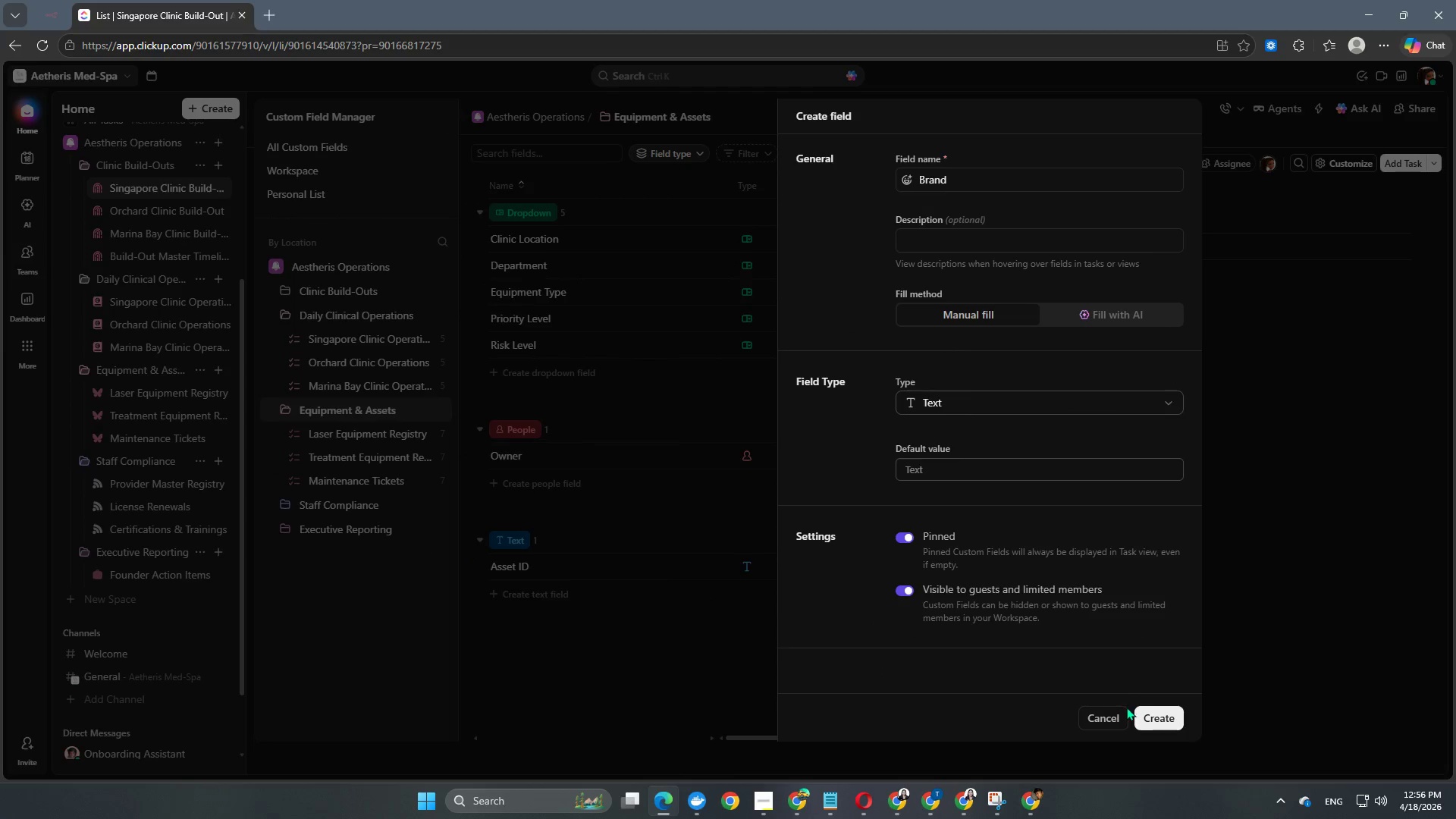 
left_click([1159, 714])
 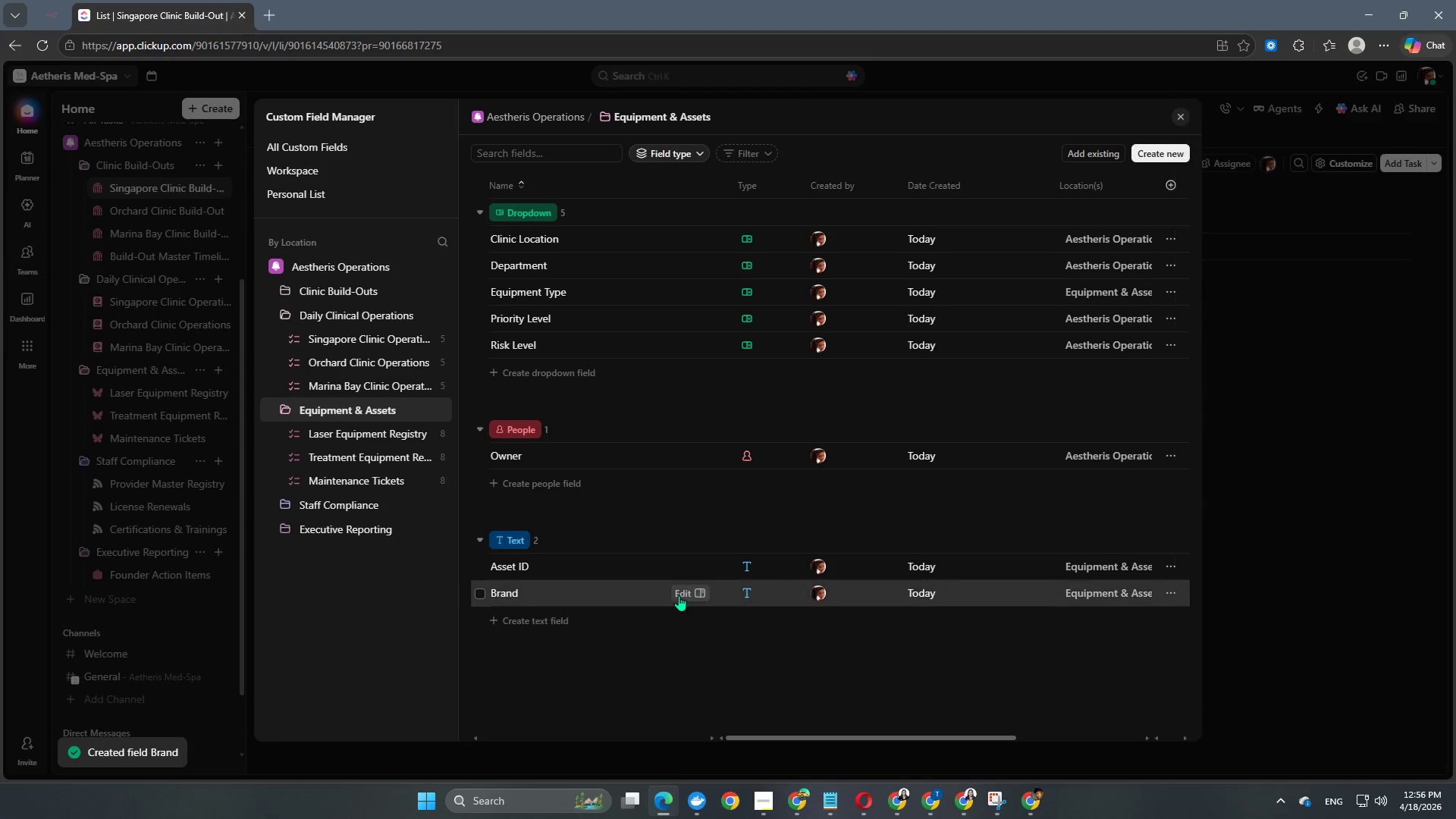 
scroll: coordinate [650, 580], scroll_direction: down, amount: 2.0
 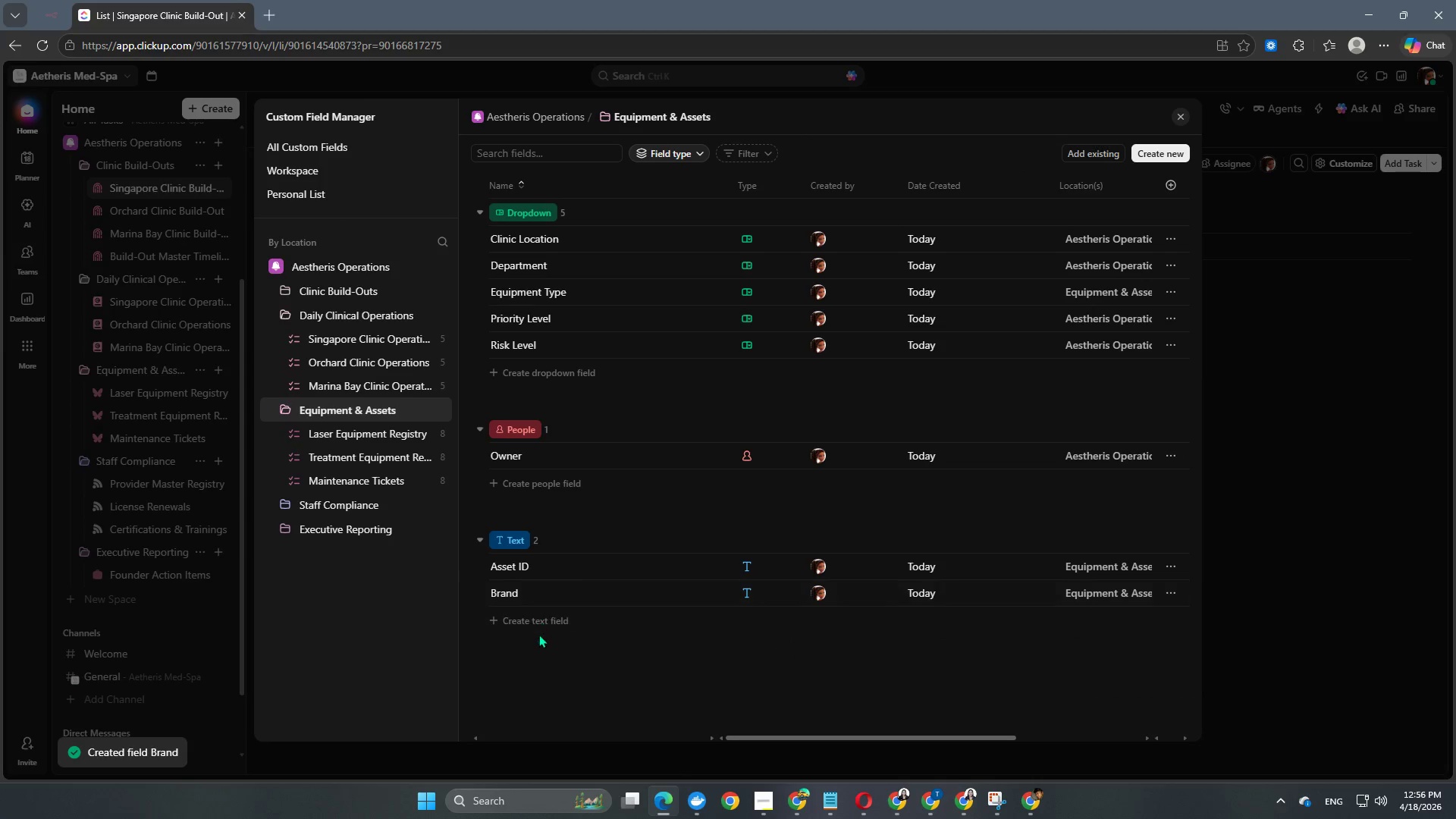 
left_click([541, 624])
 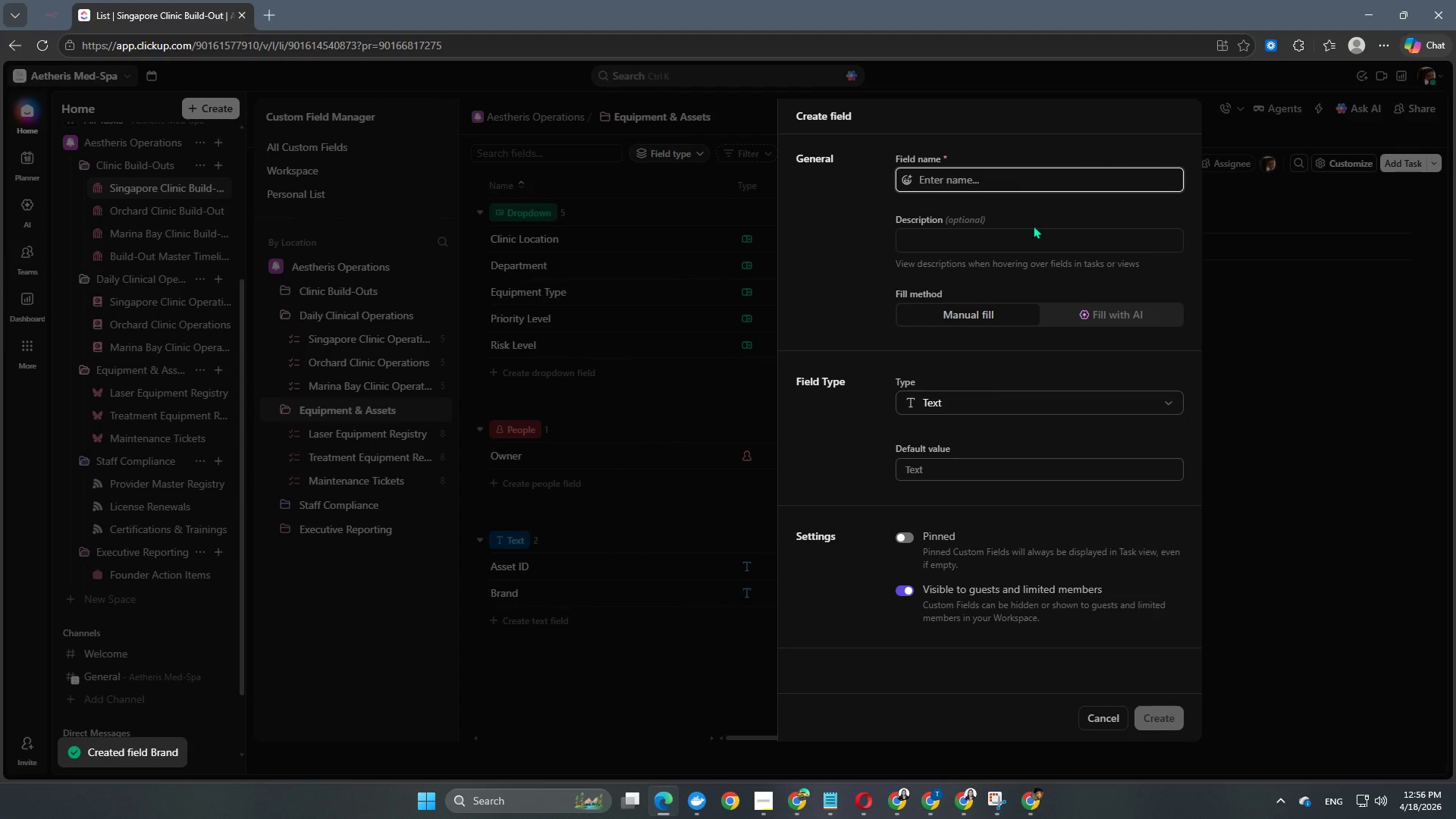 
type(Model)
 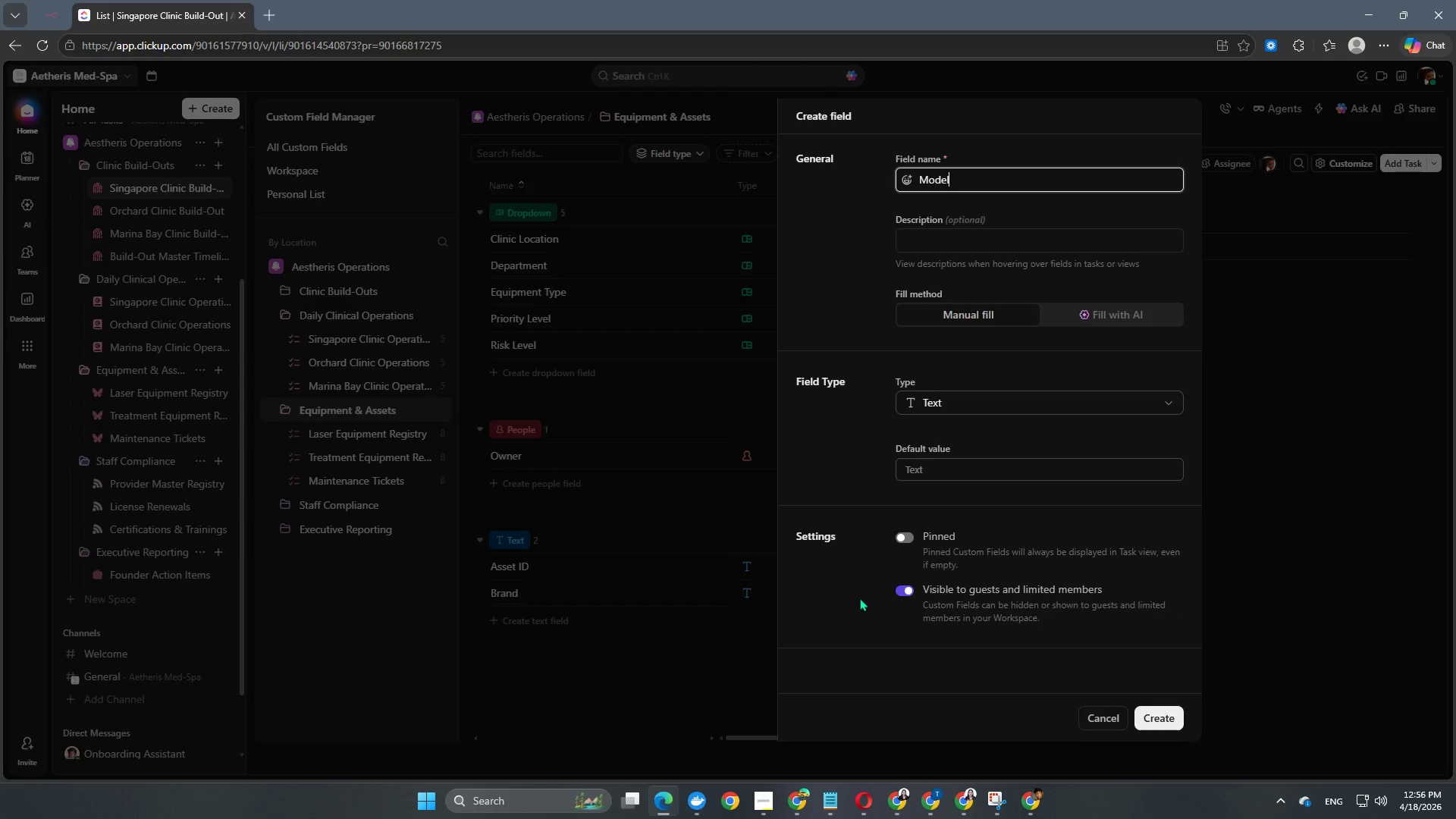 
left_click([900, 539])
 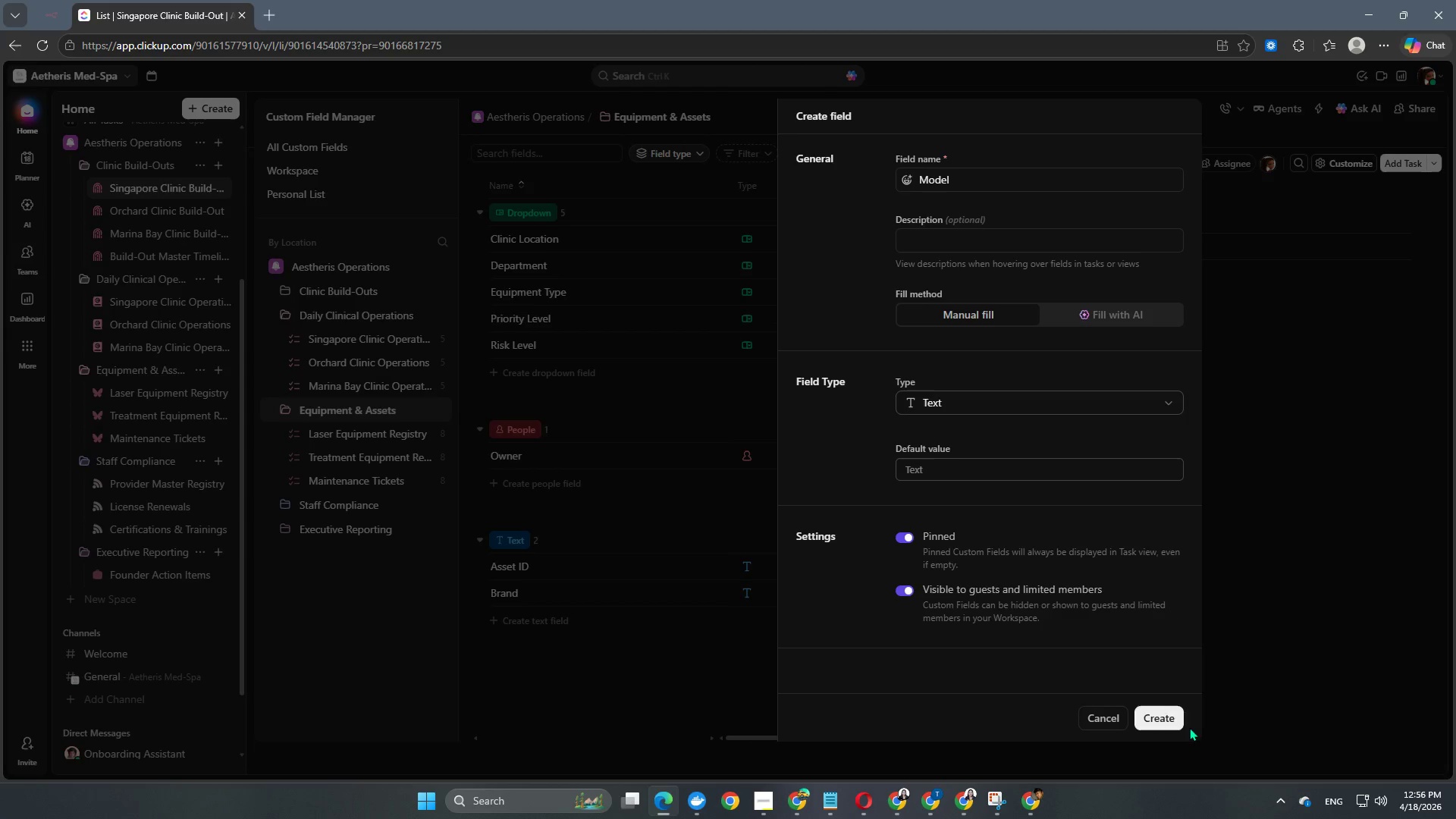 
left_click([1167, 717])
 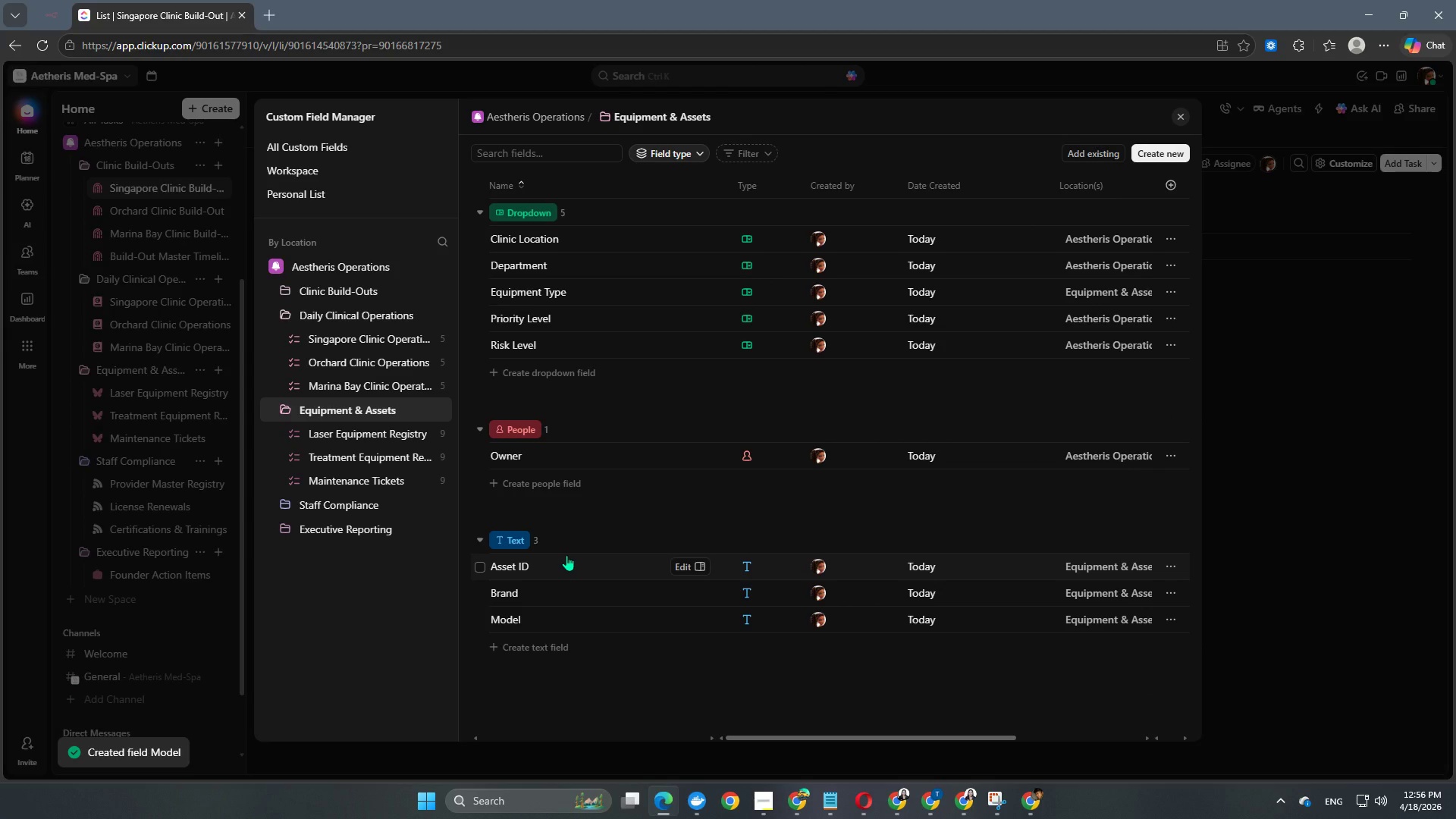 
scroll: coordinate [566, 555], scroll_direction: down, amount: 3.0
 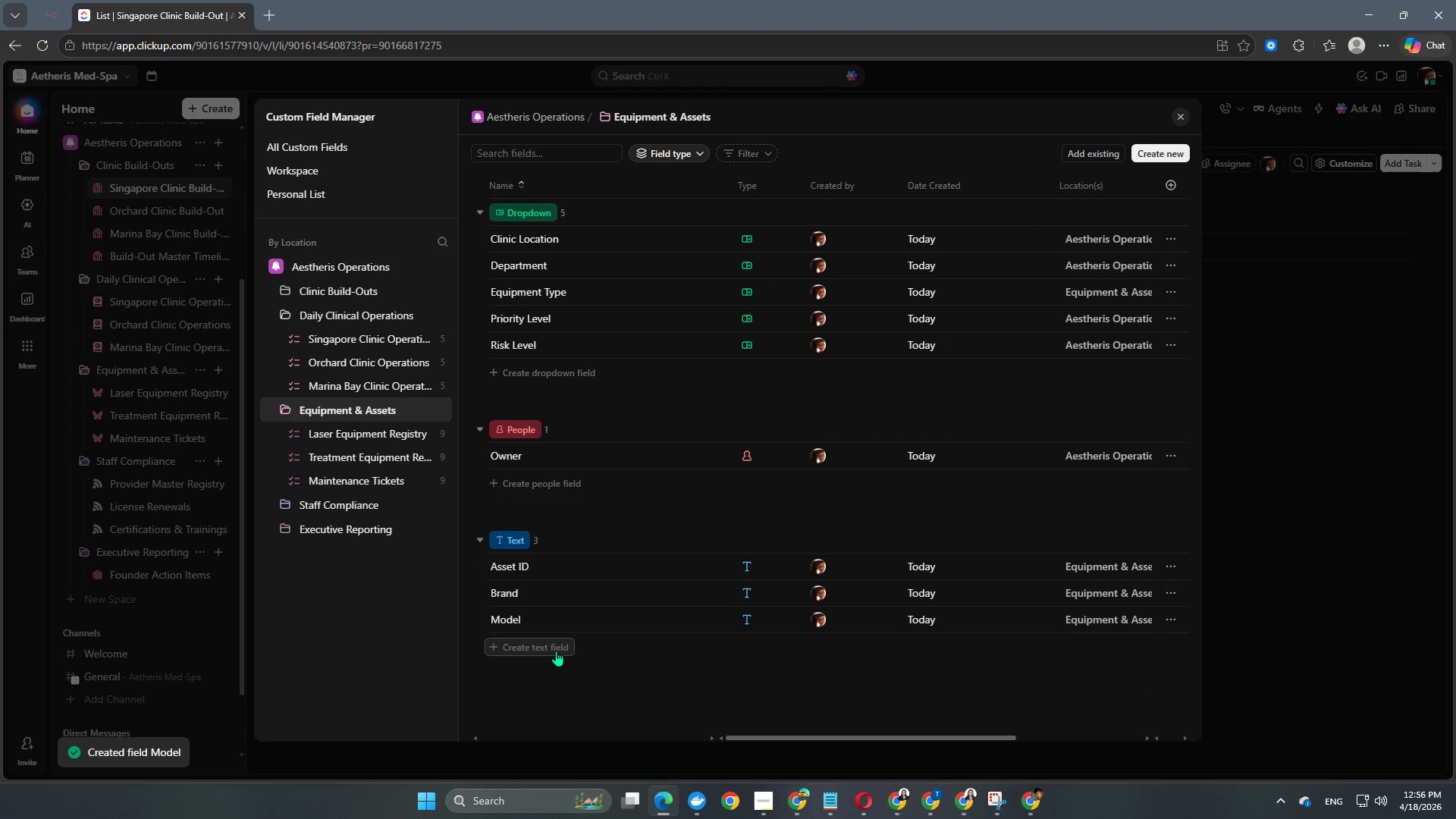 
left_click([554, 652])
 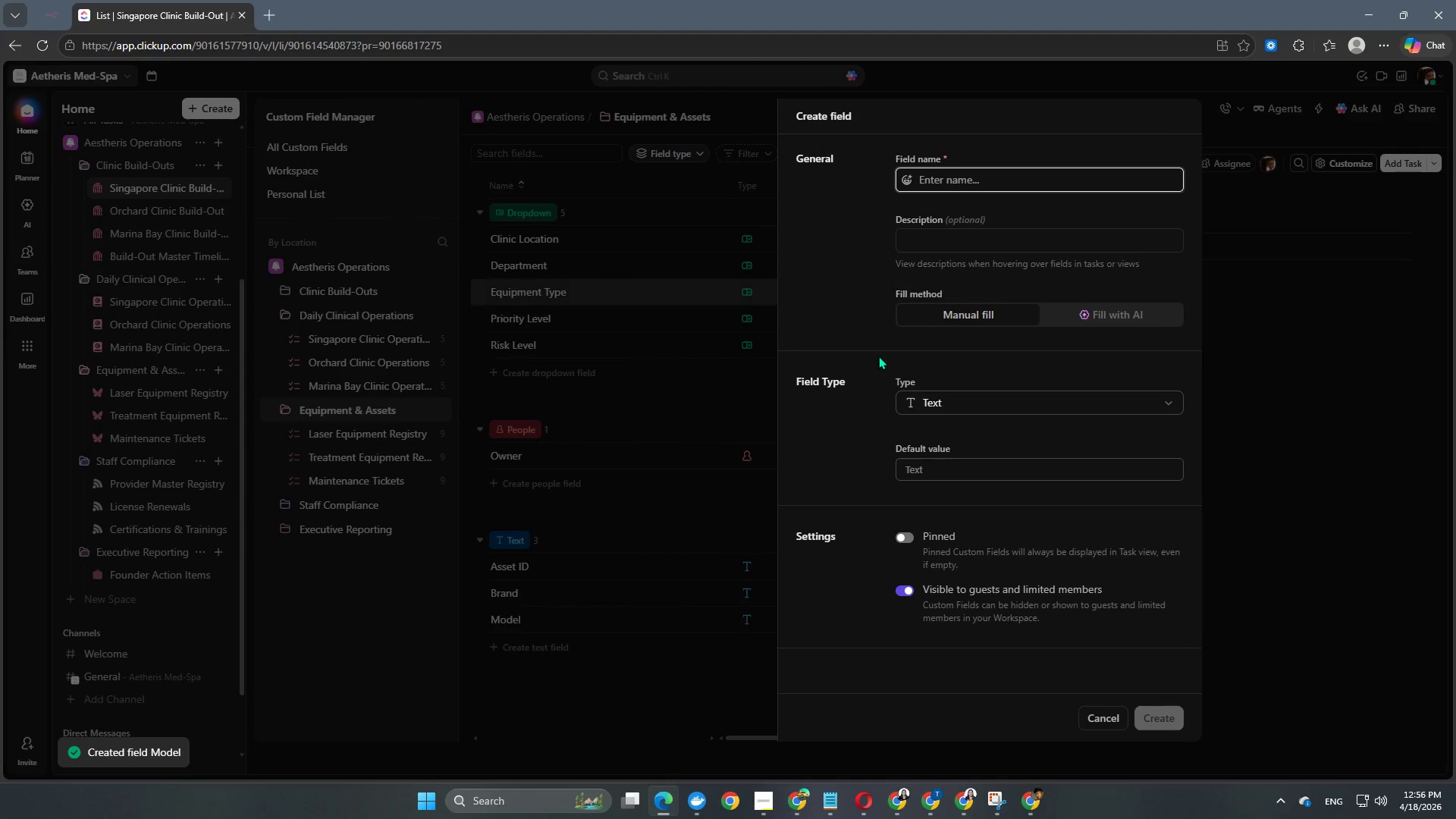 
type(Serial Number)
 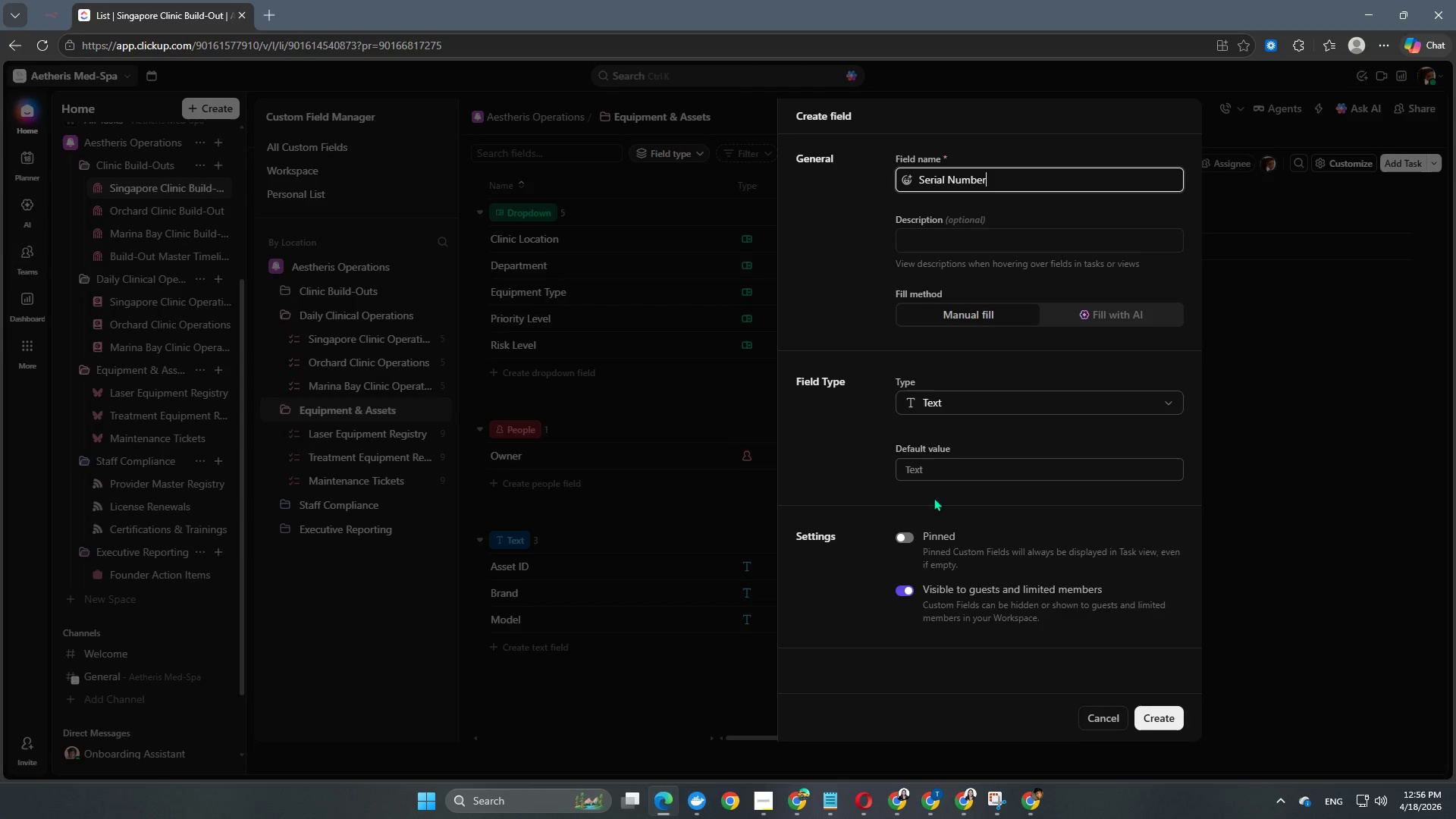 
left_click([906, 539])
 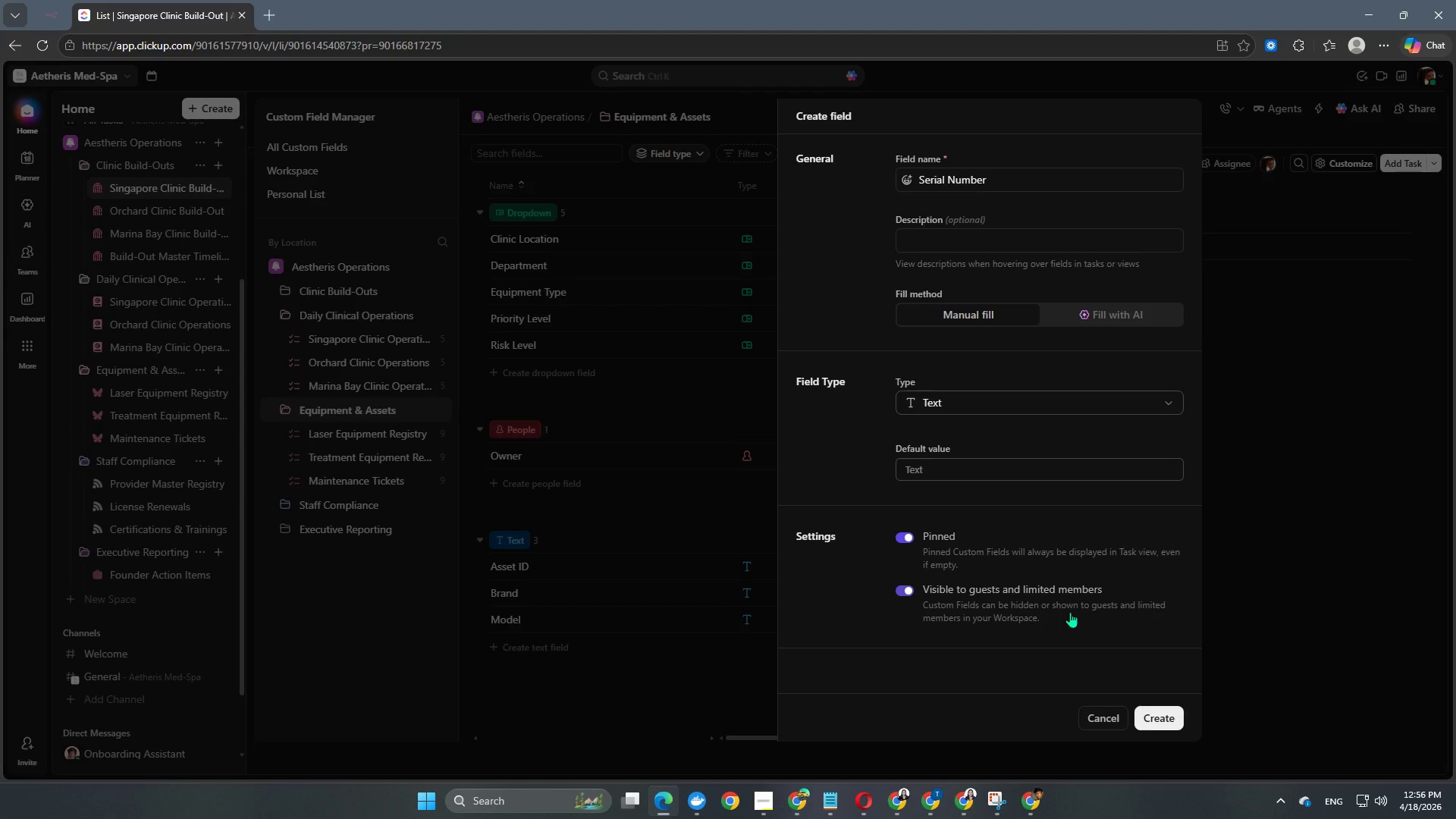 
scroll: coordinate [1072, 613], scroll_direction: down, amount: 2.0
 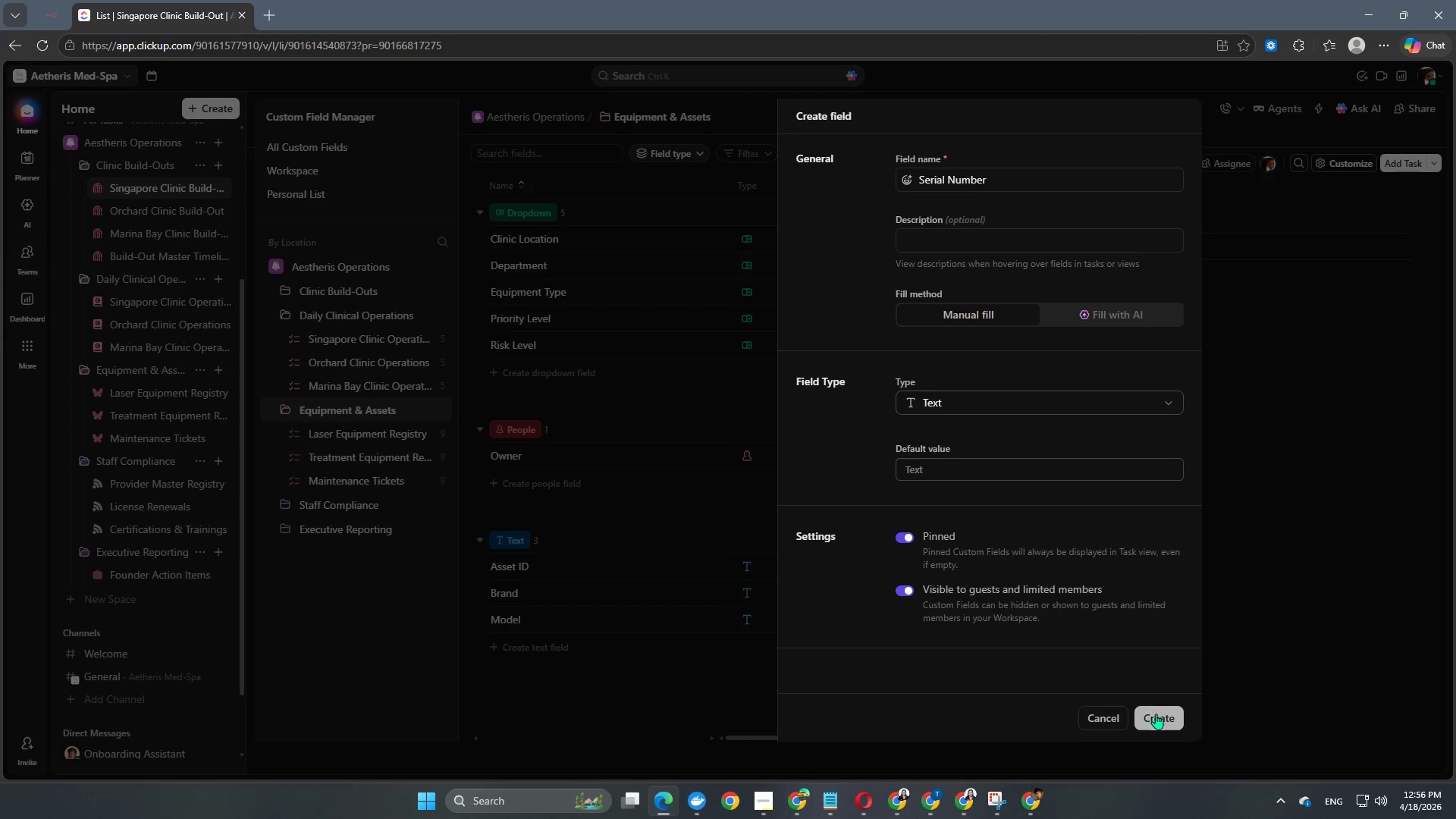 
left_click([1157, 719])
 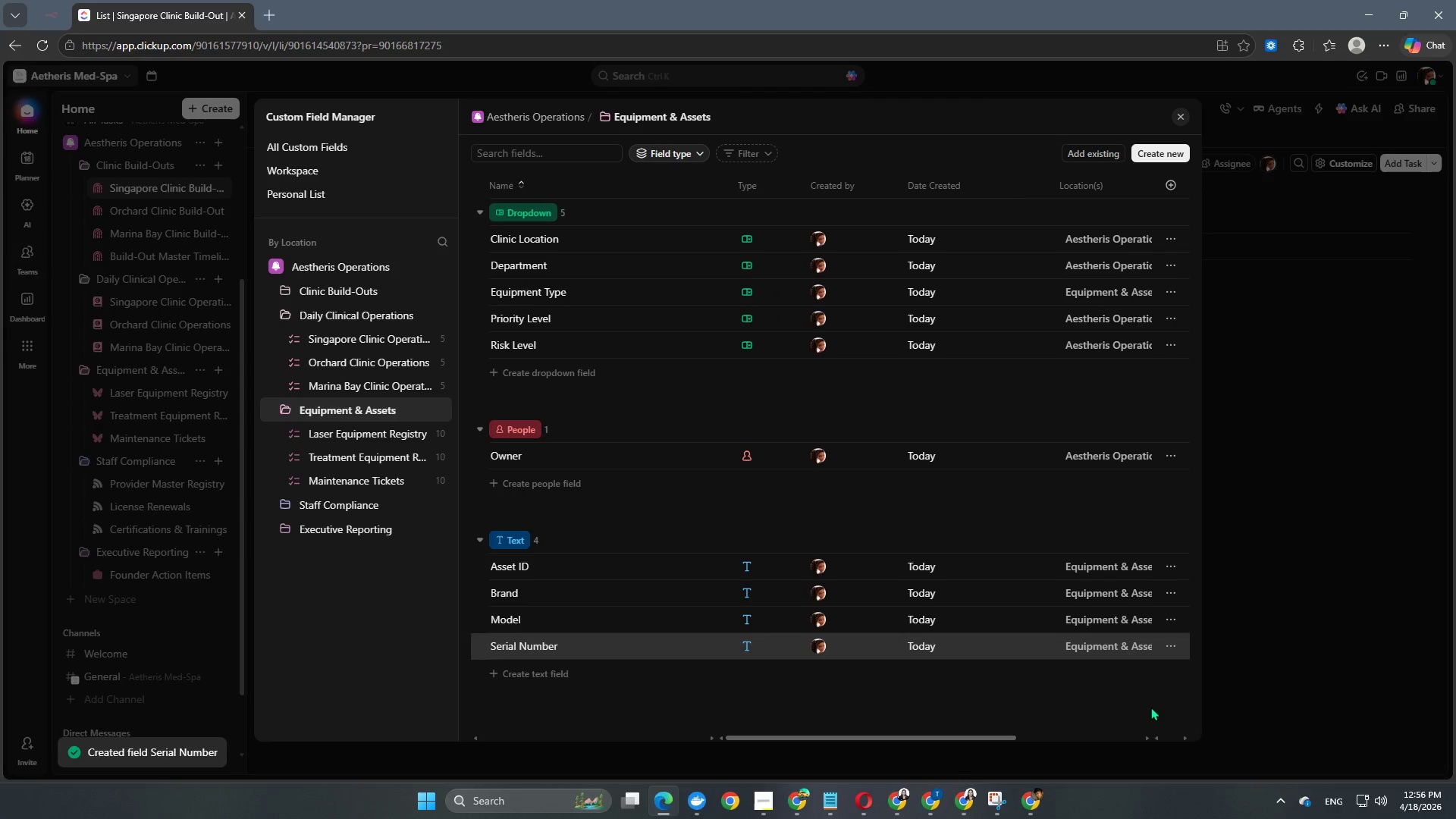 
scroll: coordinate [663, 551], scroll_direction: down, amount: 2.0
 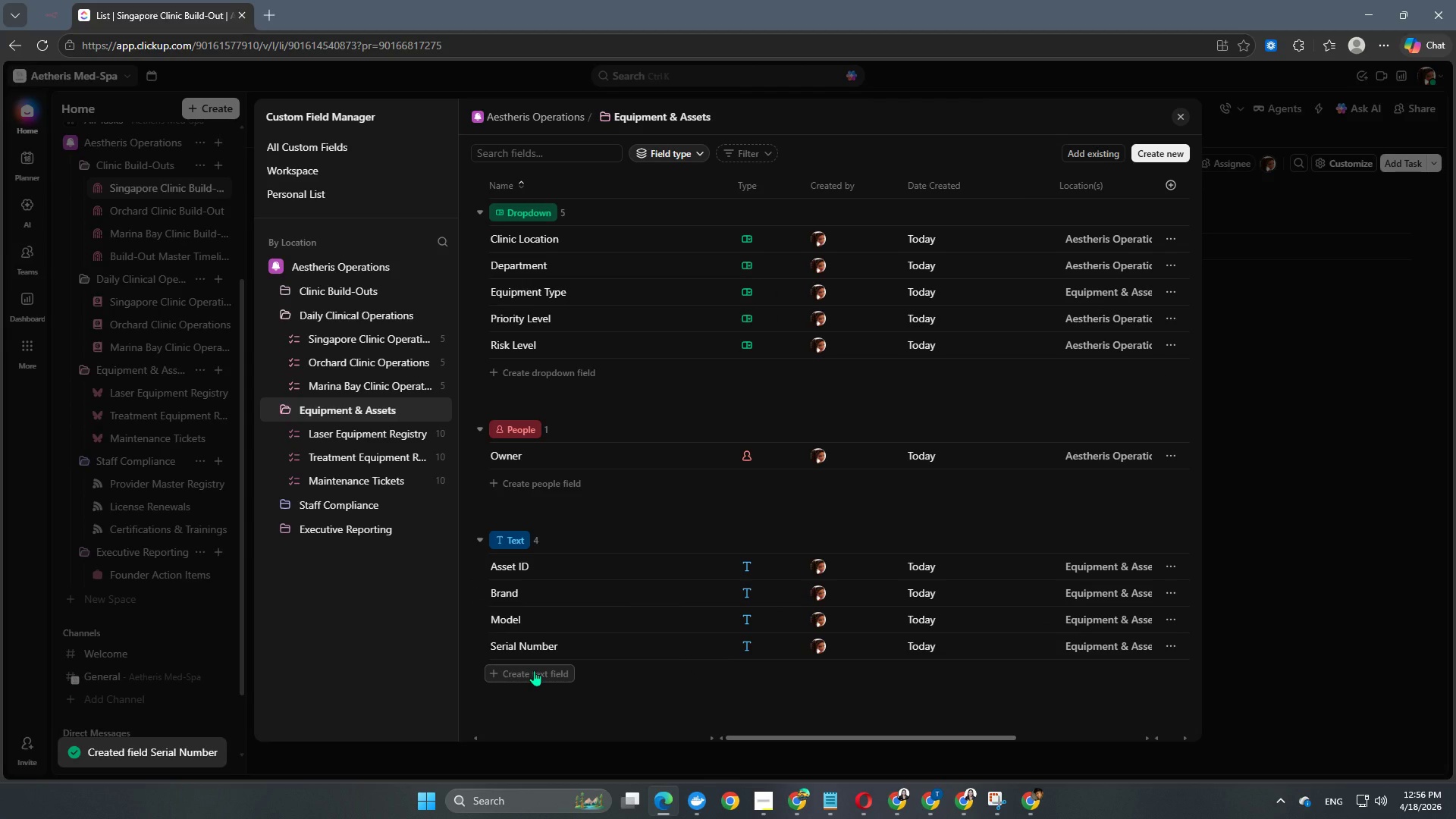 
left_click([534, 670])
 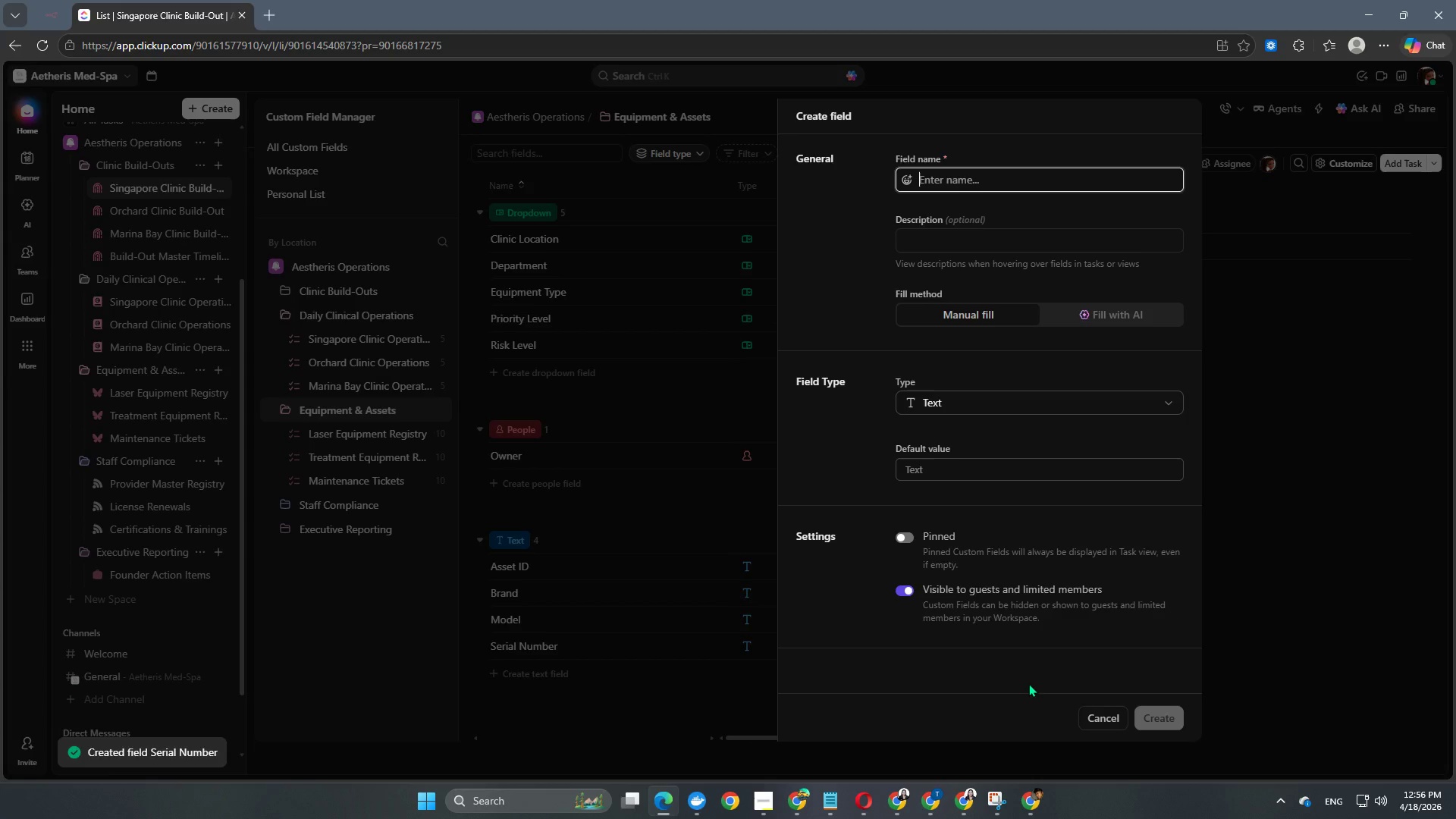 
left_click([1104, 724])
 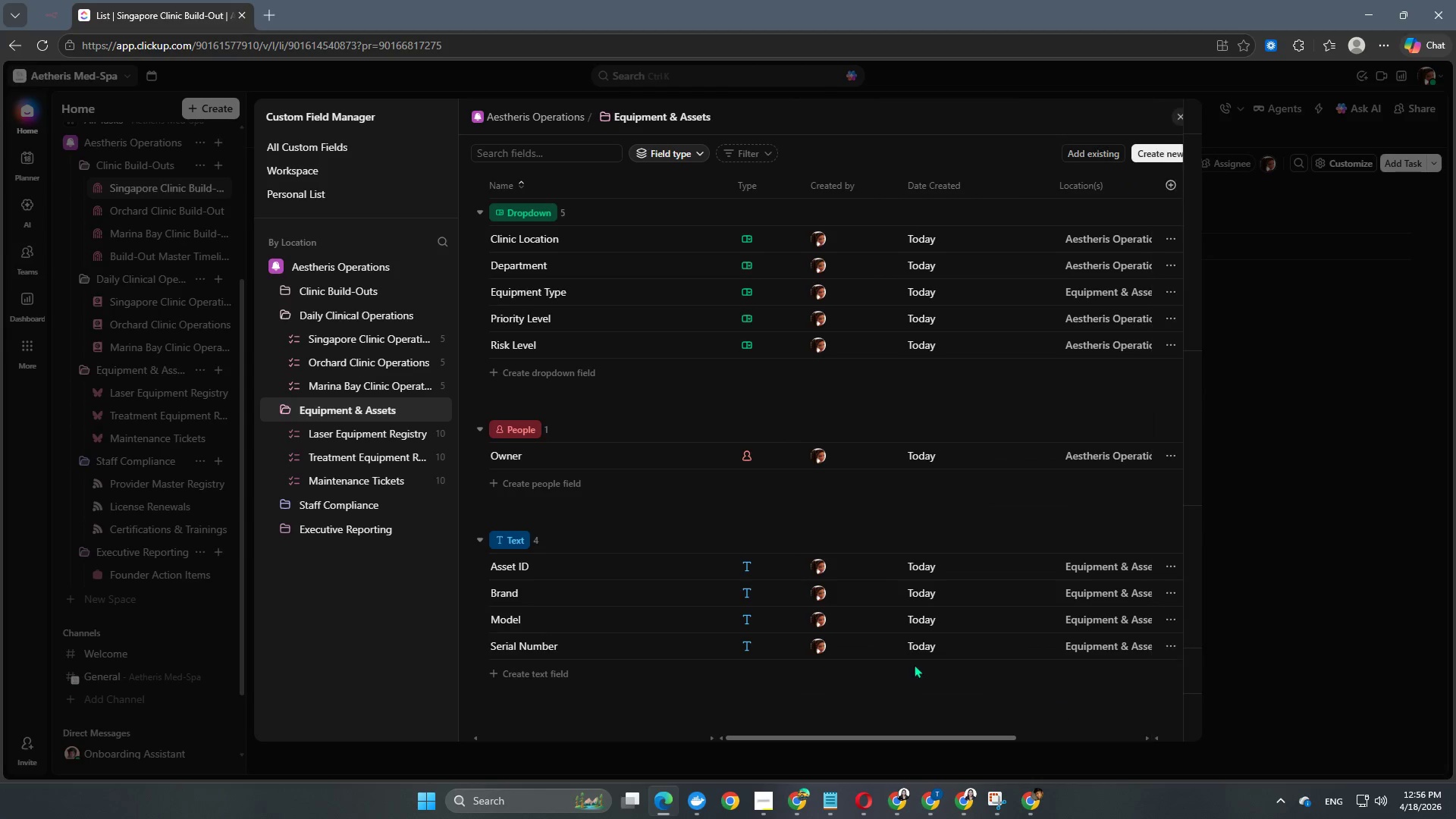 
scroll: coordinate [626, 551], scroll_direction: up, amount: 3.0
 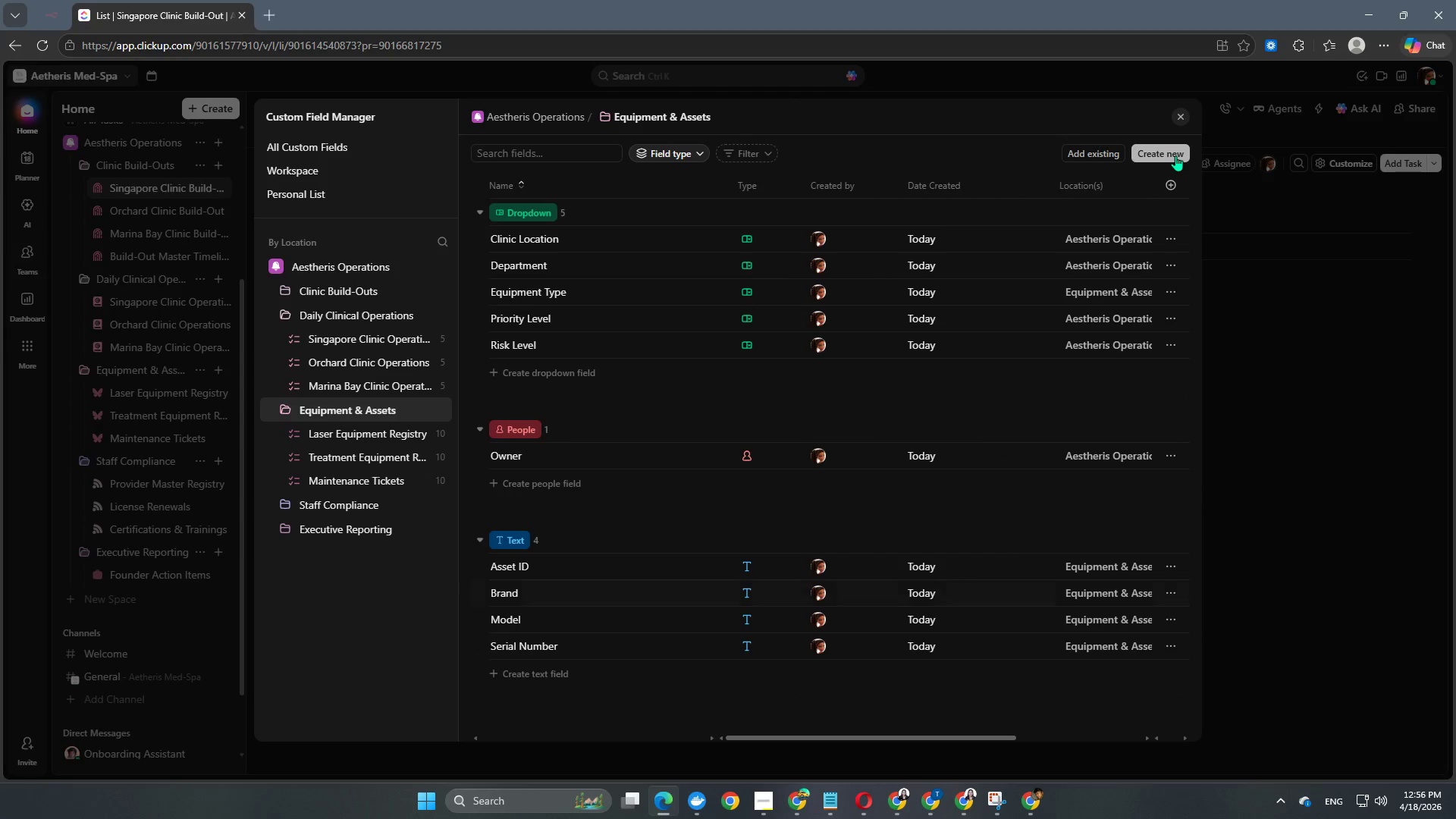 
left_click([1176, 154])
 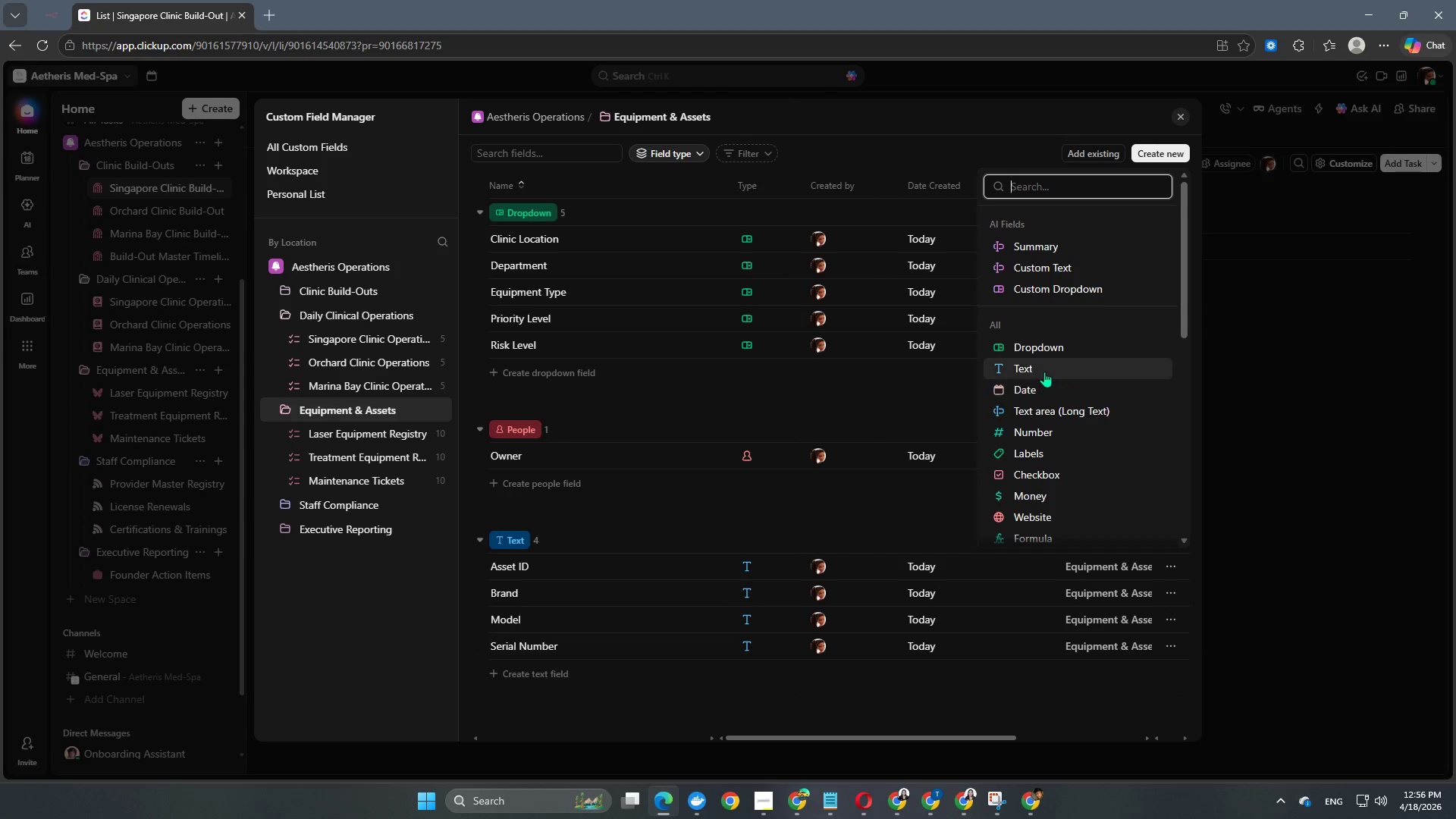 
left_click([1038, 391])
 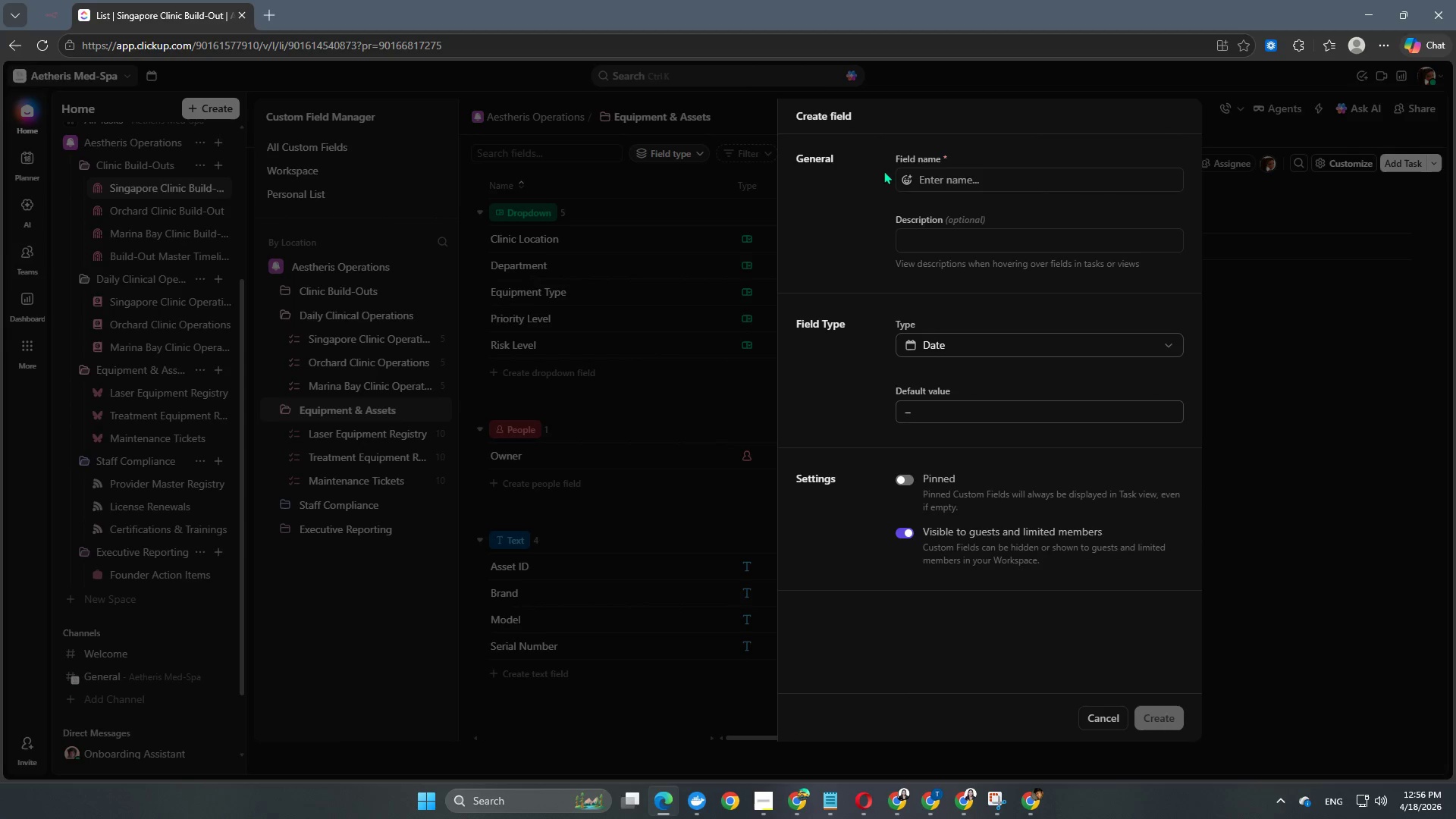 
left_click([978, 184])
 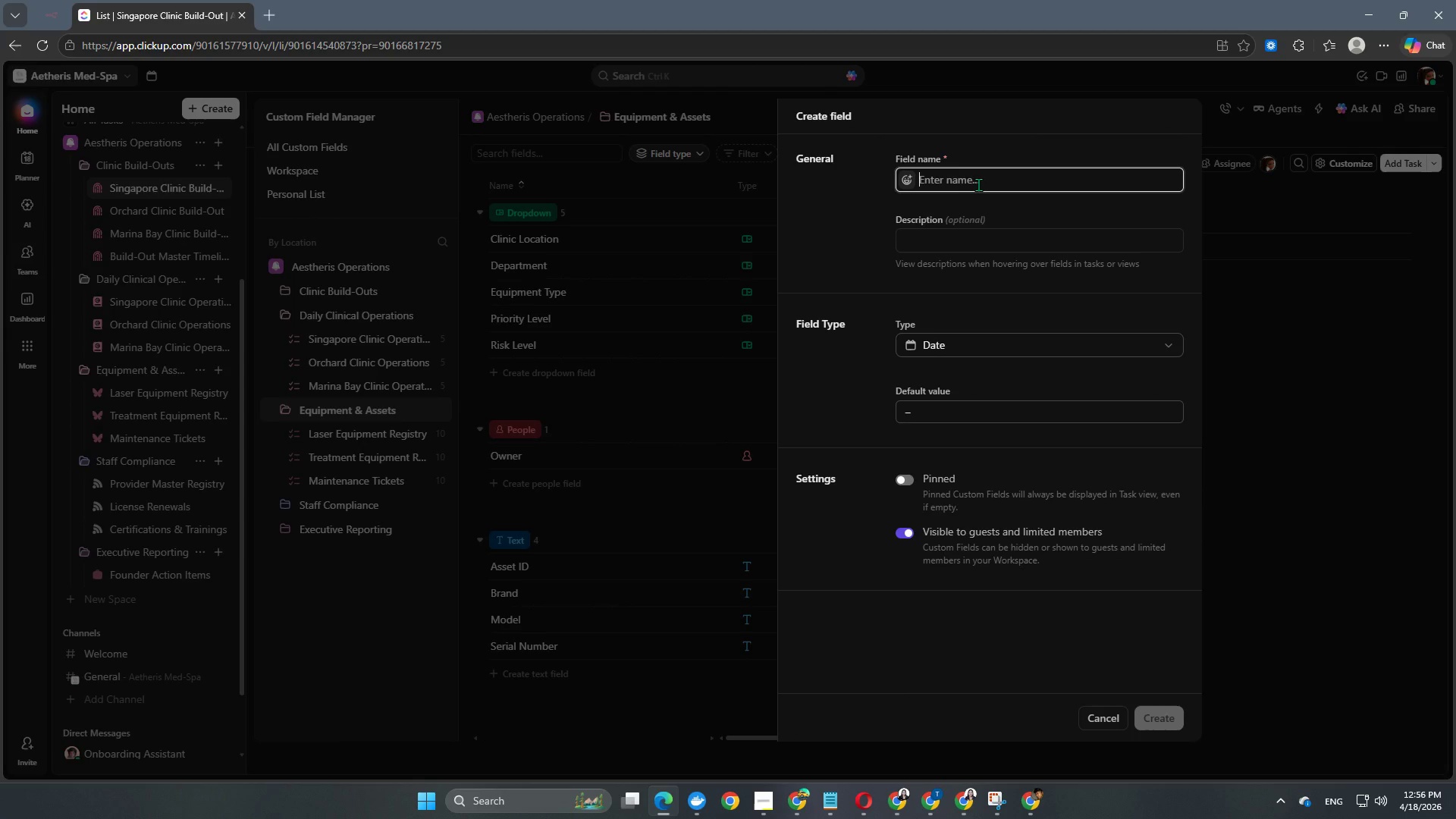 
type(Purchase Date)
 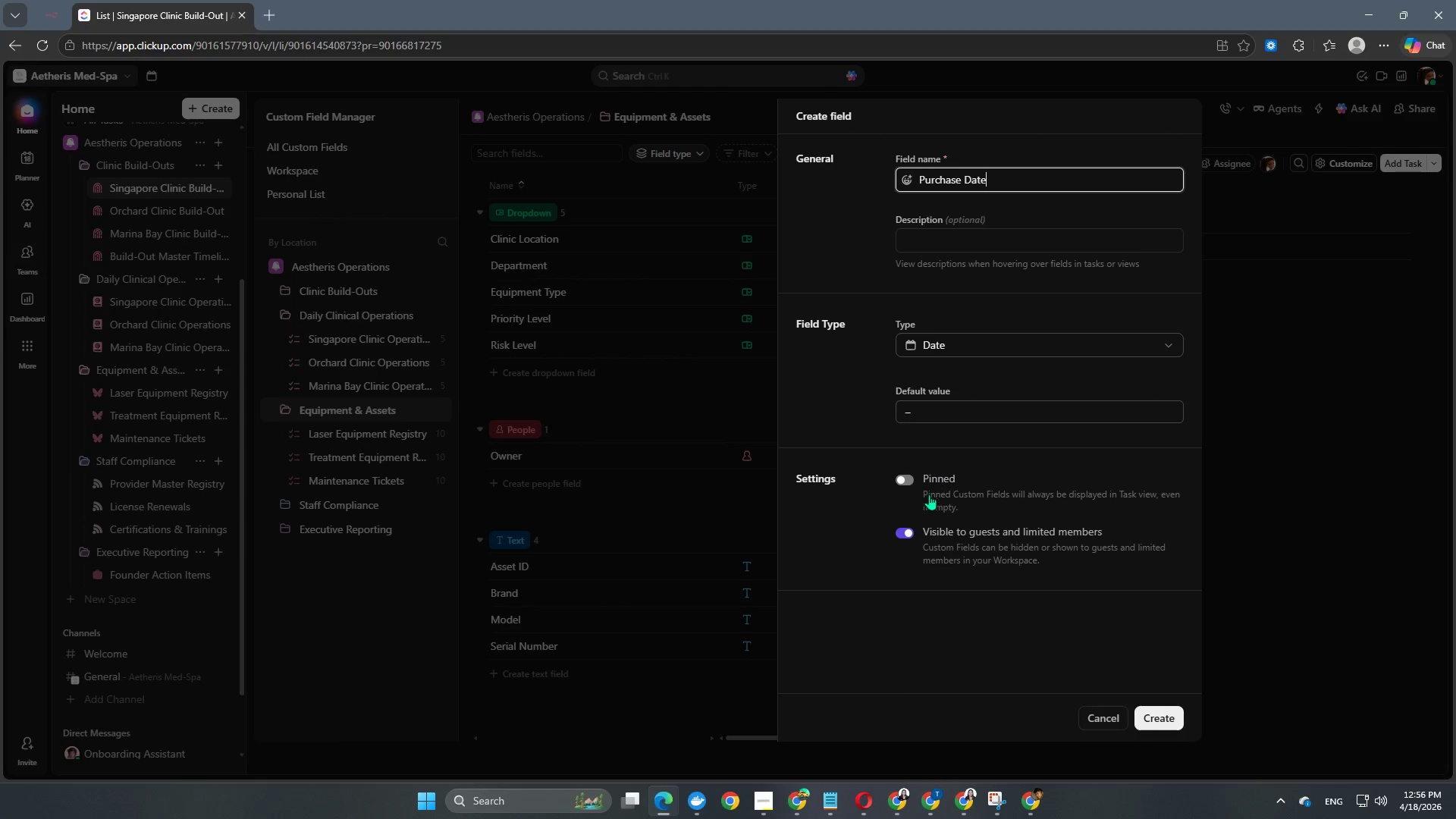 
left_click([908, 480])
 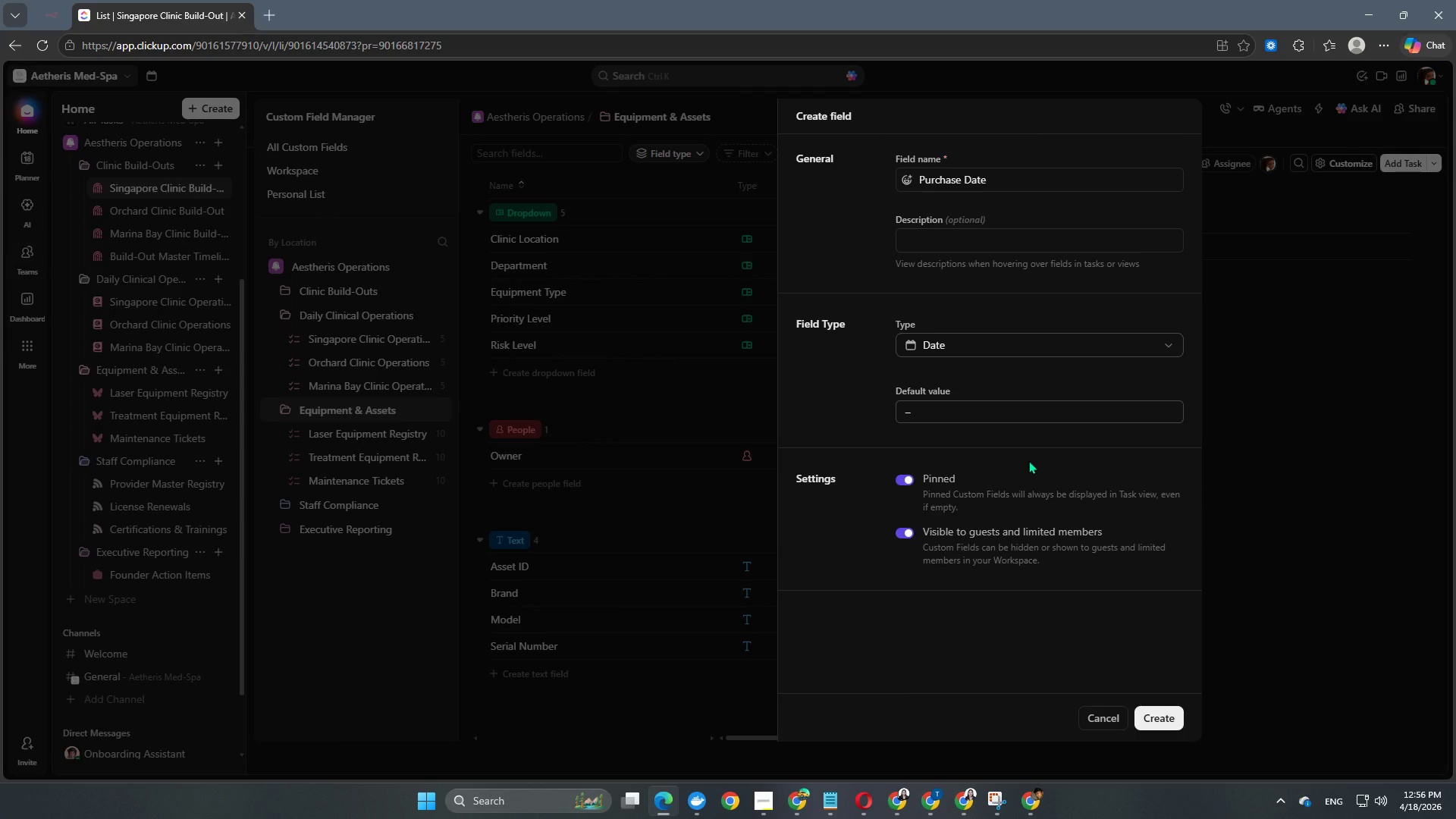 
scroll: coordinate [1028, 460], scroll_direction: down, amount: 2.0
 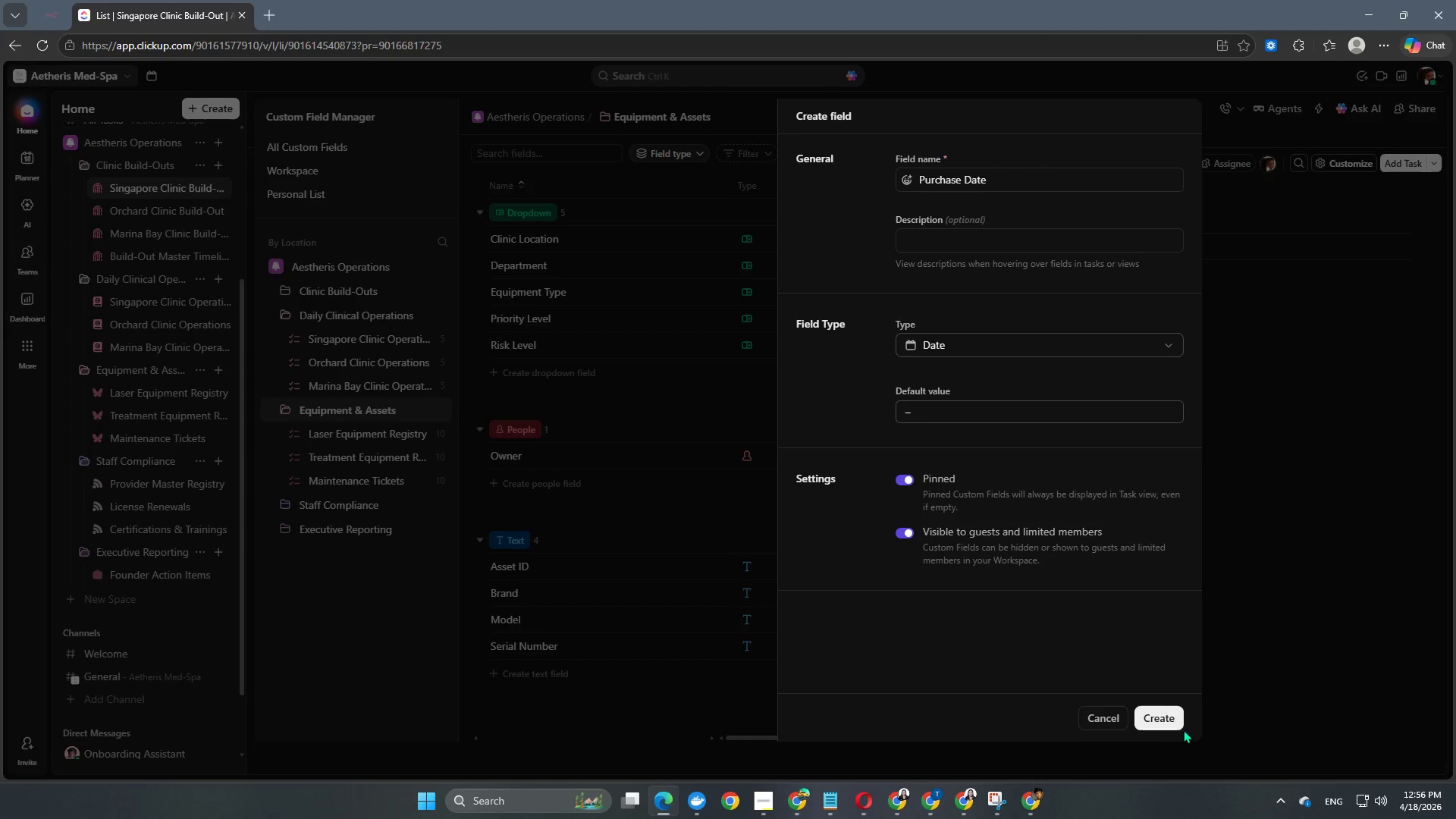 
left_click([1168, 722])
 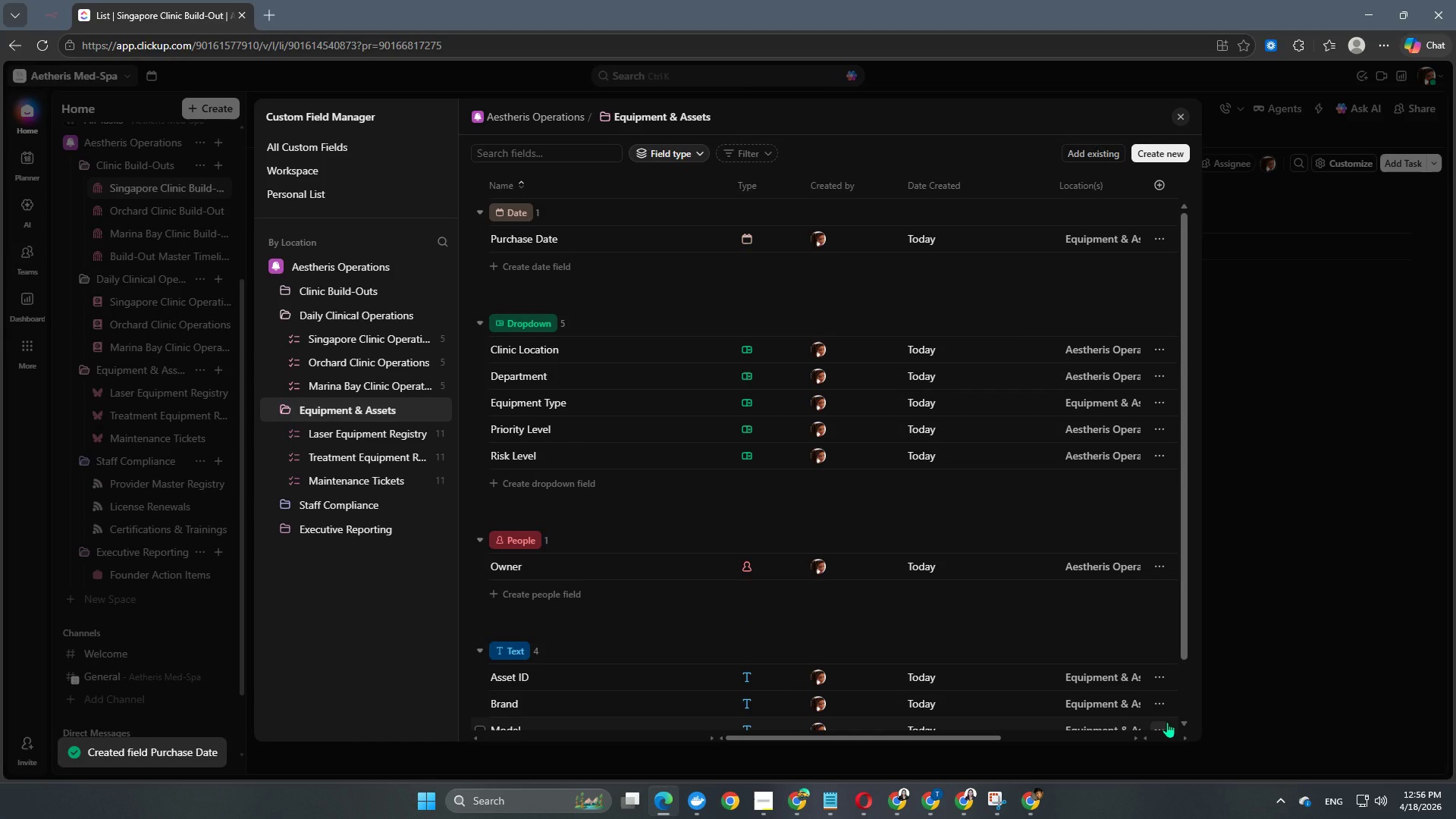 
wait(6.27)
 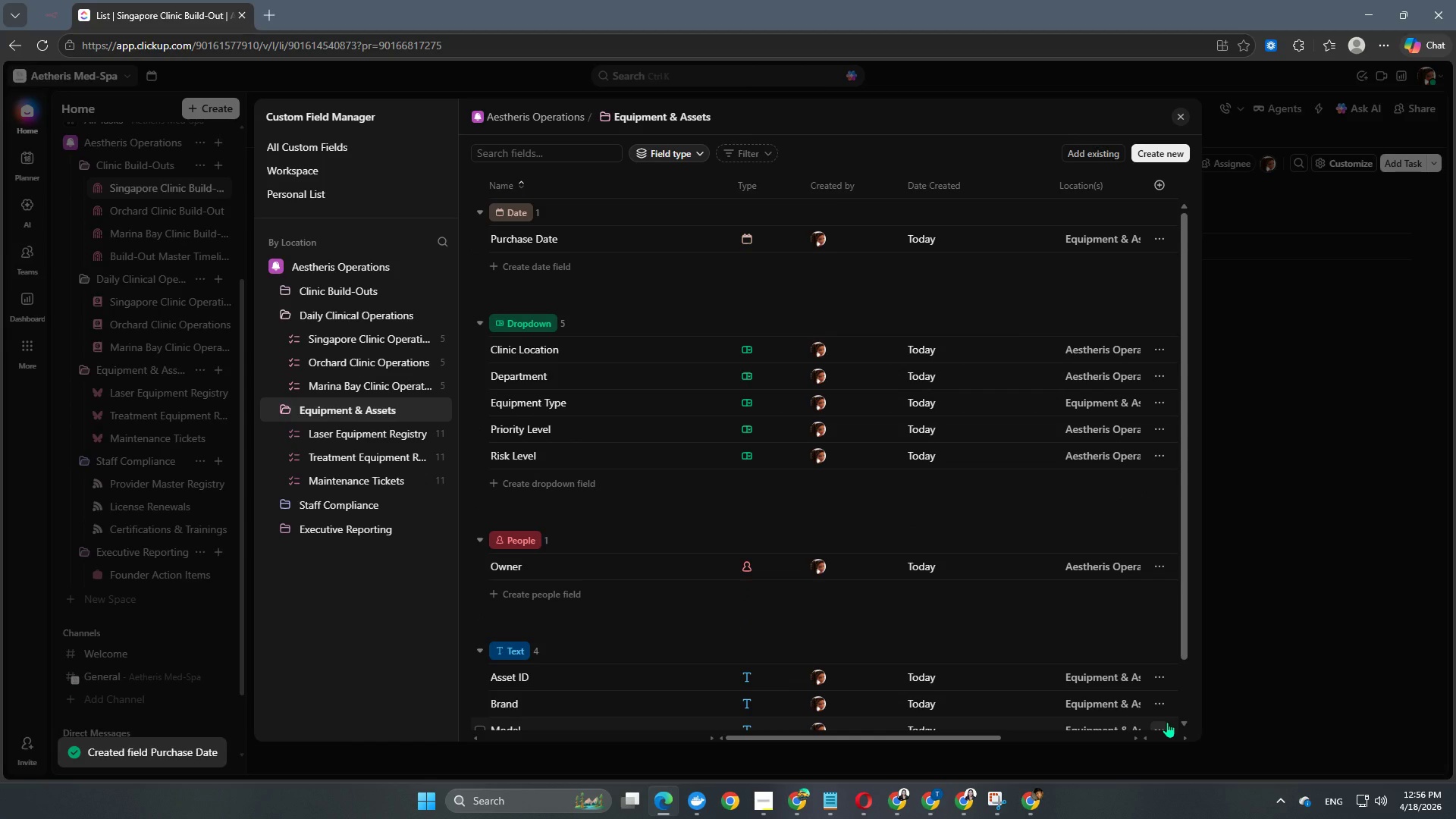 
scroll: coordinate [590, 570], scroll_direction: down, amount: 3.0
 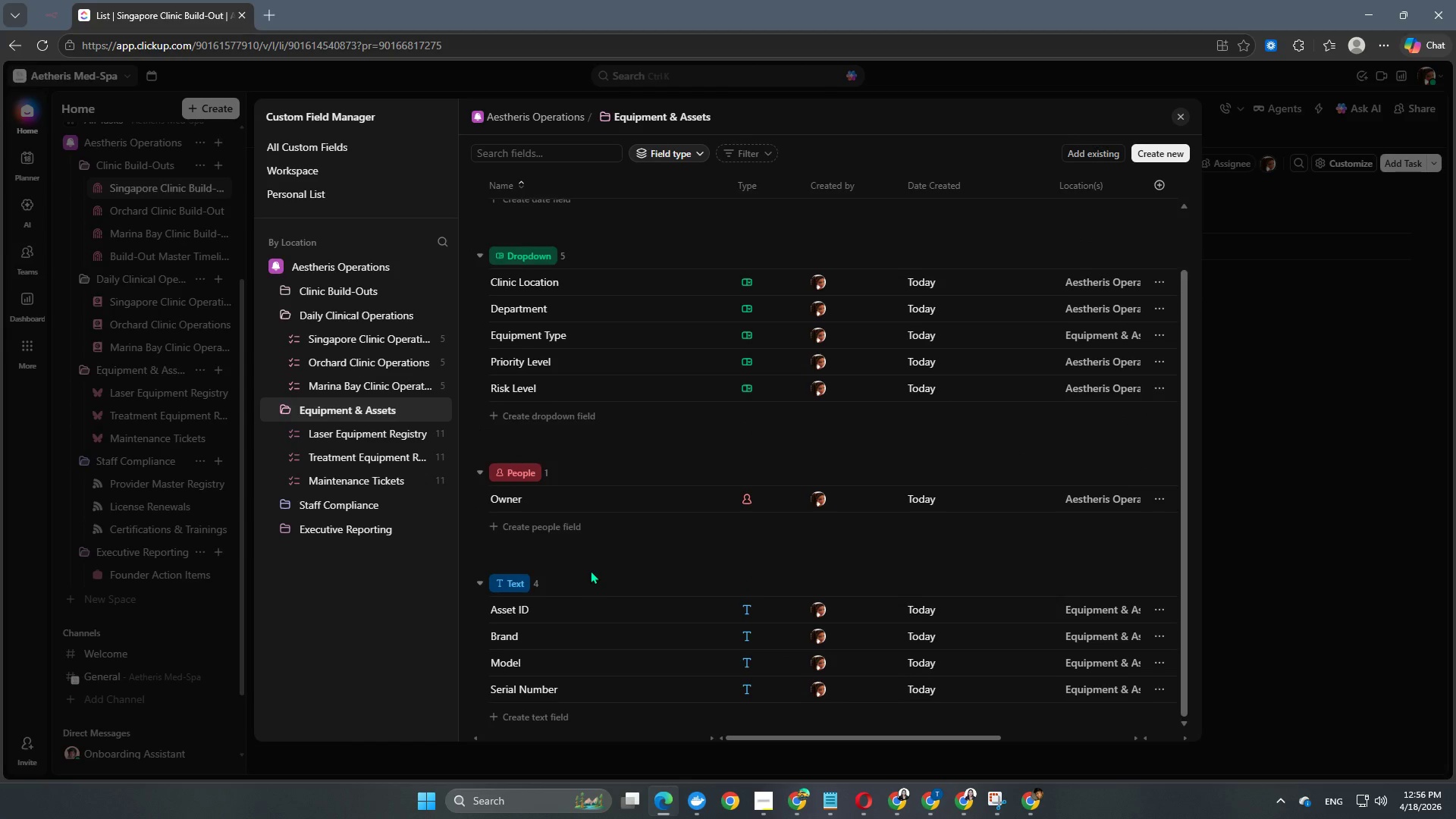 
scroll: coordinate [590, 570], scroll_direction: up, amount: 4.0
 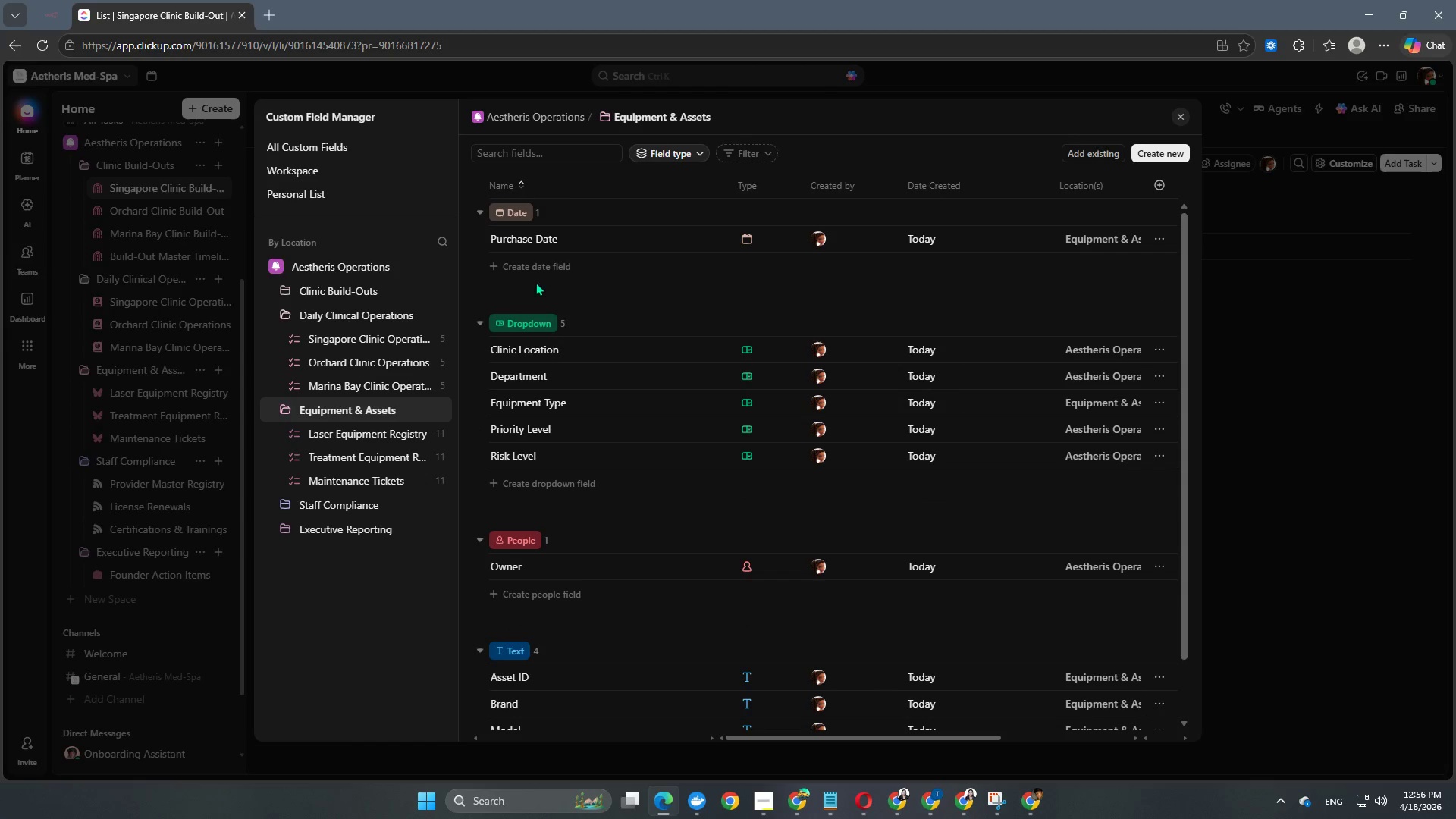 
left_click([535, 267])
 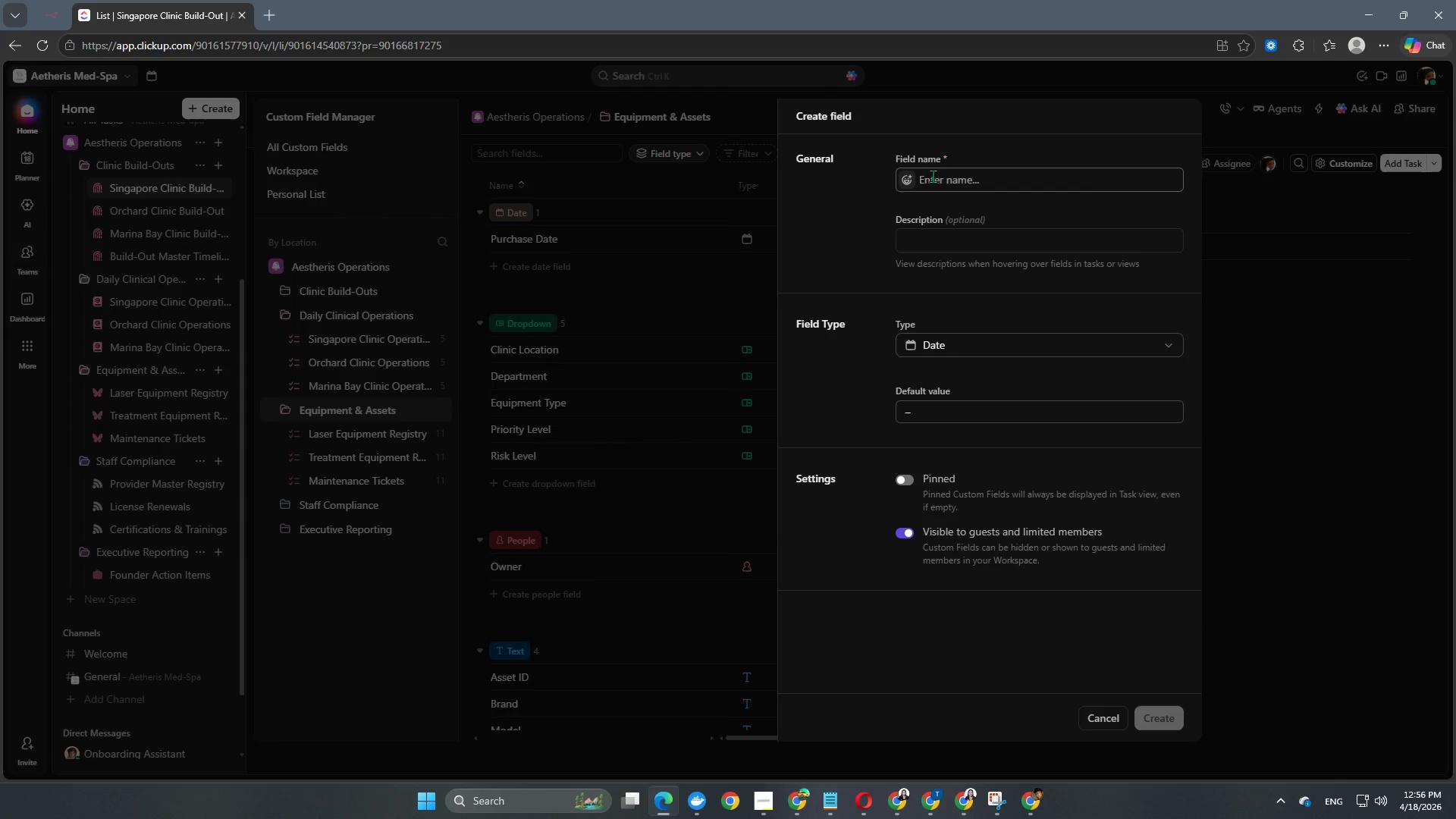 
left_click([946, 168])
 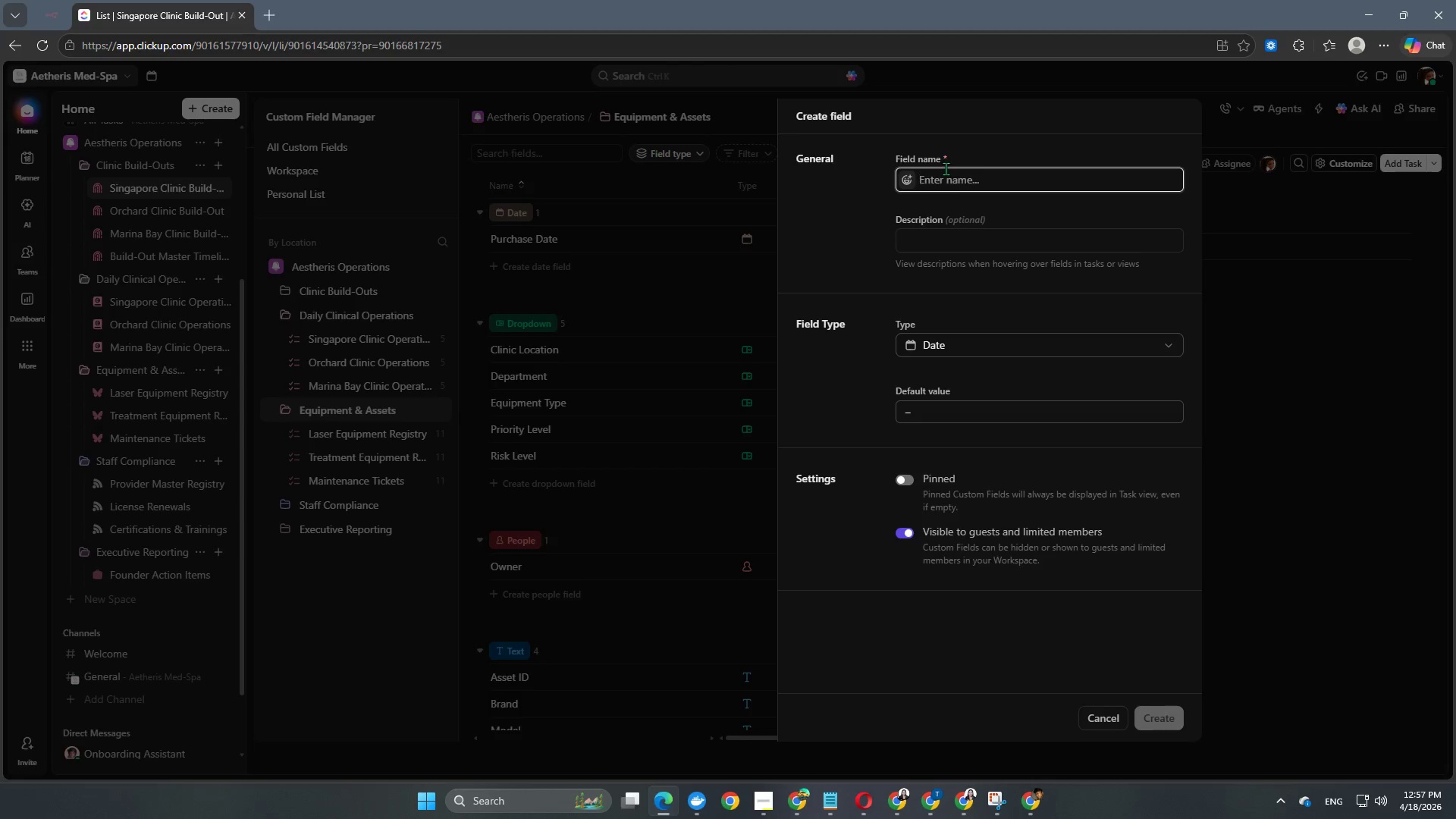 
type(Warranty Expiry Date)
 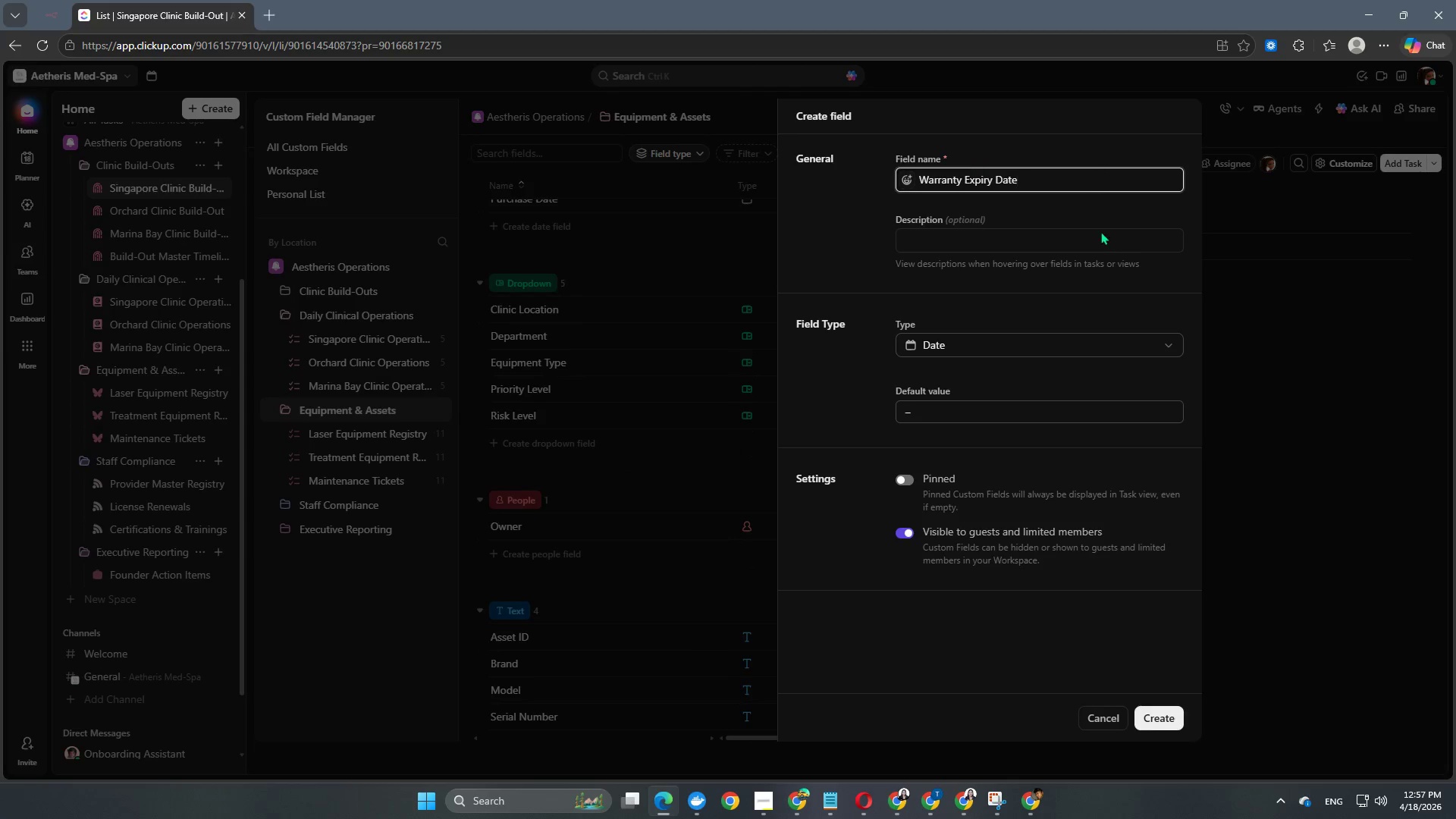 
left_click([905, 481])
 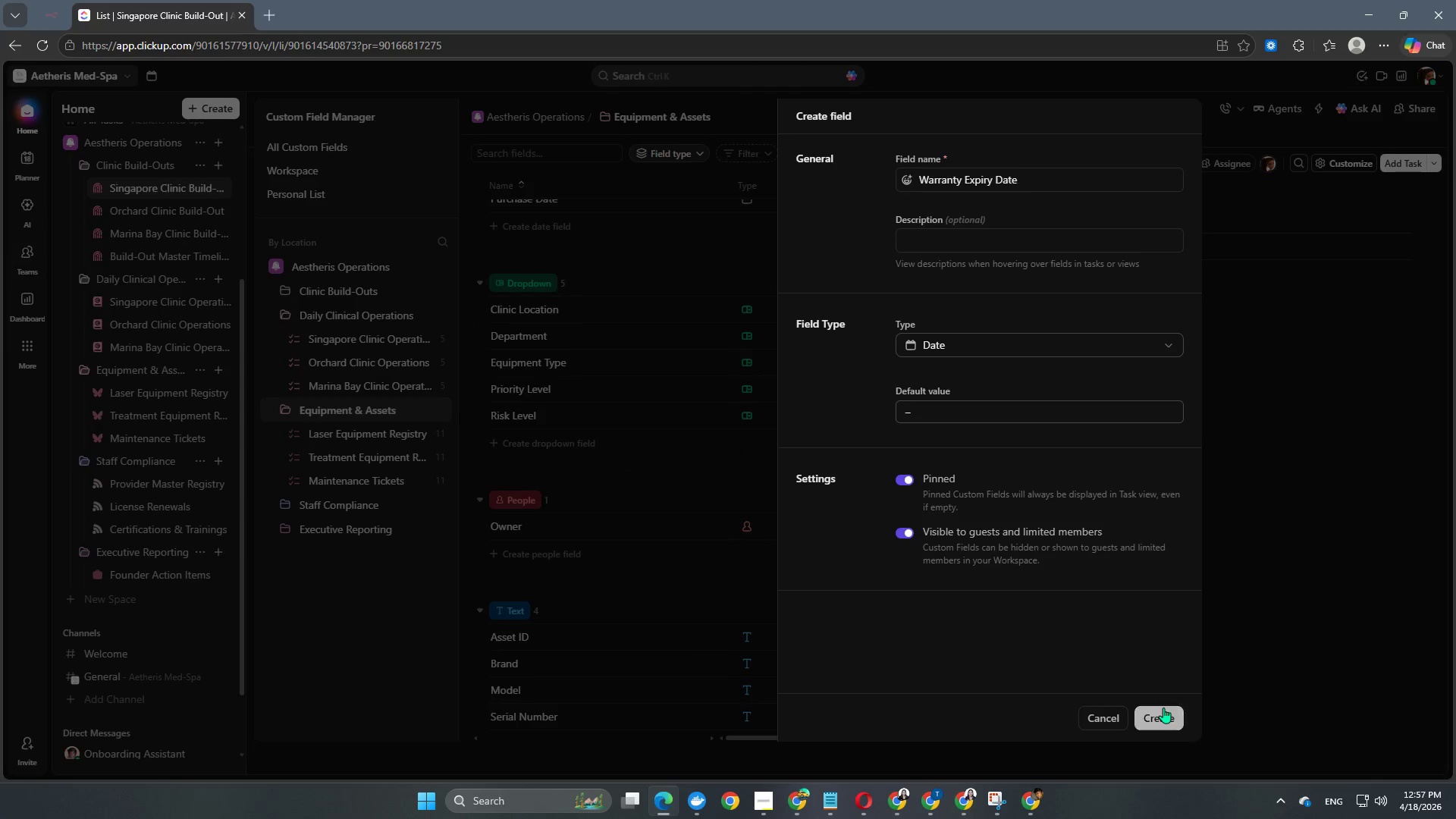 
left_click([1166, 712])
 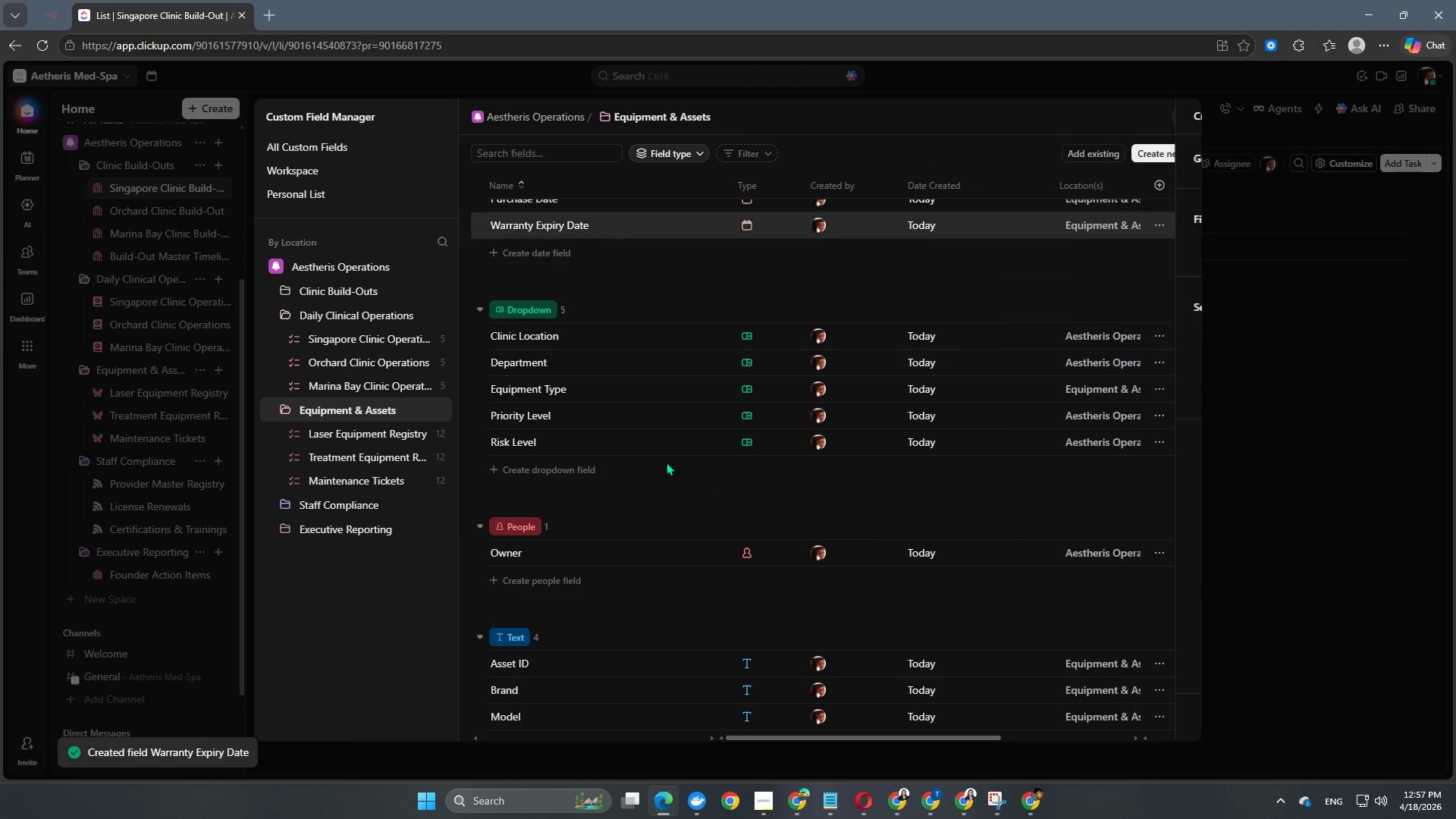 
scroll: coordinate [698, 458], scroll_direction: up, amount: 2.0
 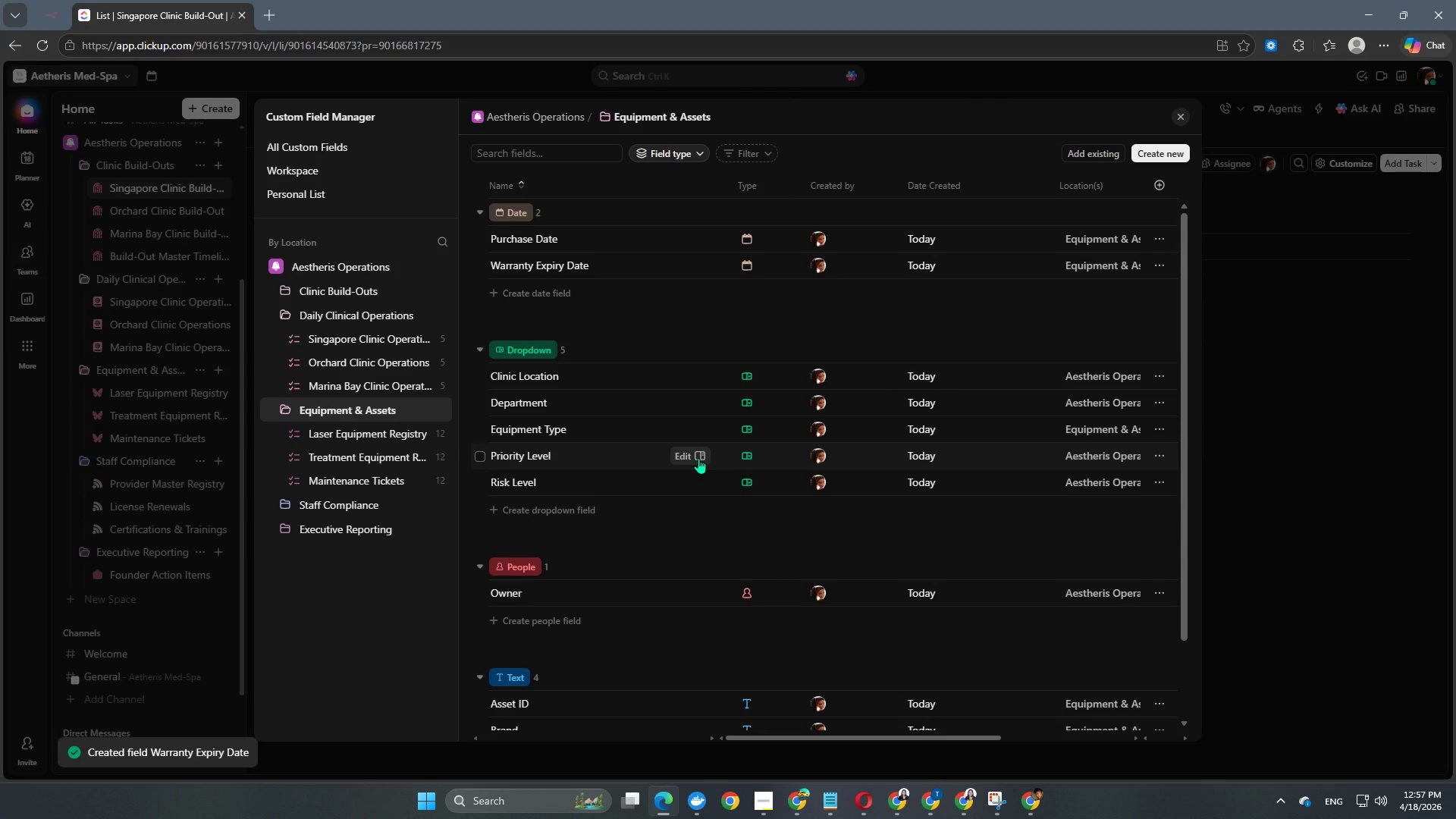 
scroll: coordinate [698, 458], scroll_direction: down, amount: 2.0
 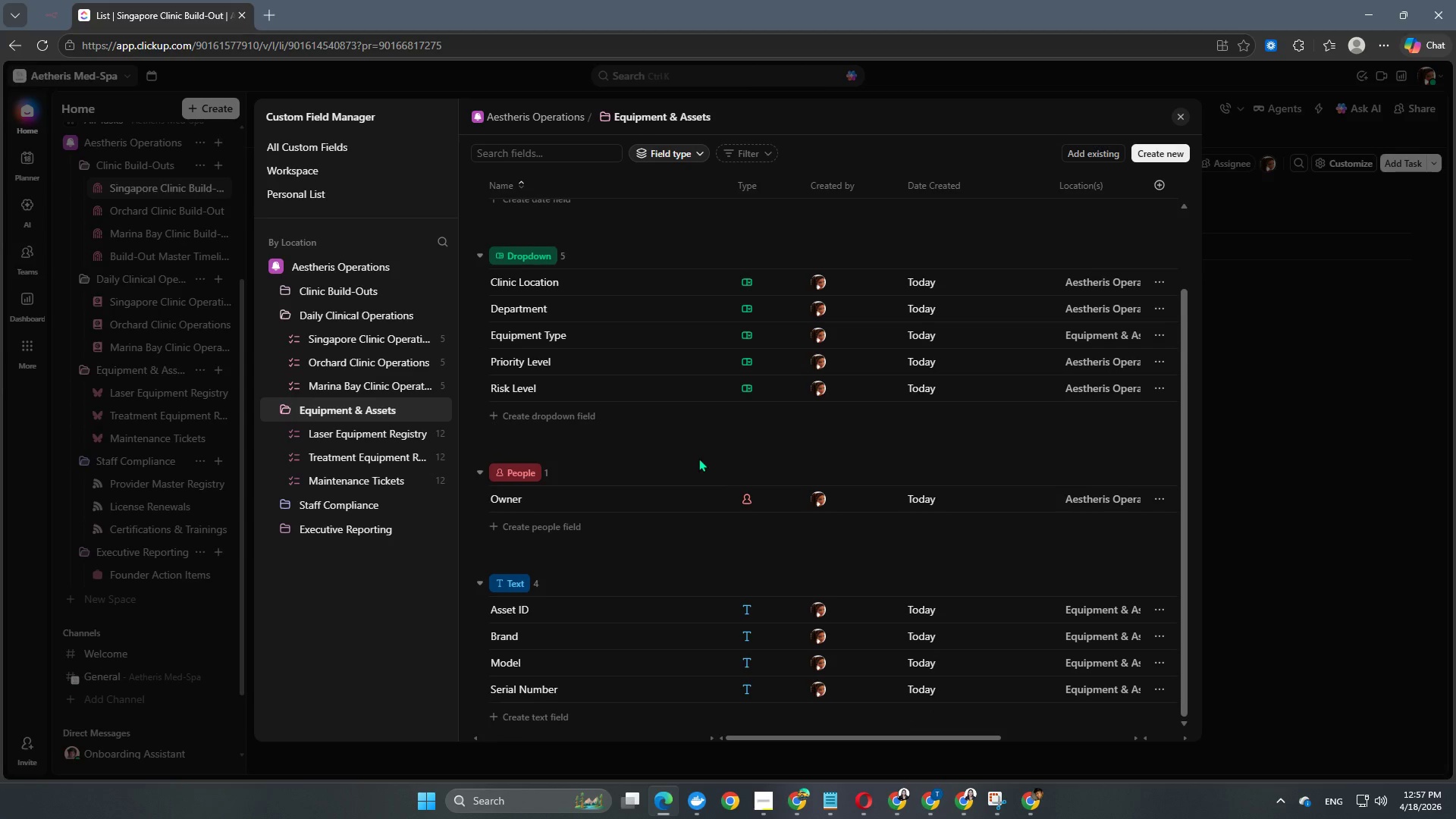 
left_click([528, 278])
 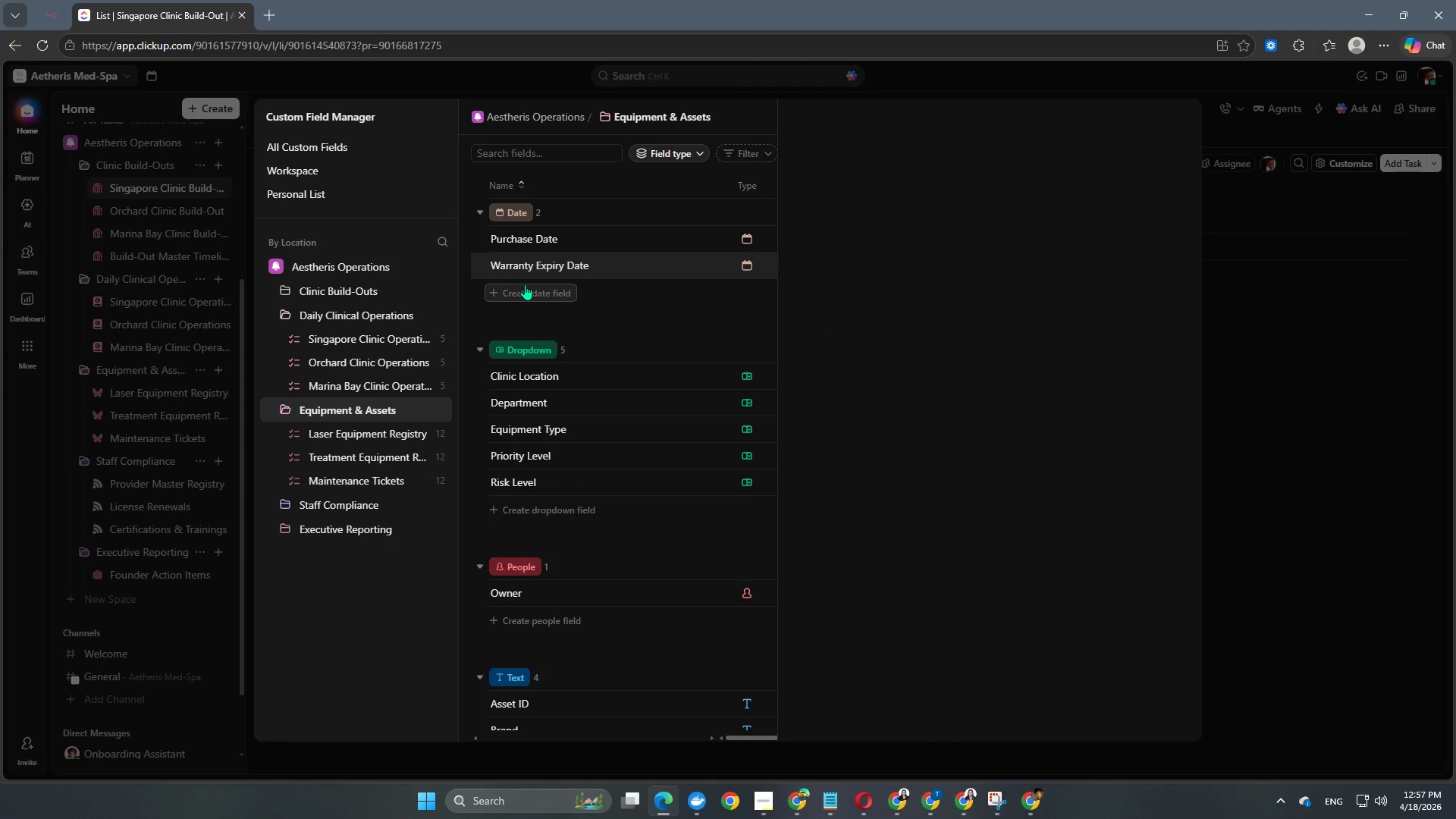 
scroll: coordinate [569, 361], scroll_direction: up, amount: 3.0
 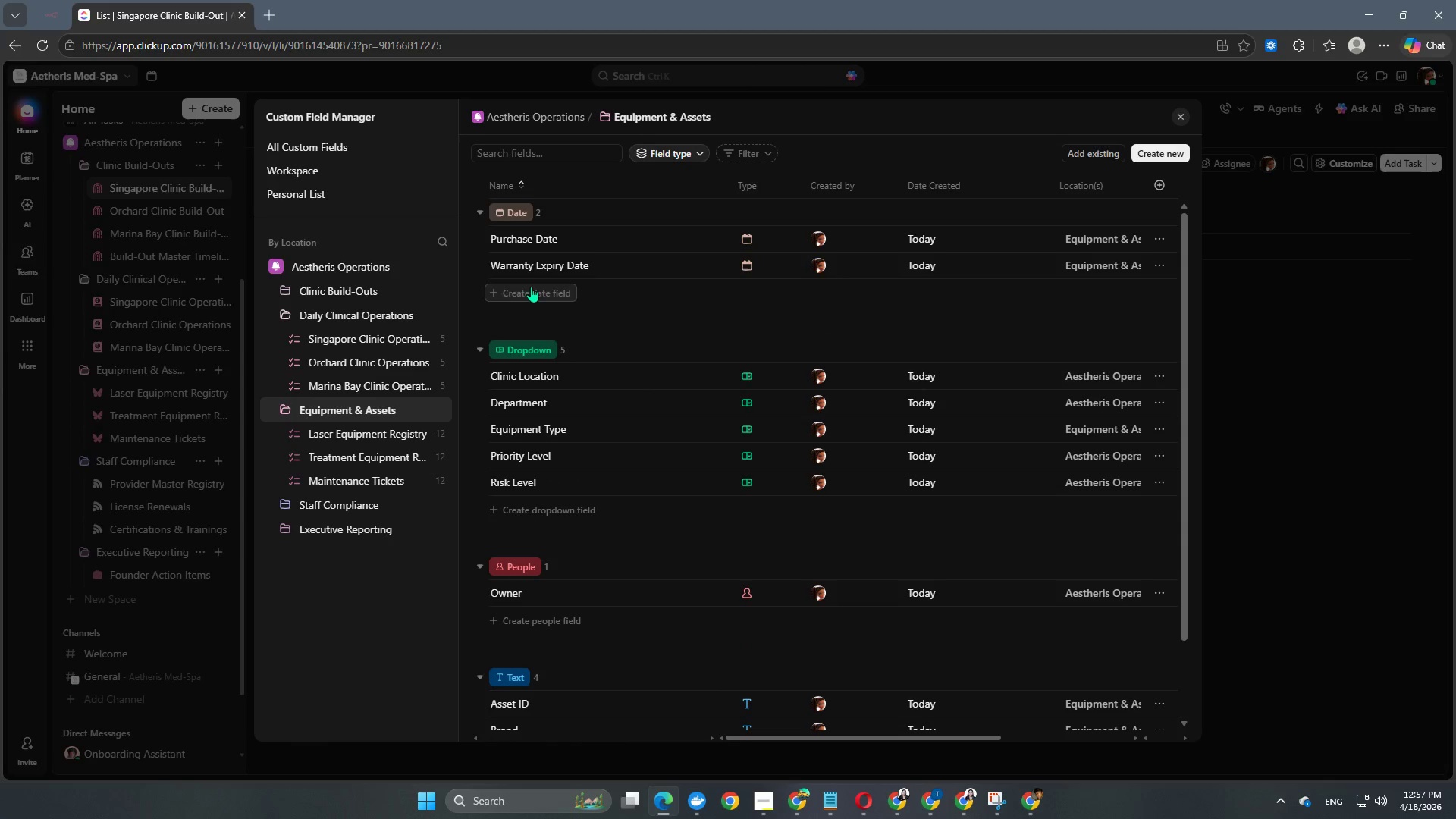 
left_click([525, 288])
 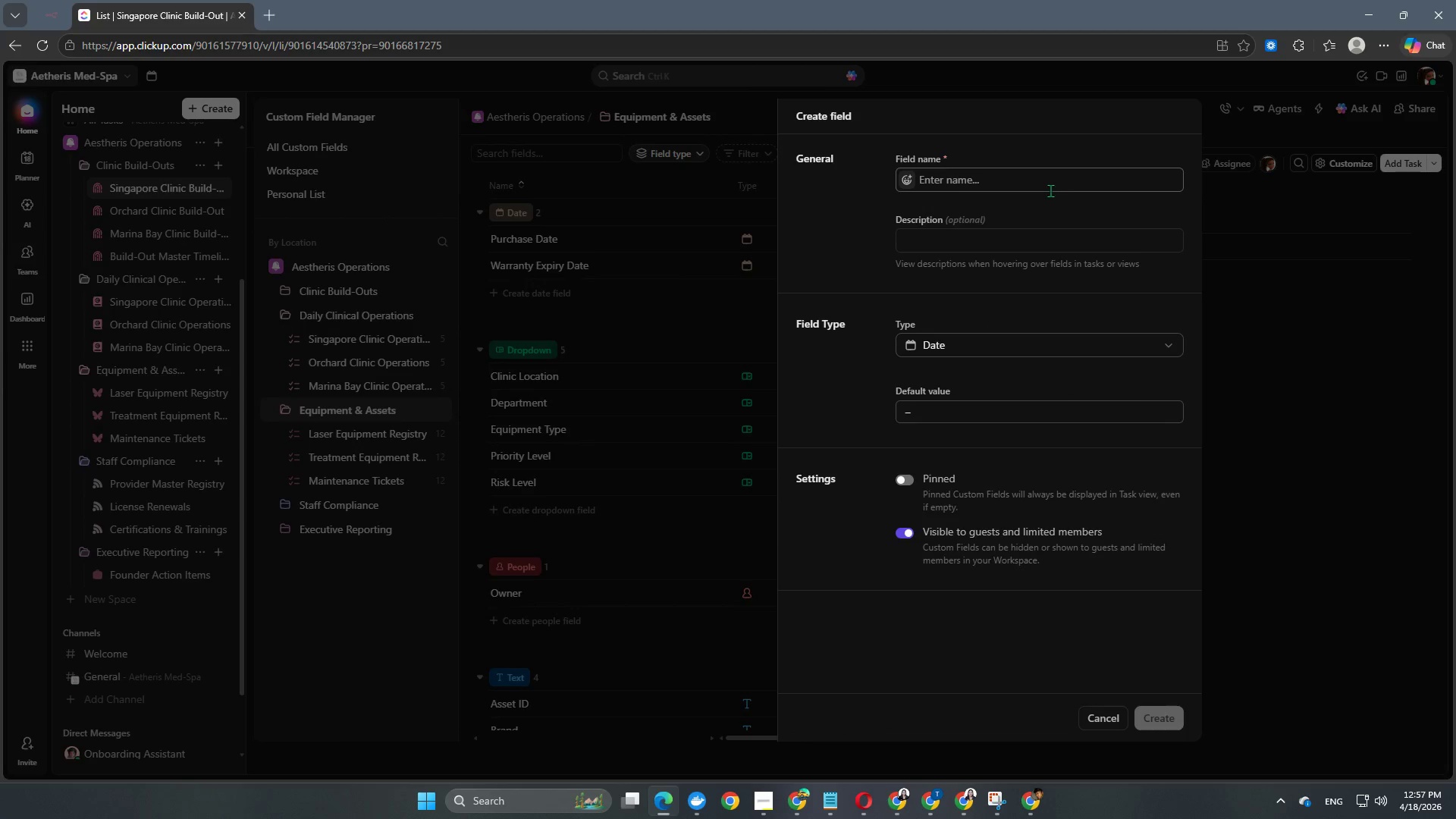 
double_click([1037, 190])
 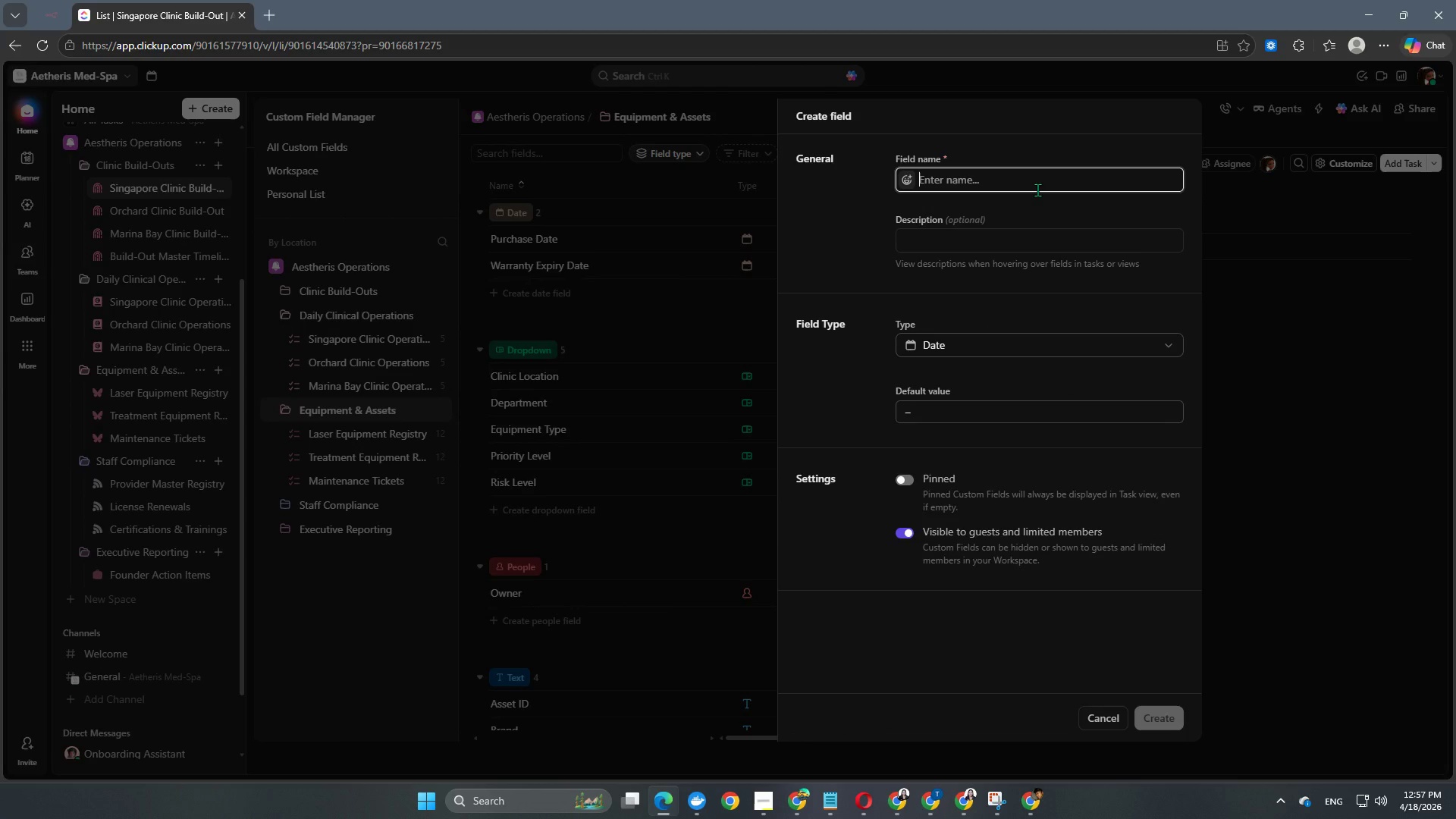 
type(Last Service Date)
 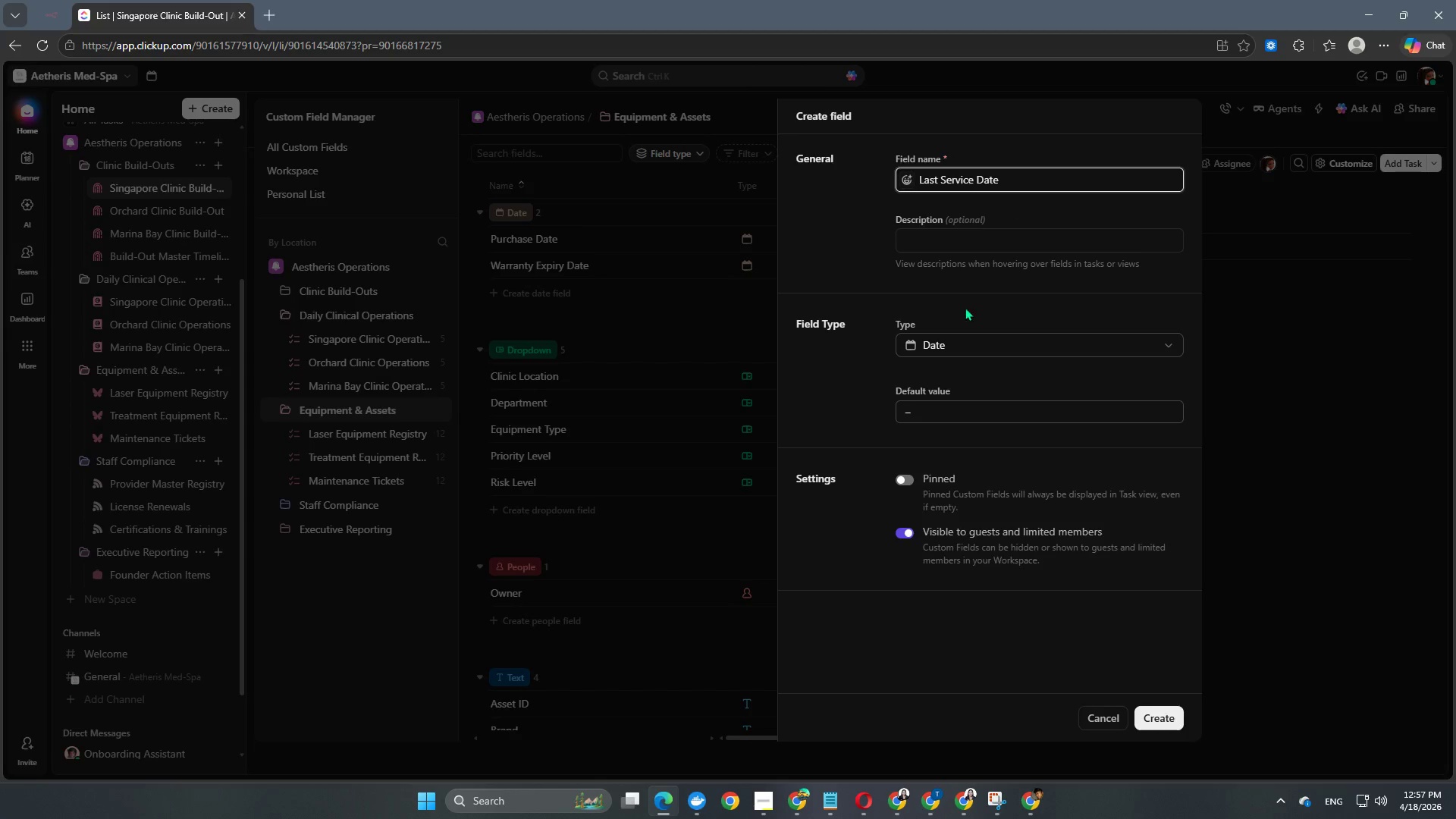 
left_click([902, 482])
 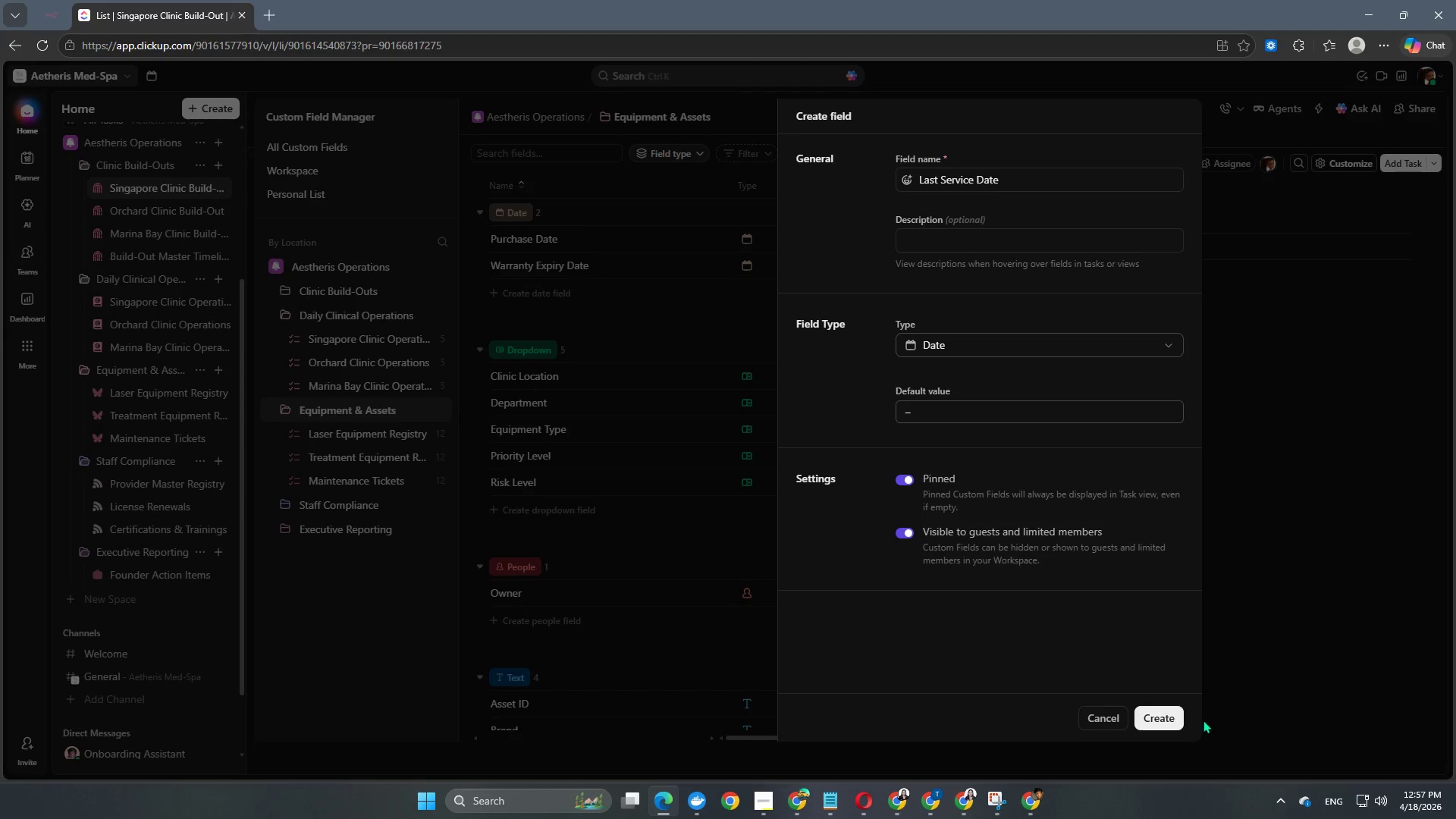 
left_click([1169, 720])
 